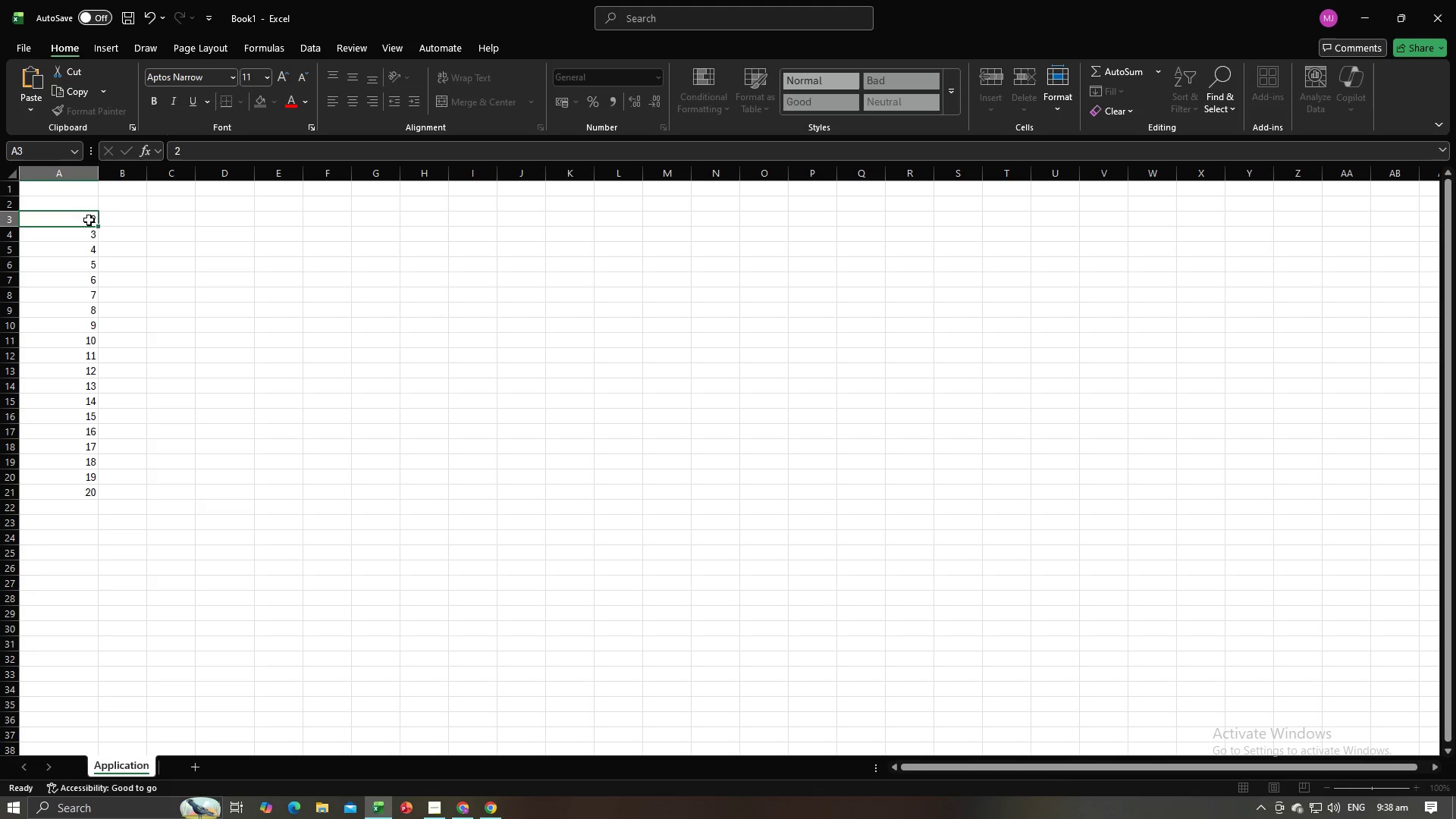 
key(Backspace)
 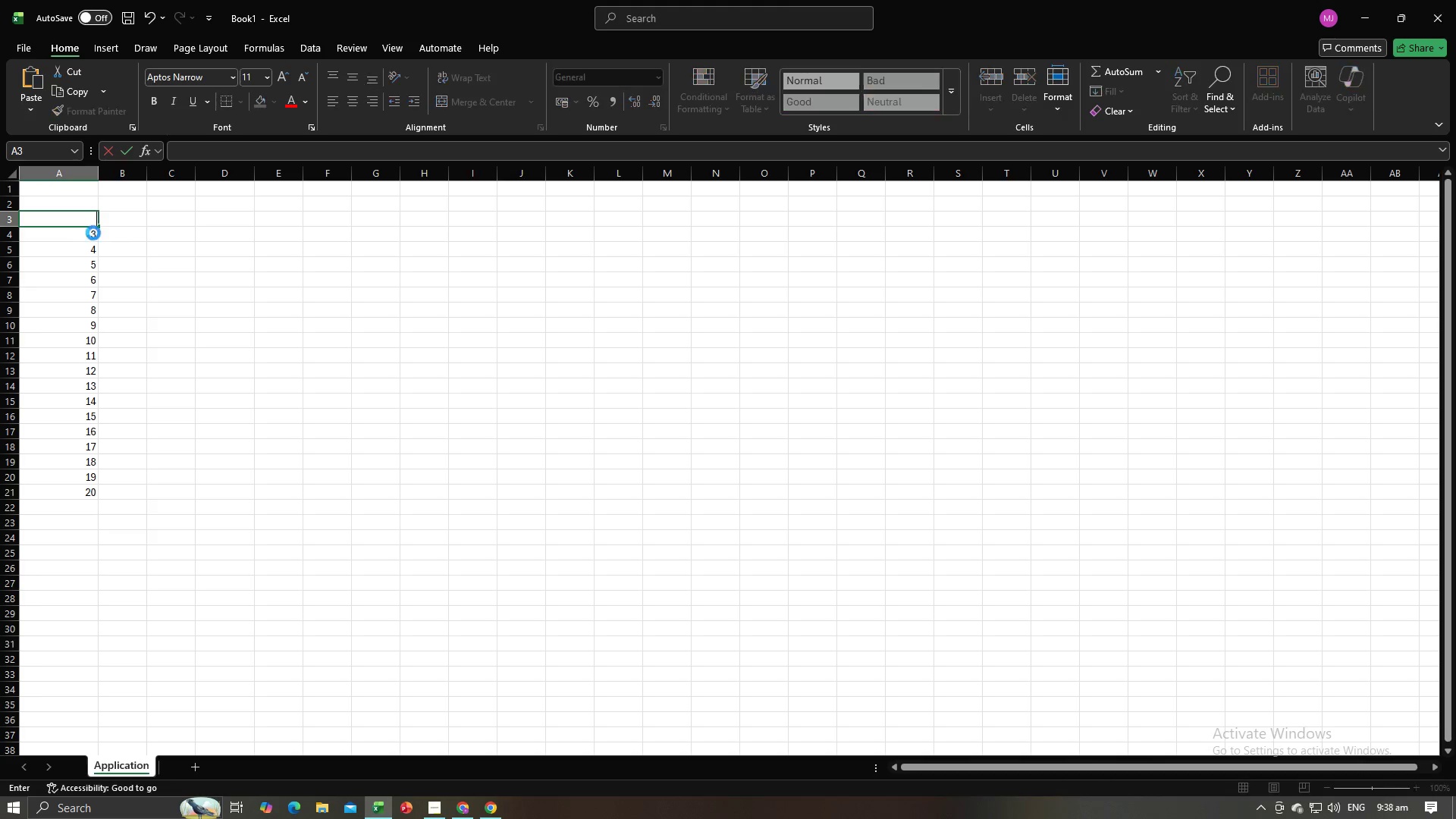 
double_click([93, 233])
 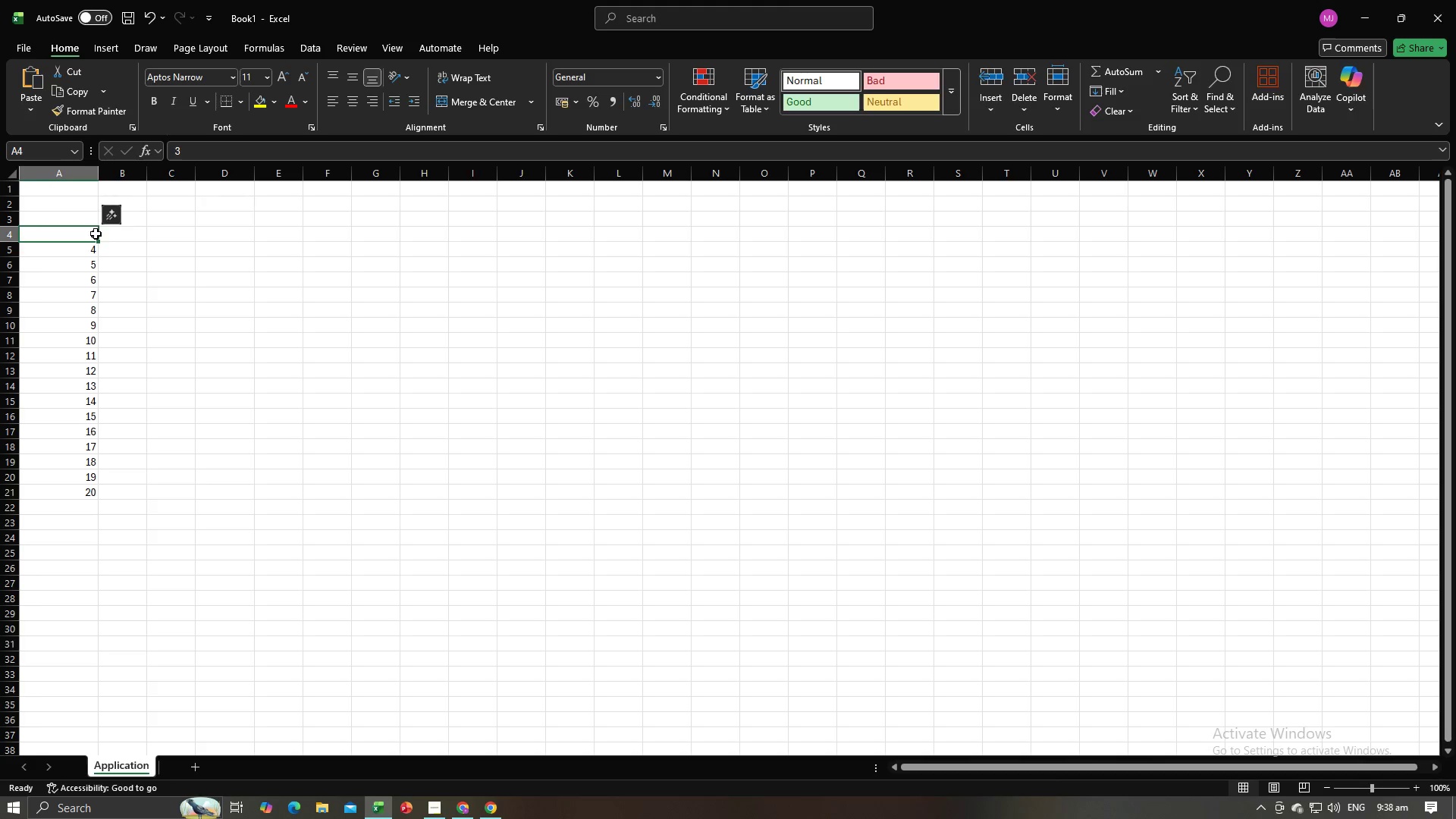 
key(Backspace)
 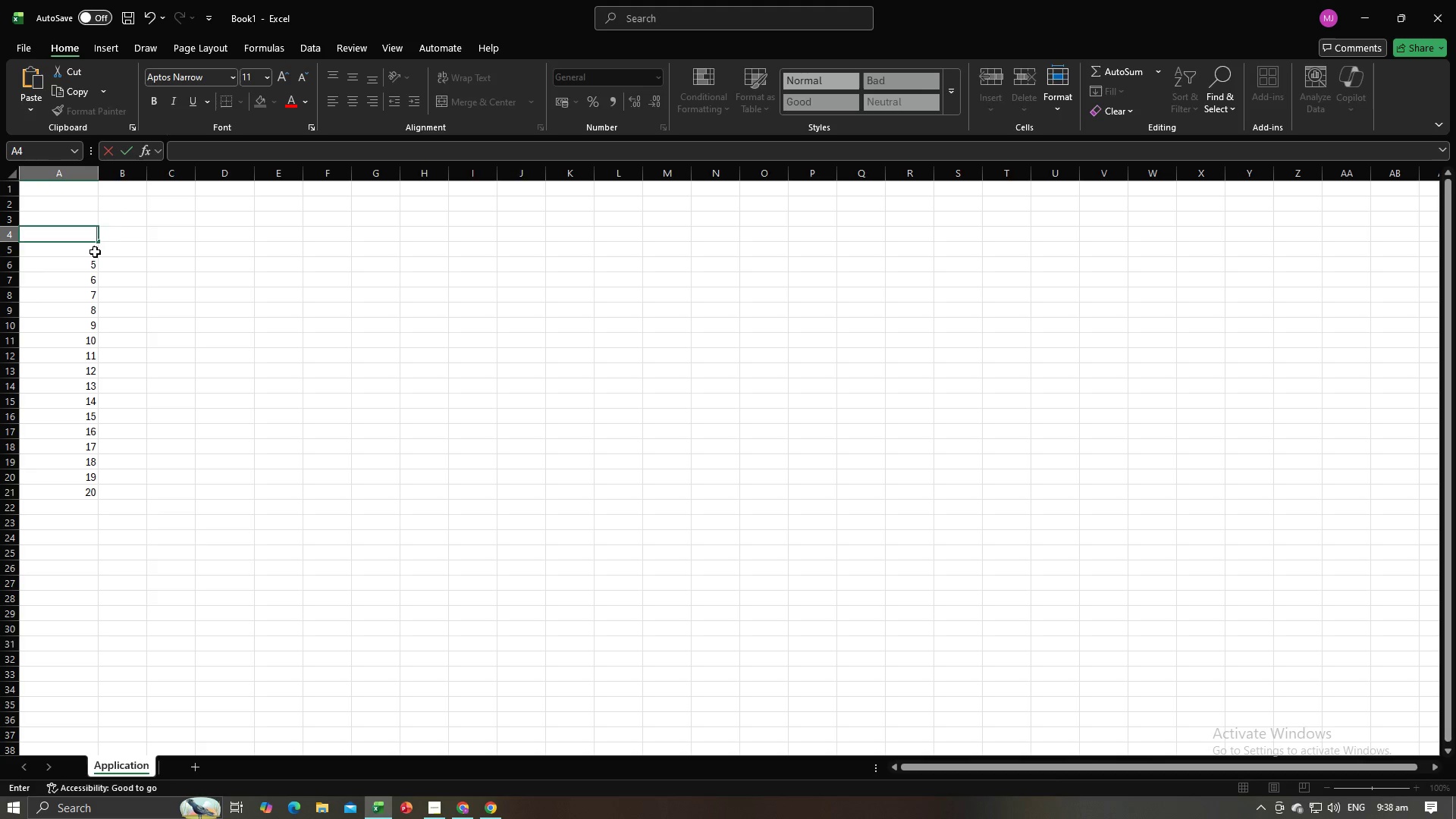 
left_click([95, 252])
 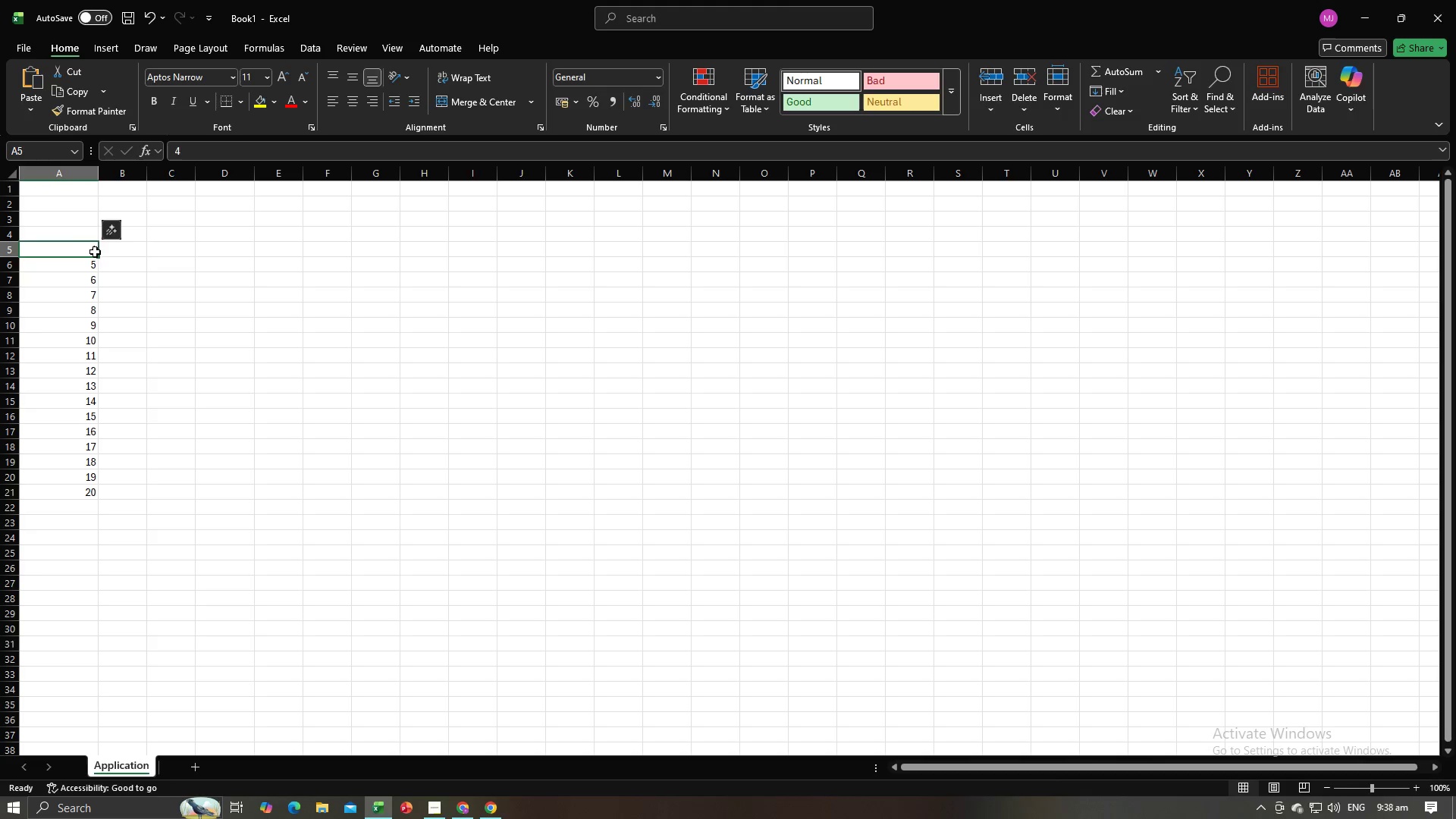 
key(Backspace)
 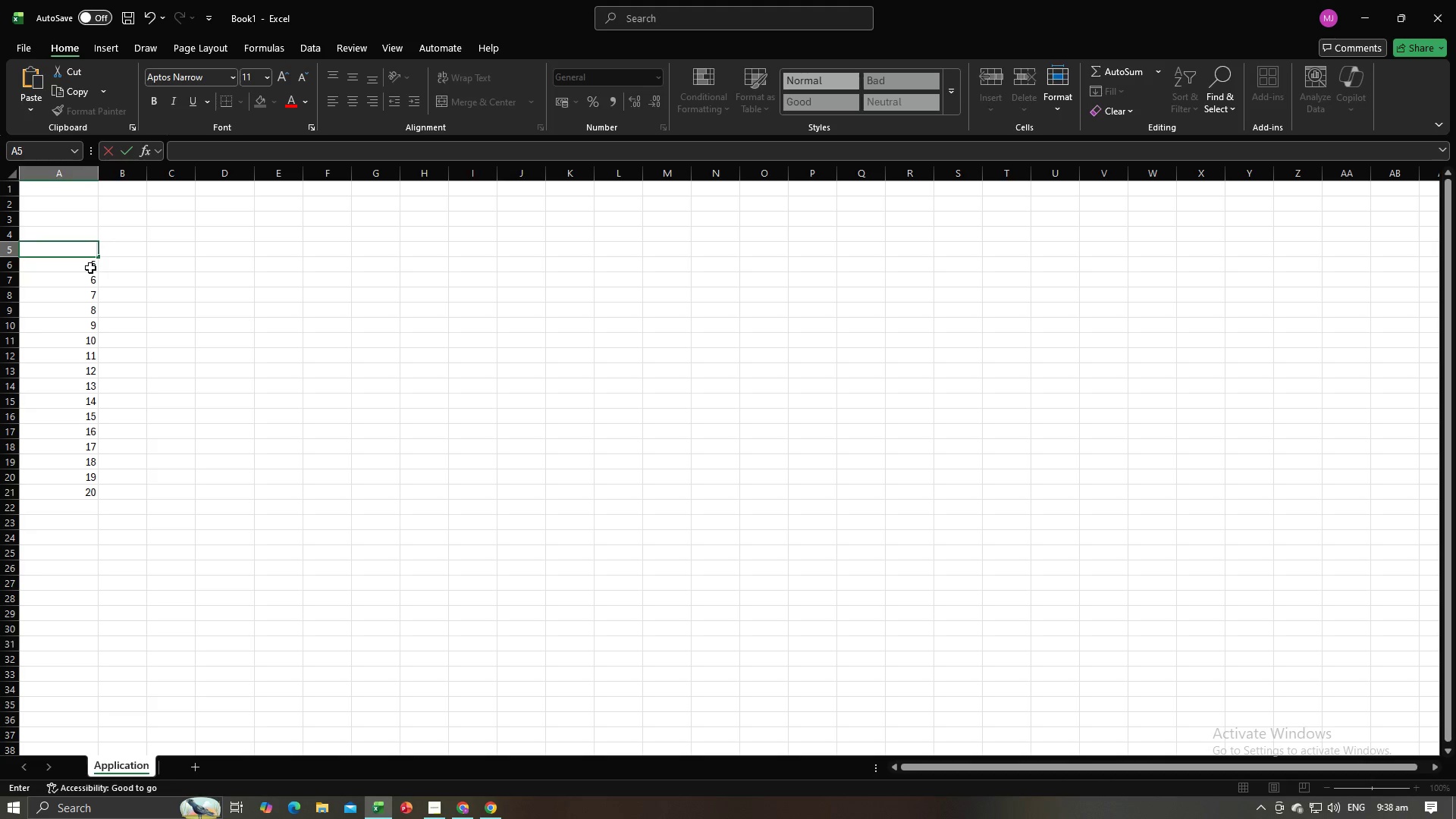 
left_click([90, 268])
 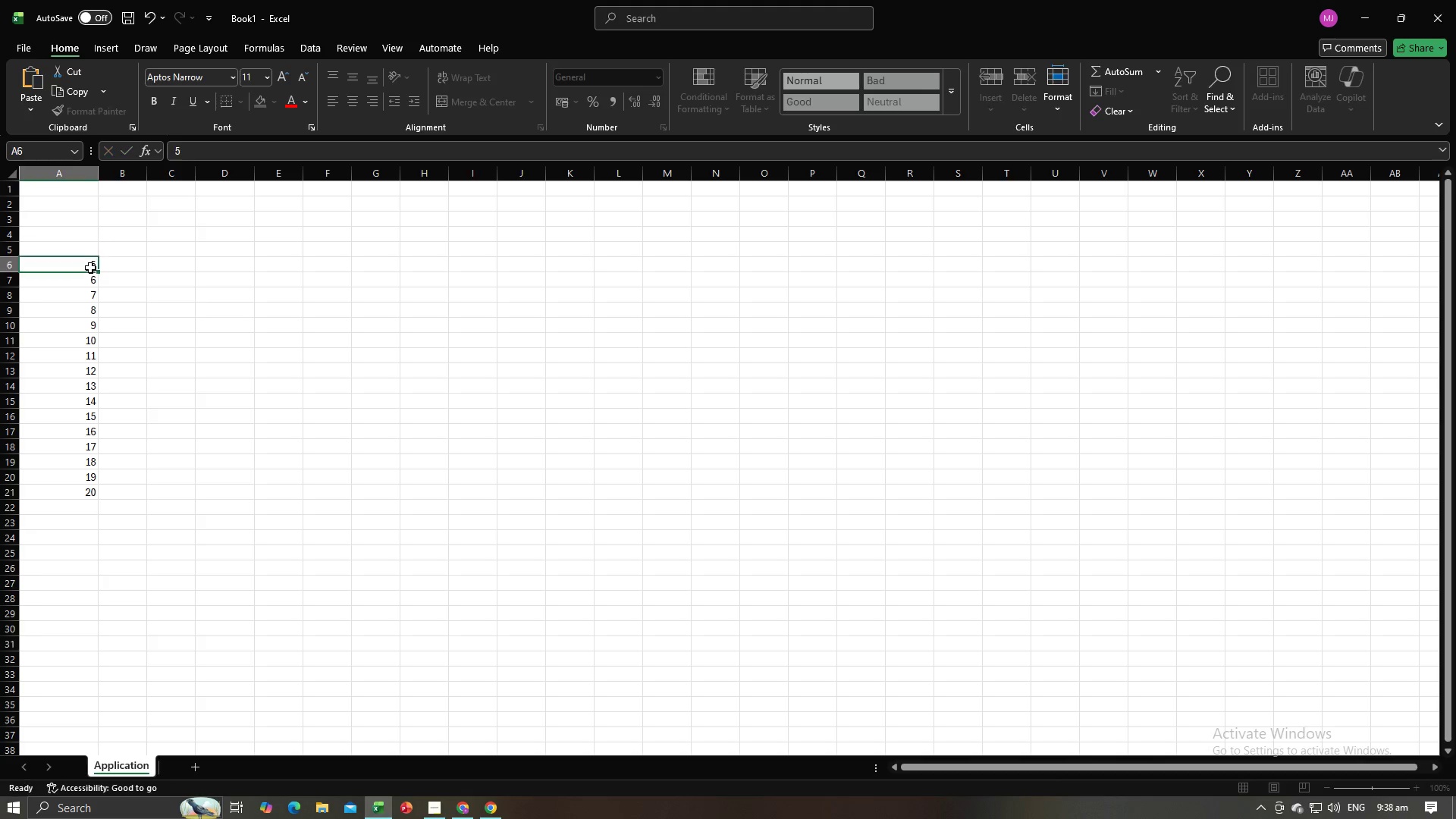 
key(Backspace)
 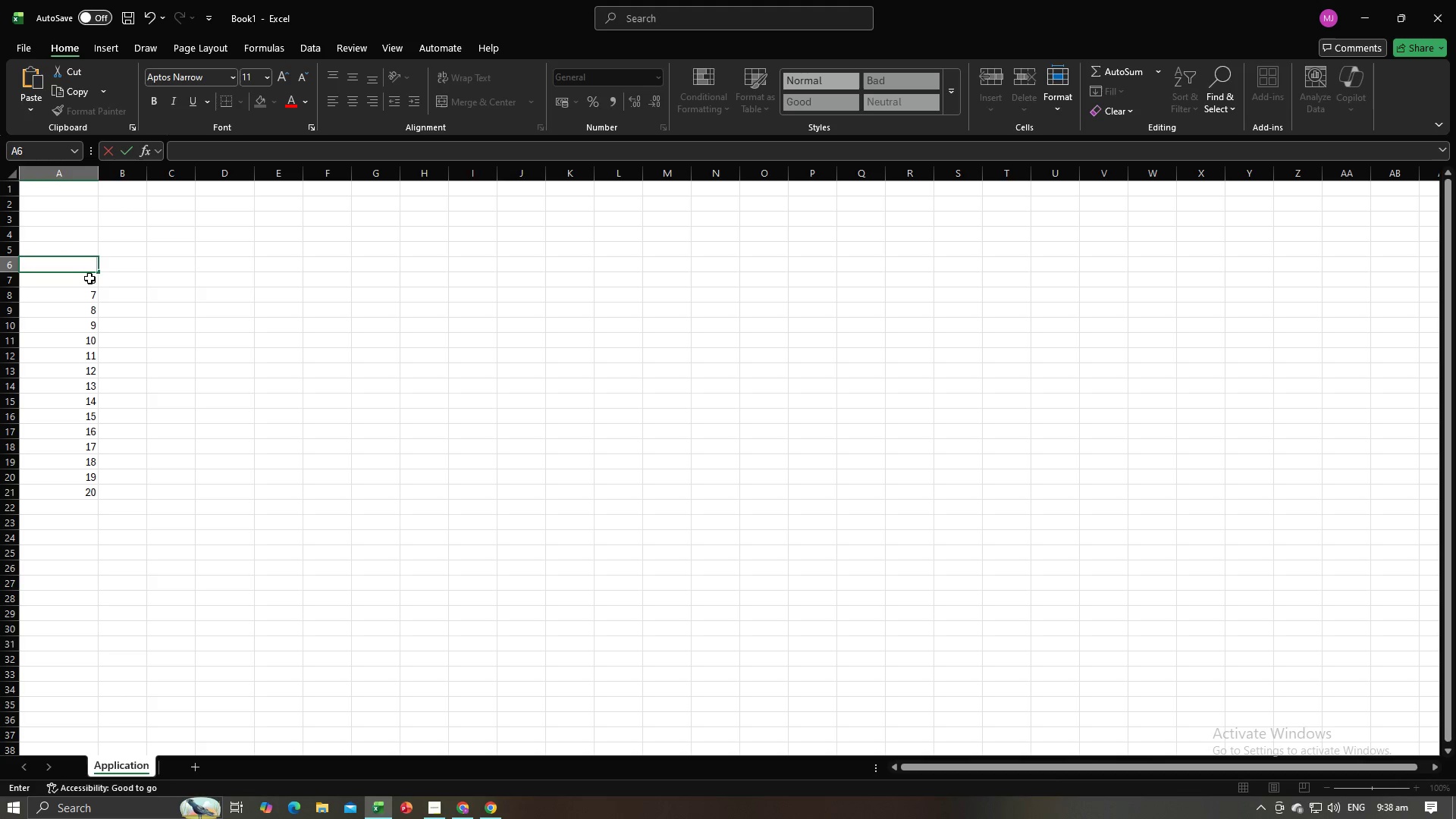 
left_click([89, 278])
 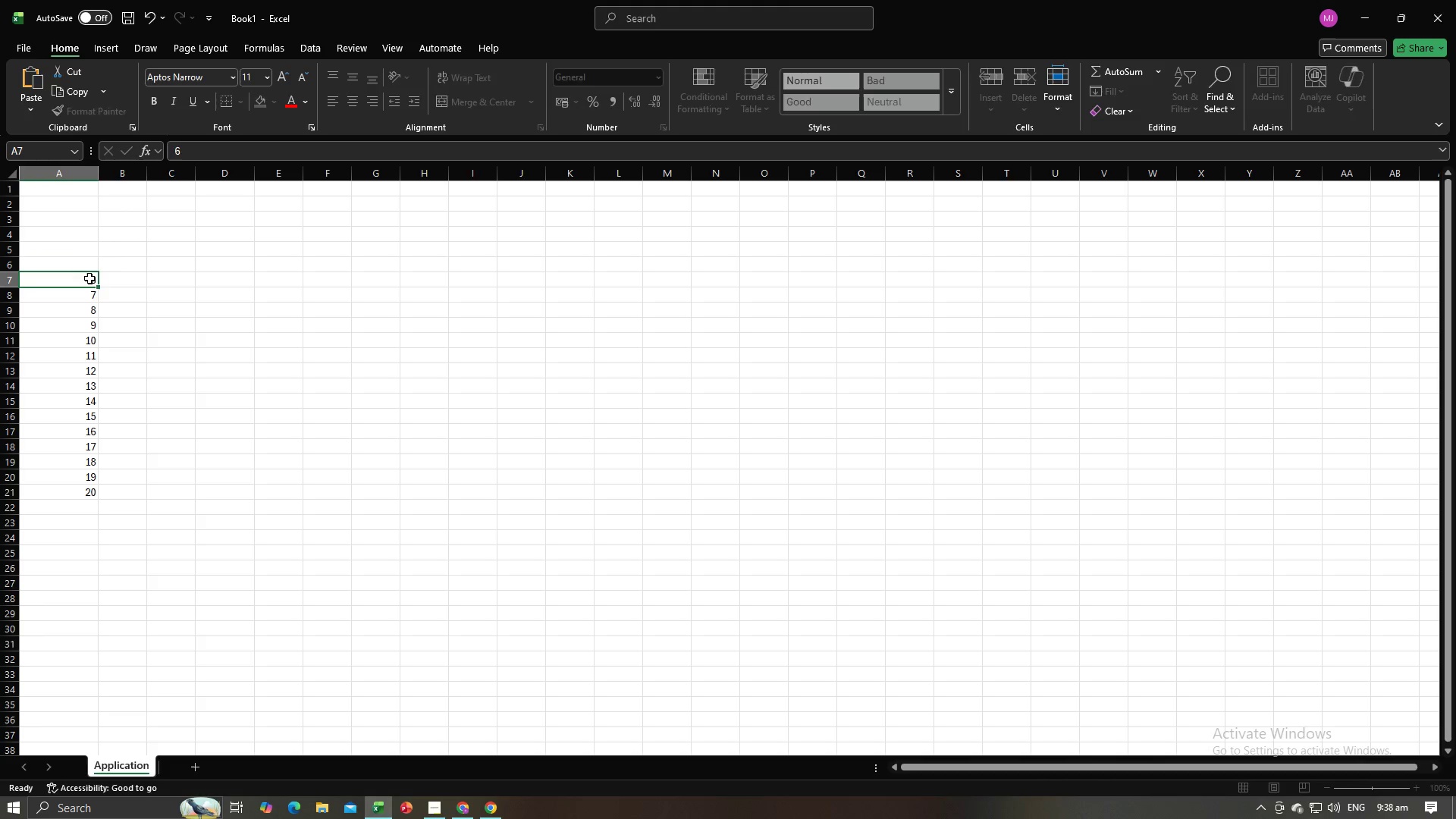 
key(Backspace)
 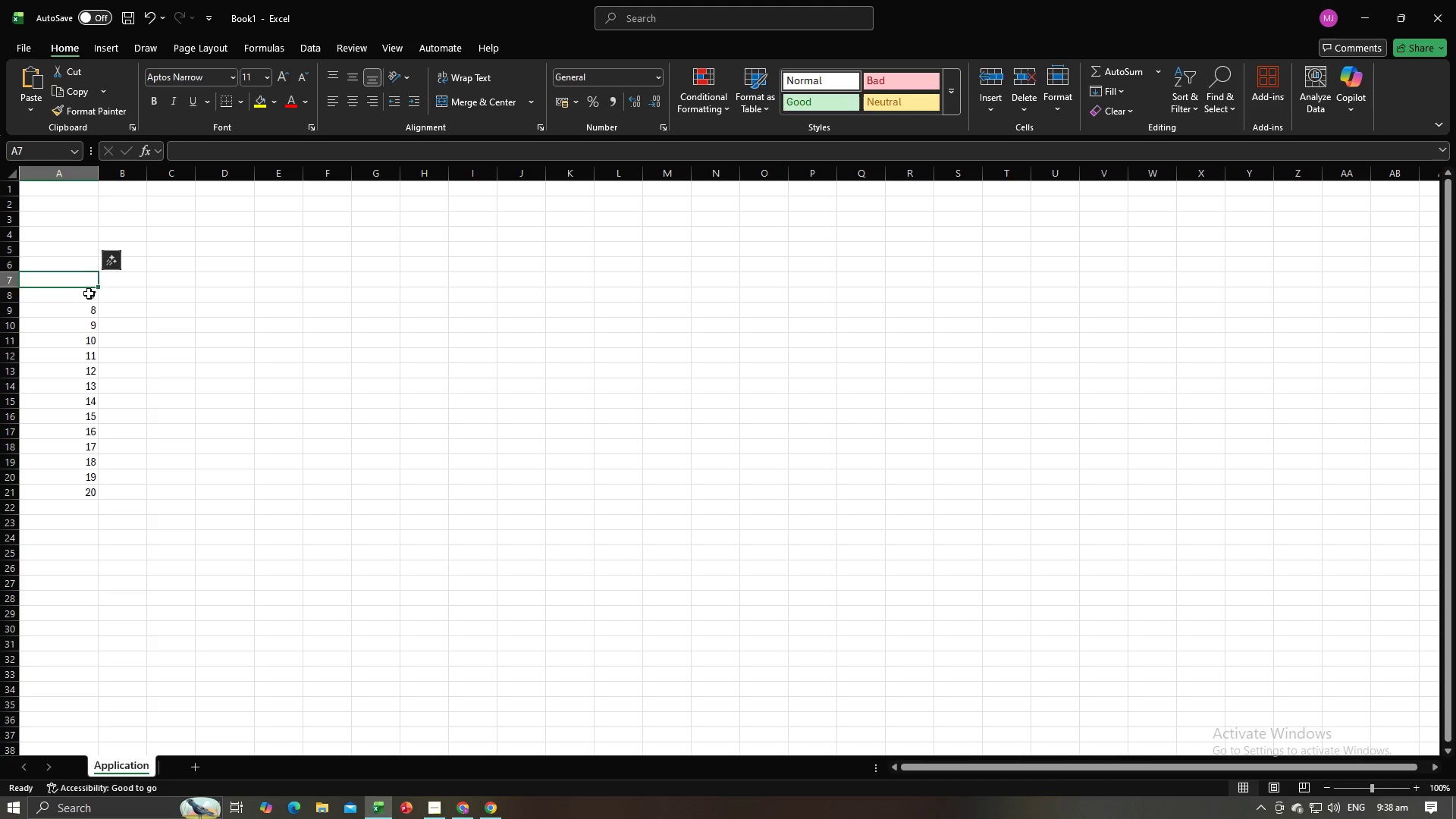 
double_click([89, 294])
 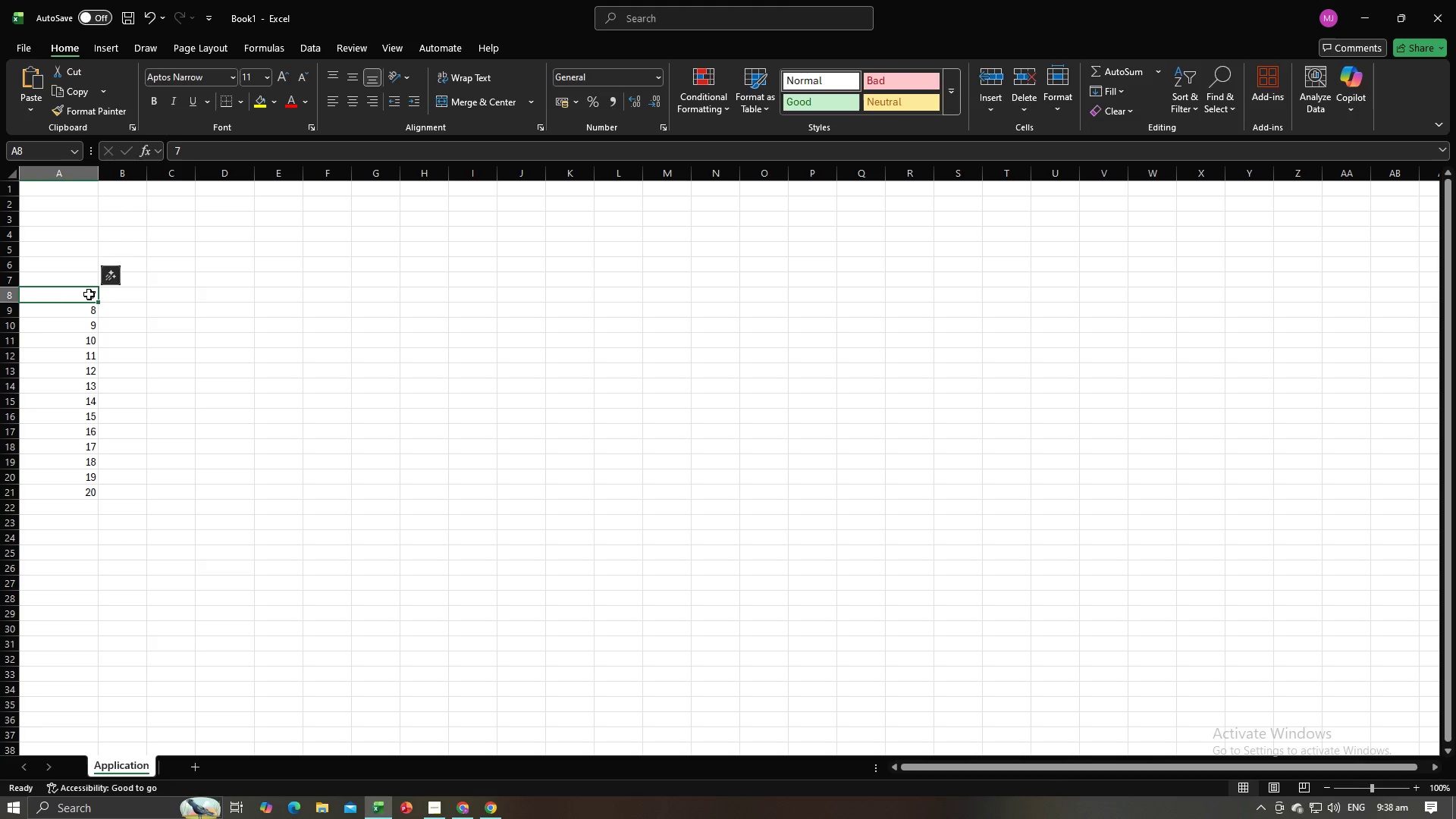 
key(Backspace)
 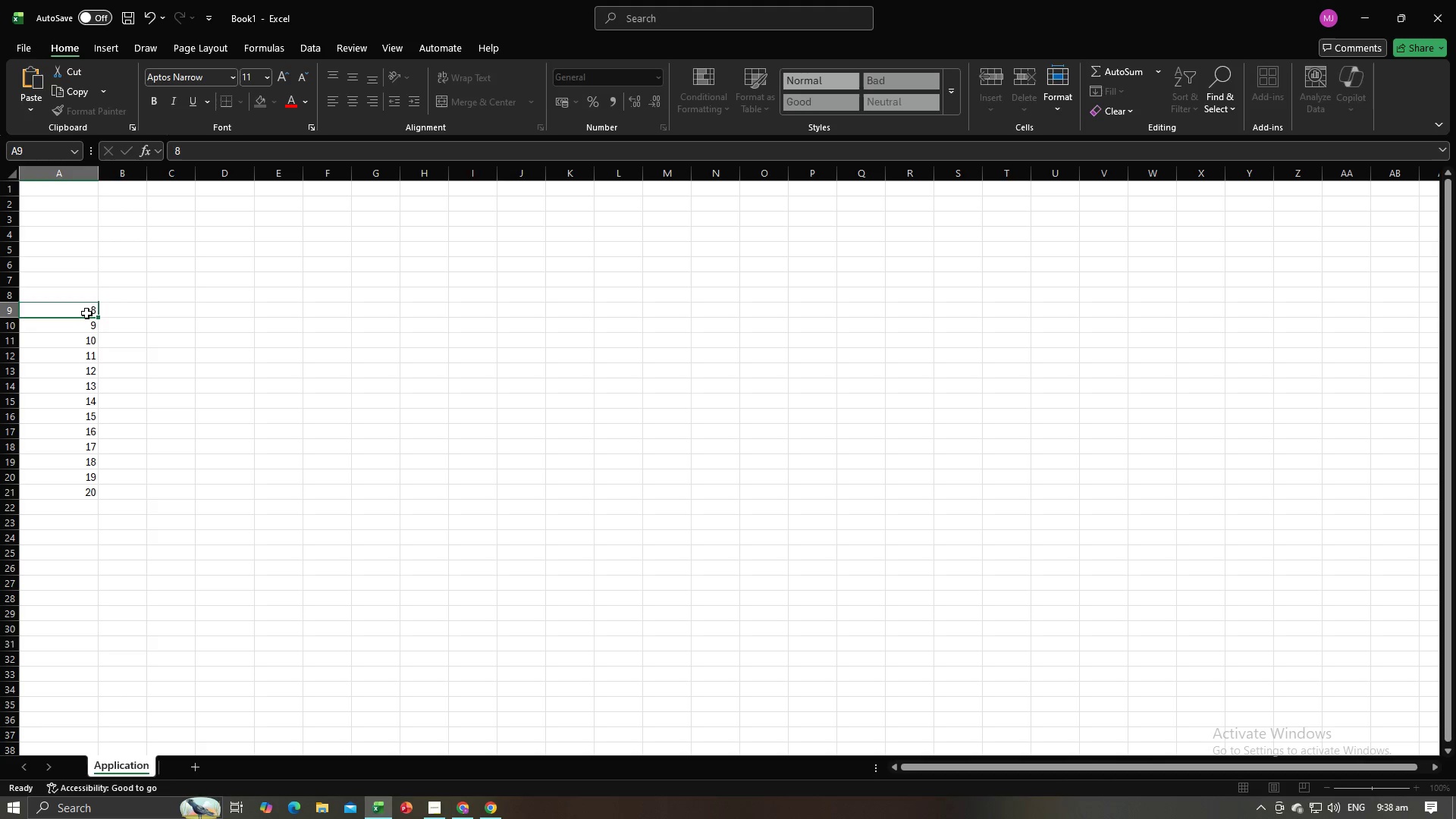 
left_click([86, 313])
 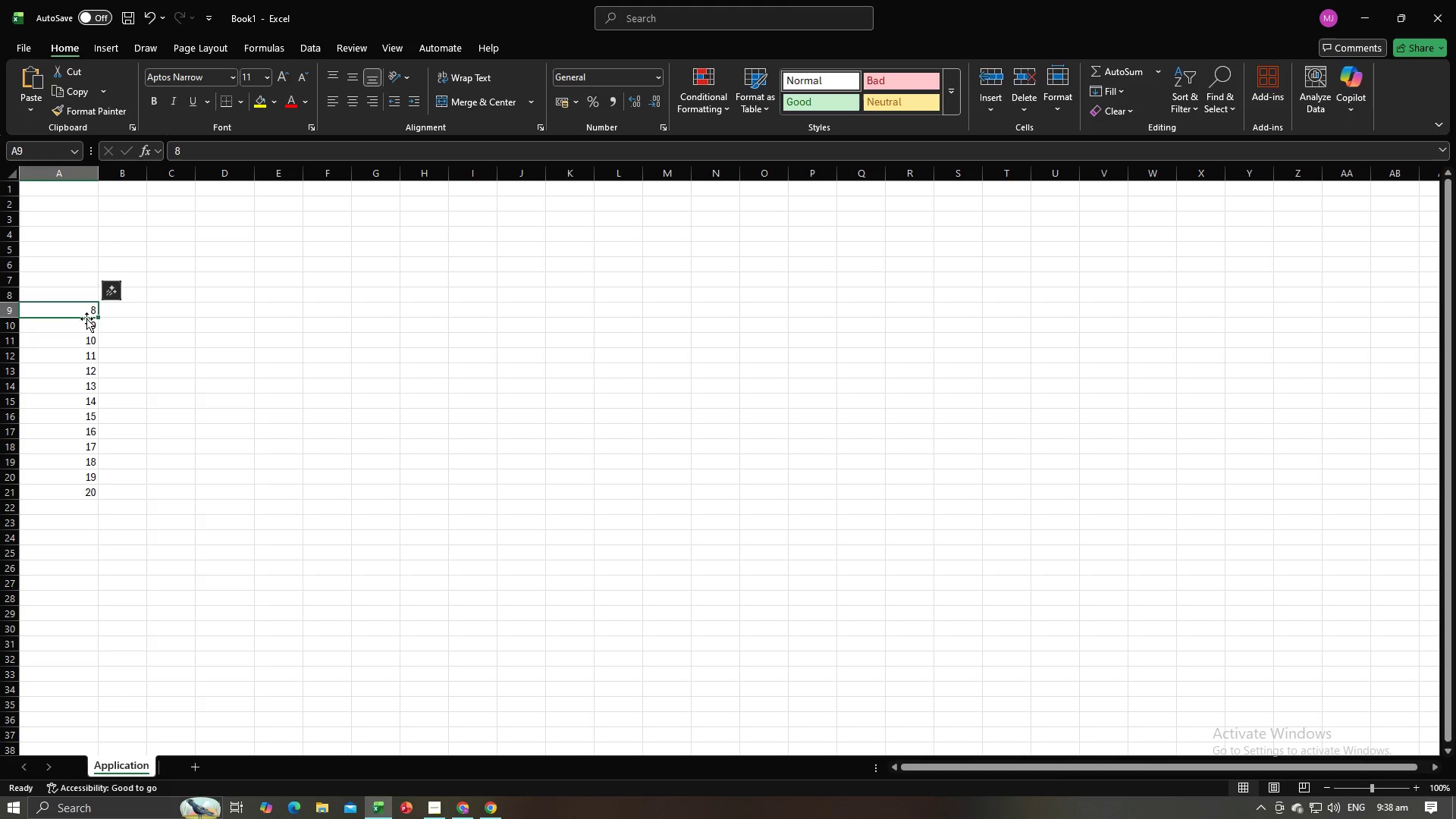 
key(Backspace)
 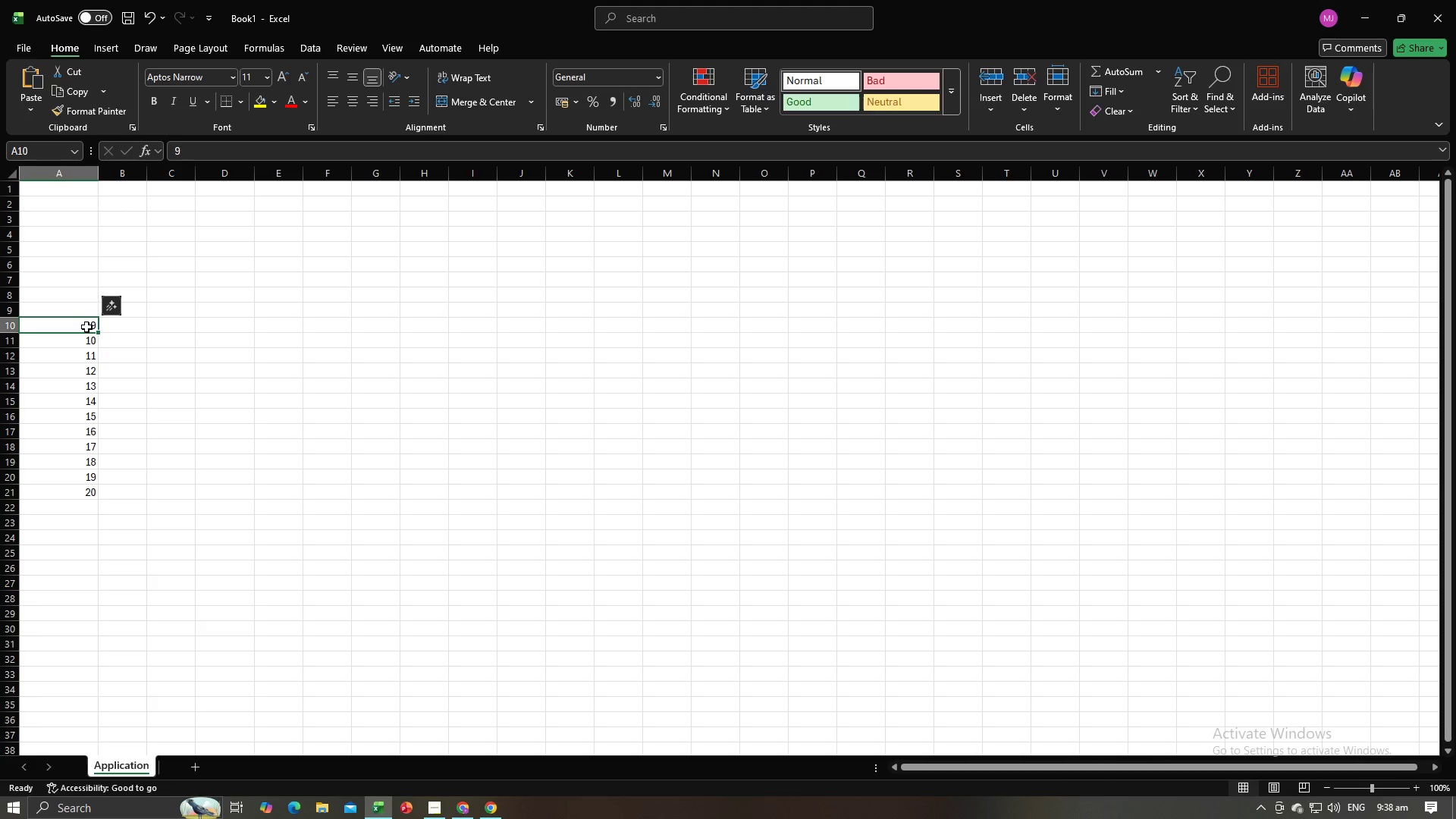 
double_click([86, 327])
 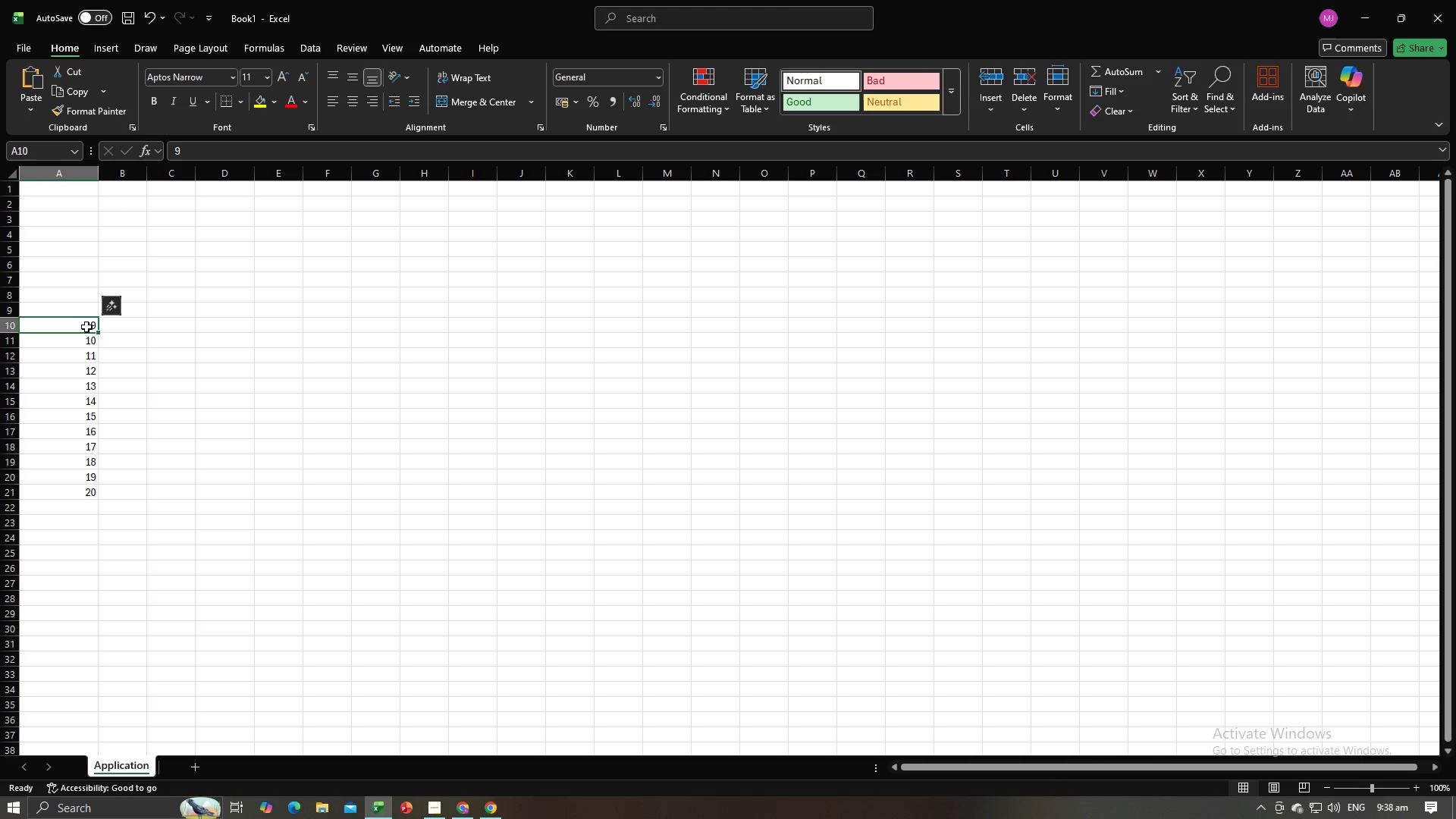 
key(Backspace)
 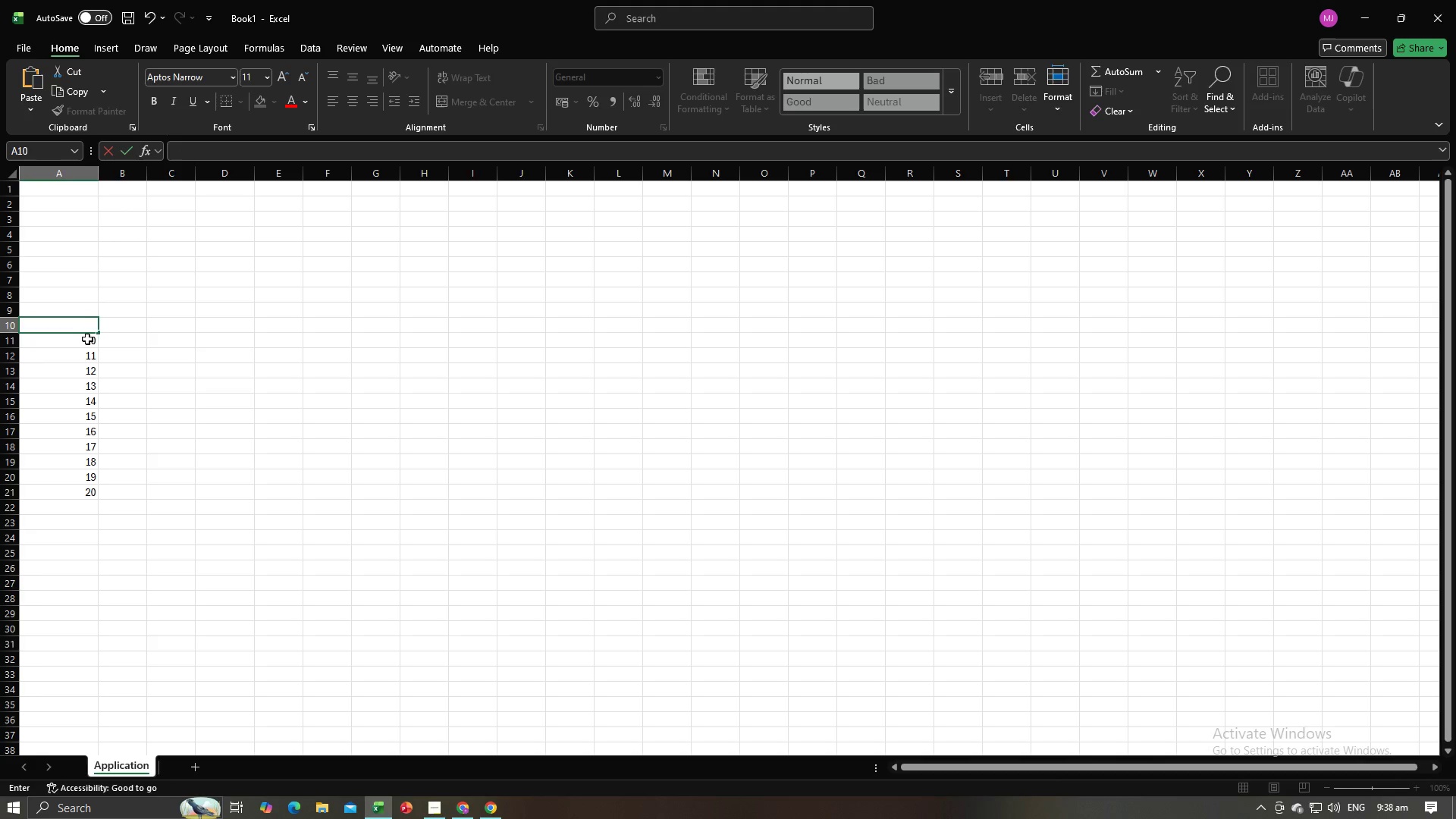 
left_click([87, 339])
 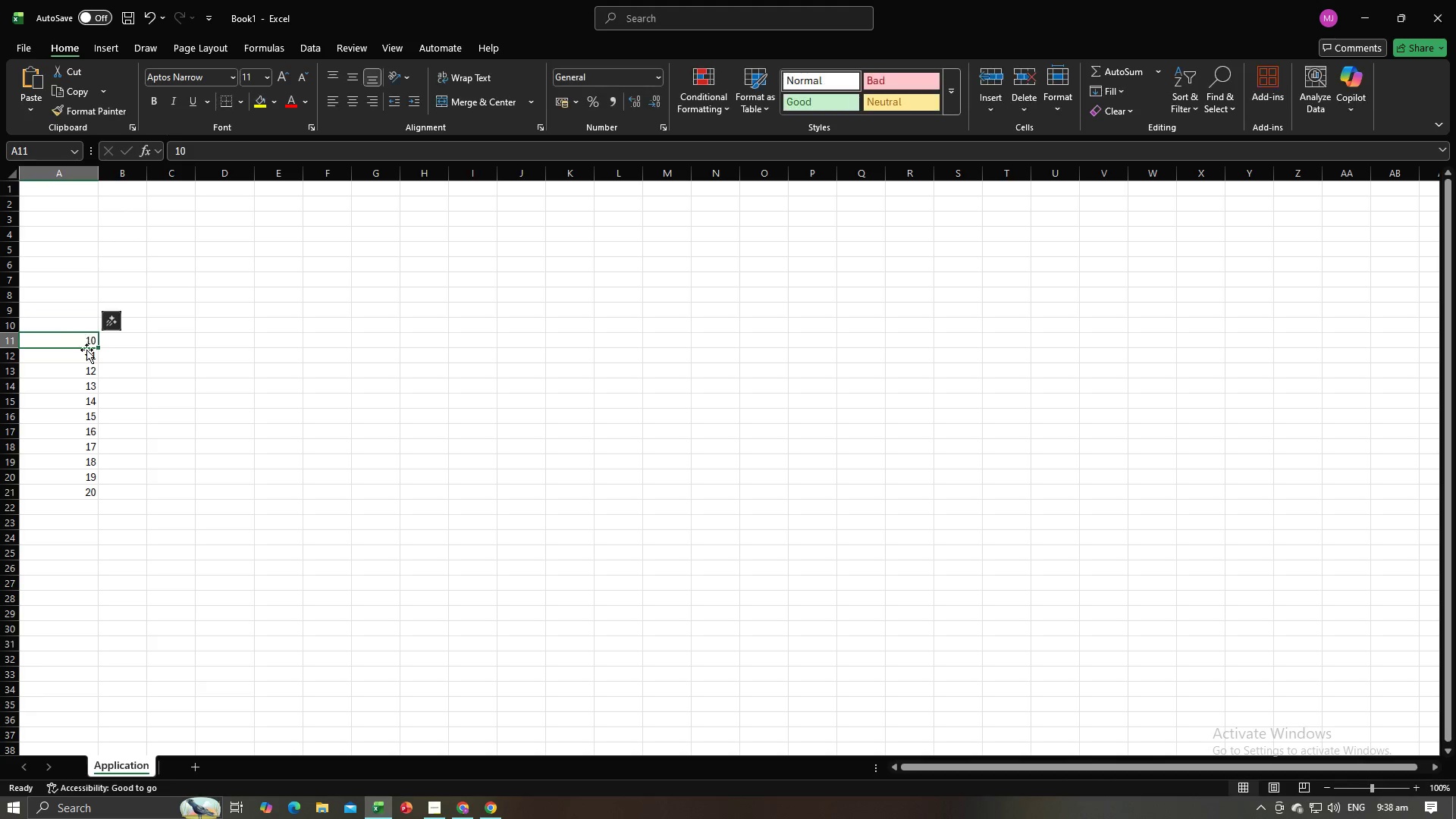 
key(Backspace)
 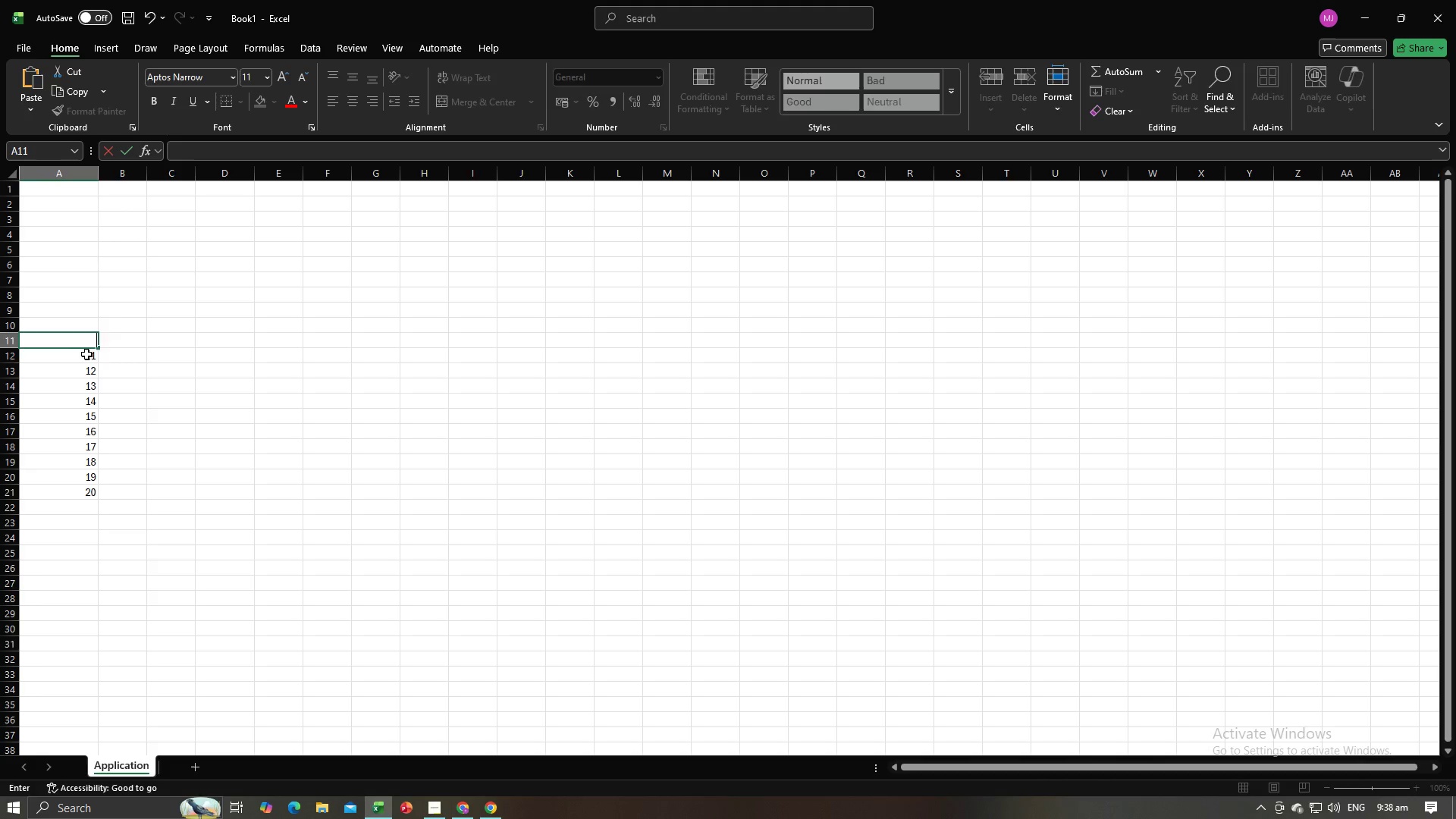 
double_click([86, 354])
 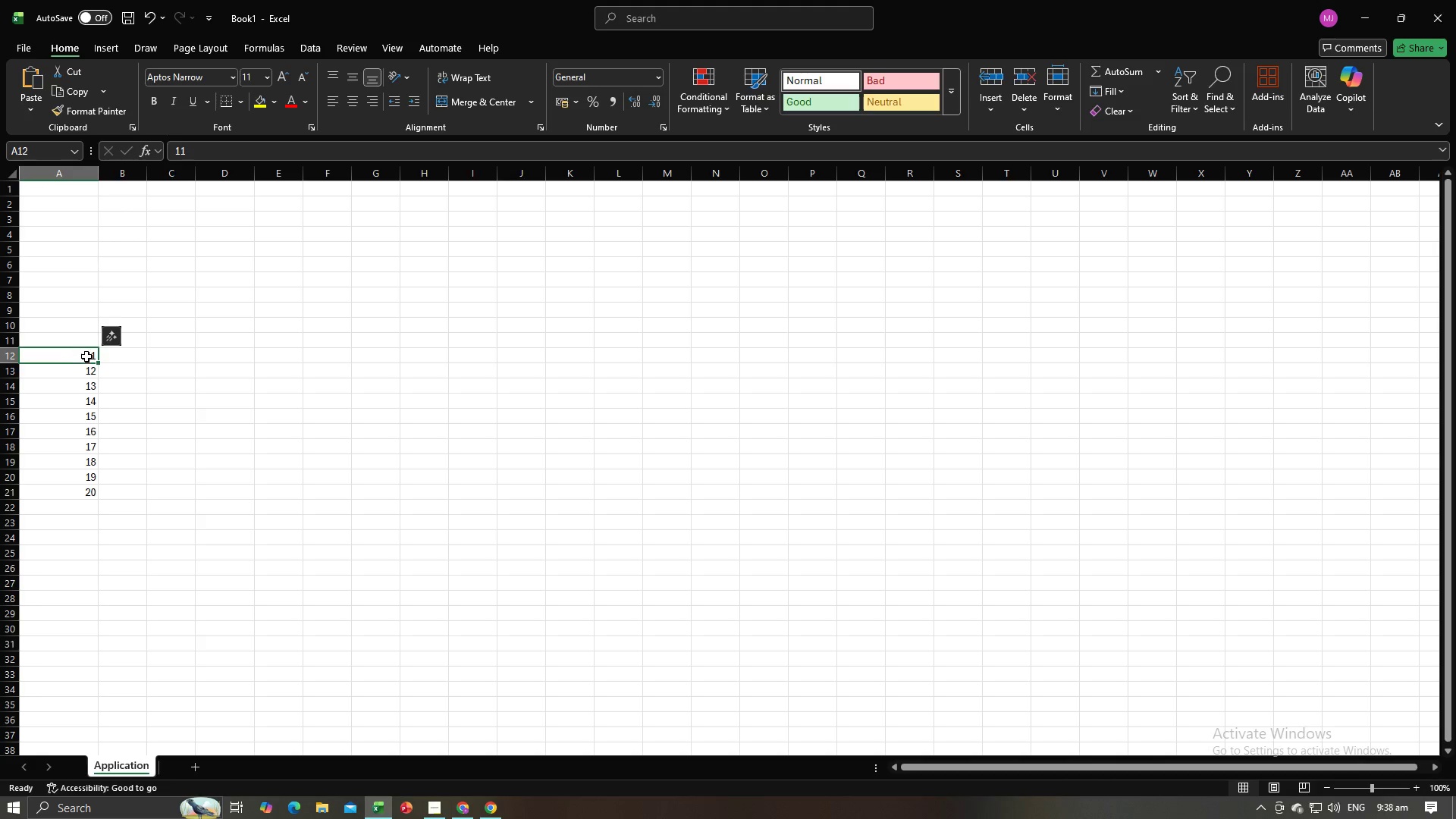 
key(Backspace)
 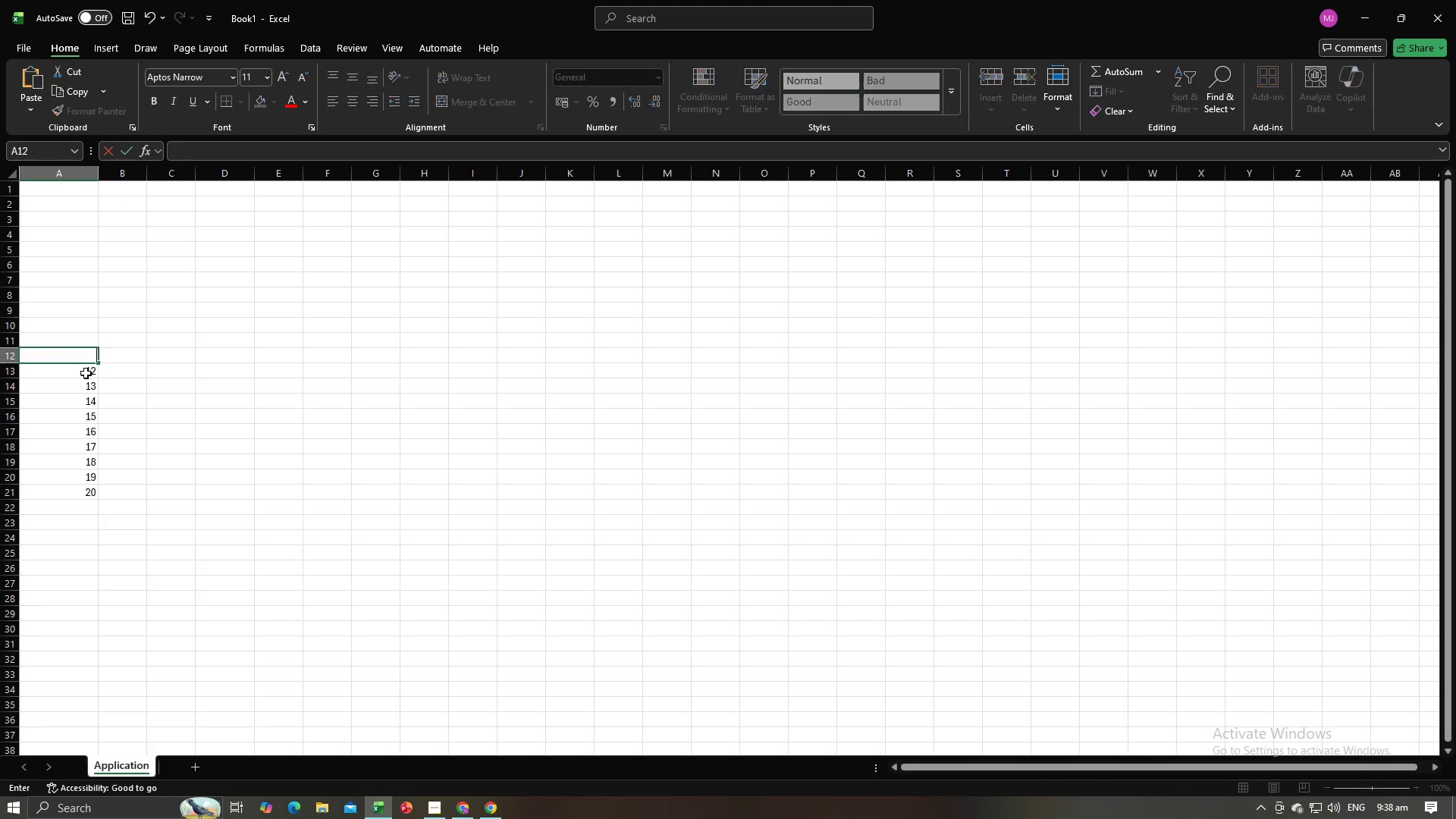 
left_click([86, 373])
 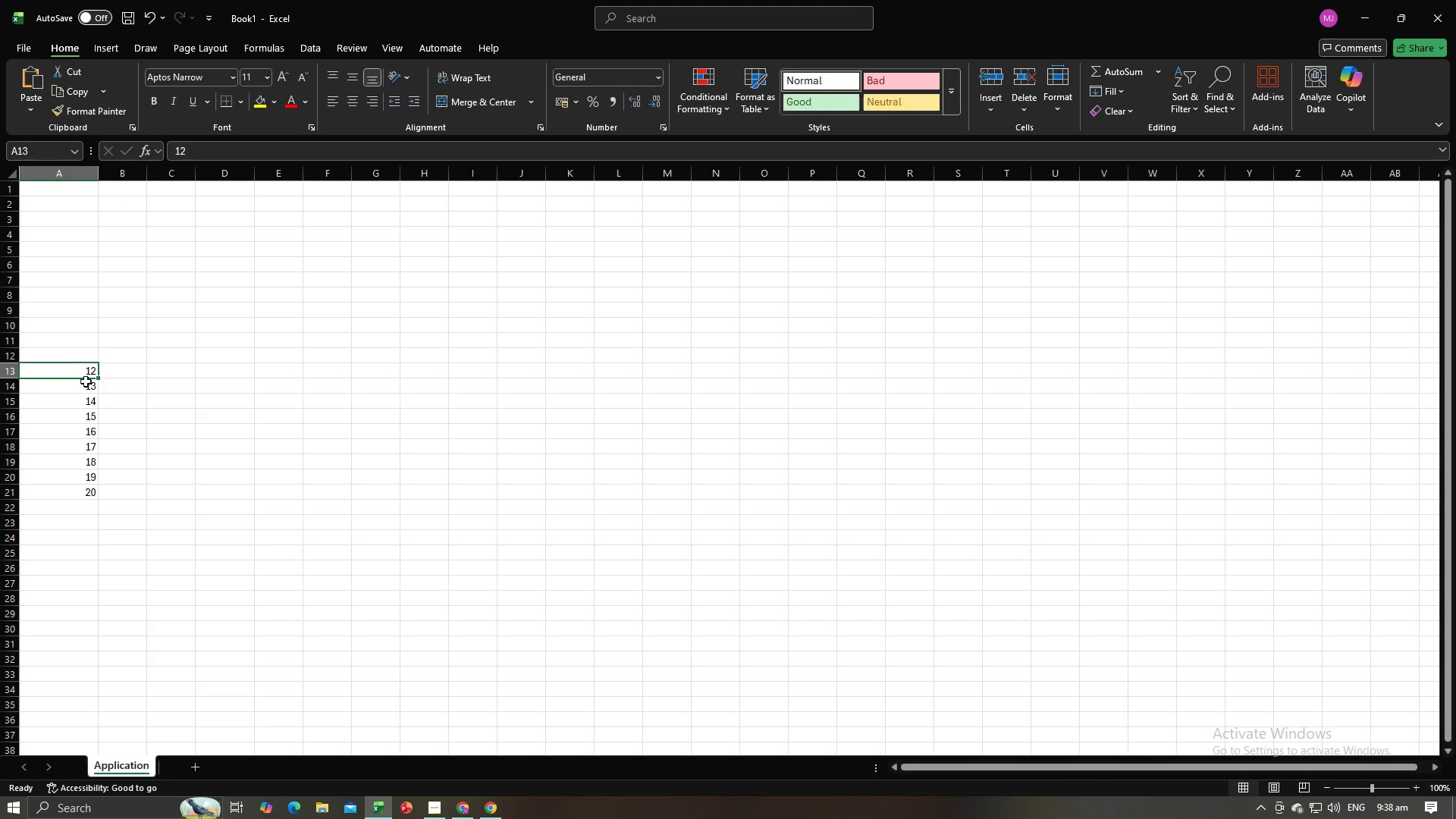 
key(Backspace)
 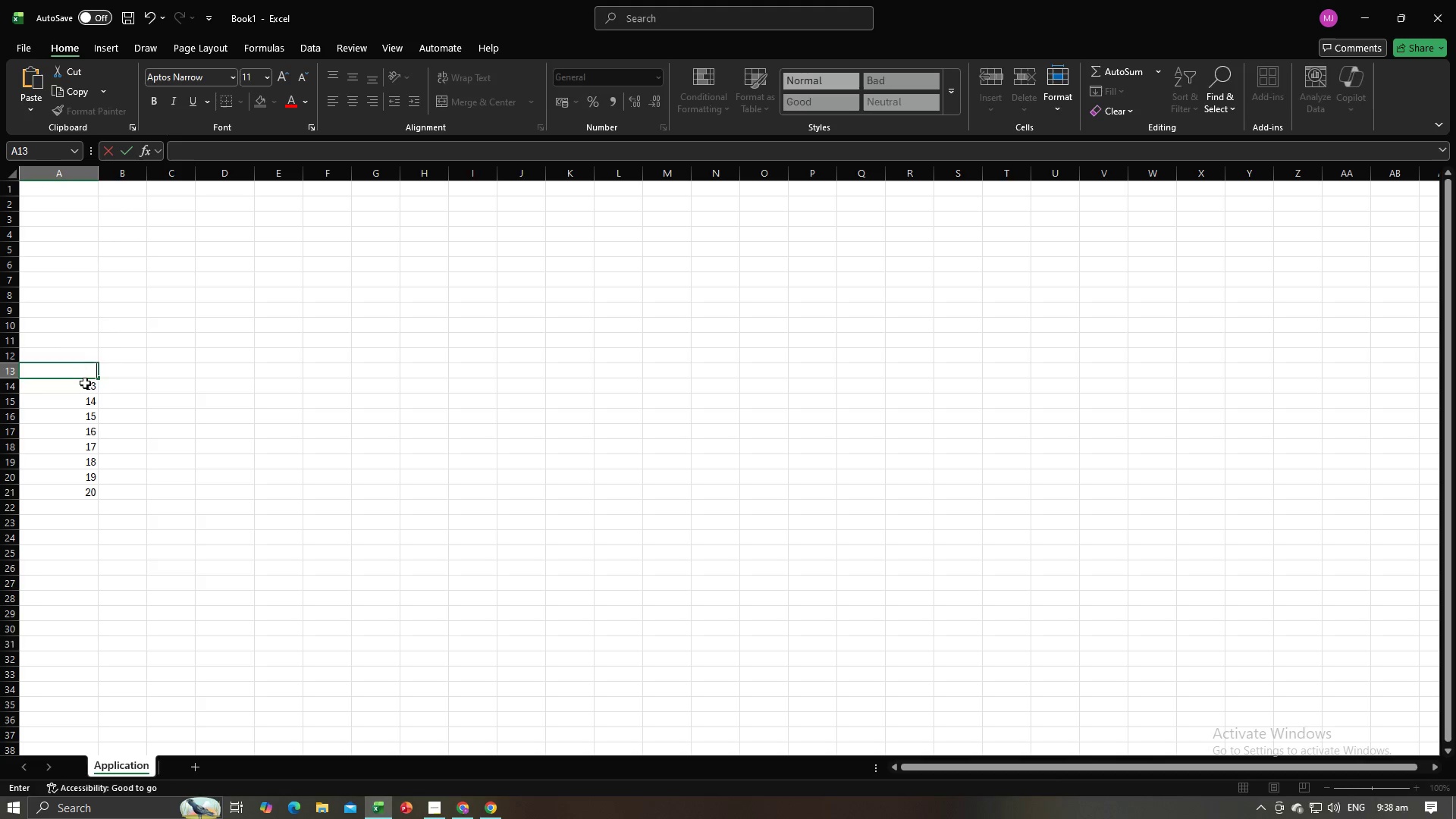 
double_click([85, 383])
 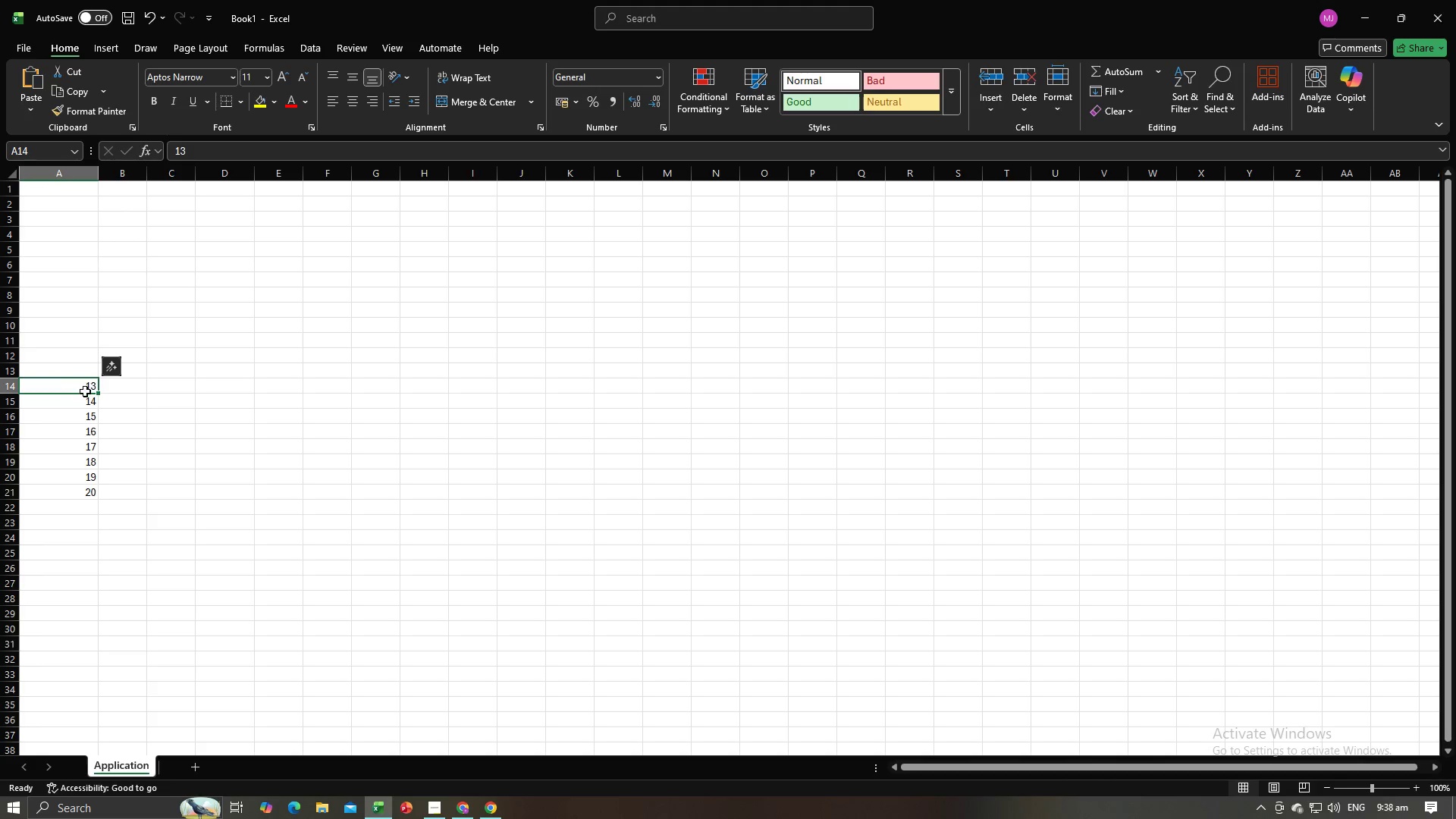 
key(Backspace)
 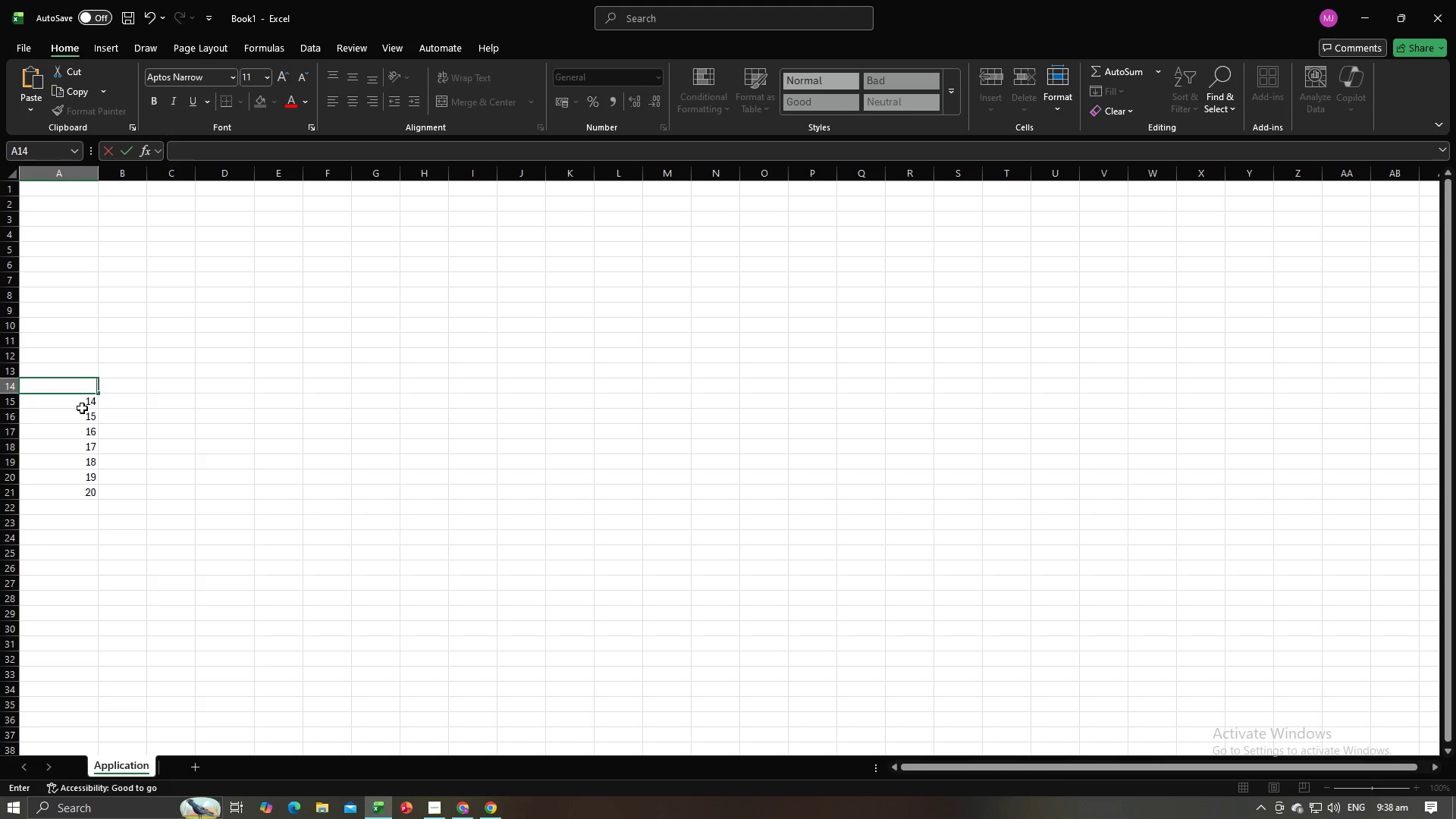 
left_click([82, 408])
 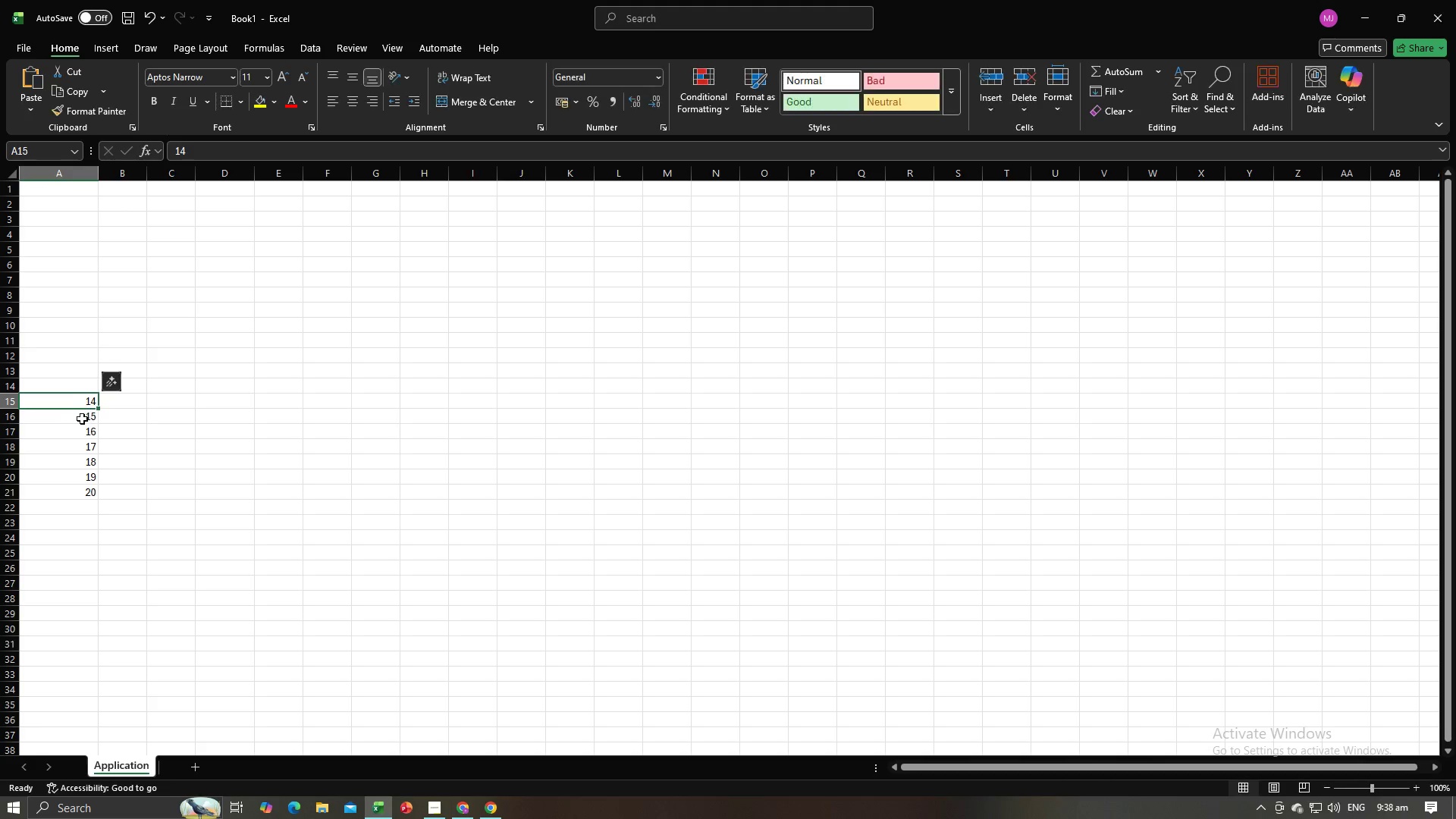 
key(Backspace)
 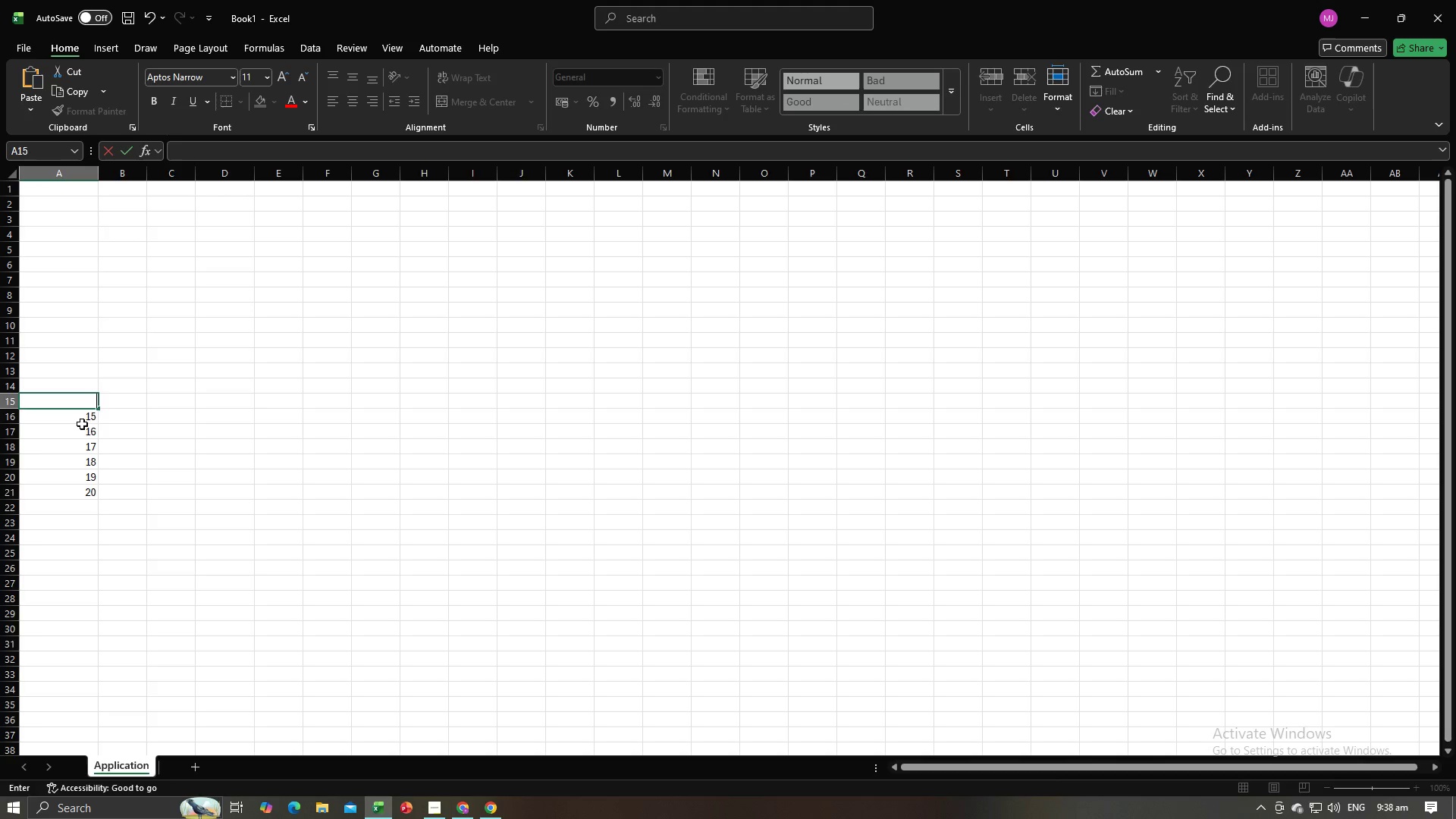 
double_click([82, 424])
 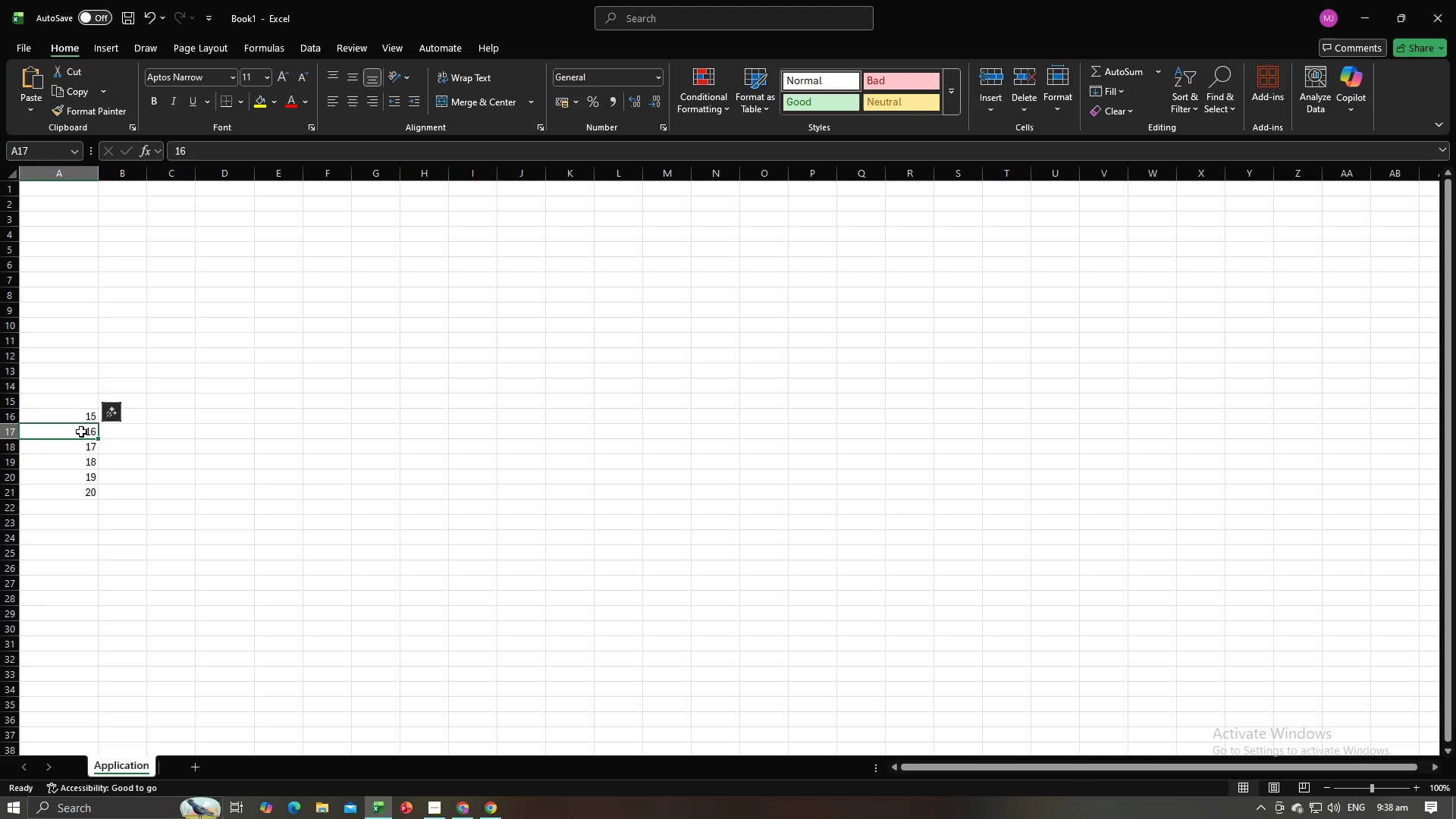 
key(Backspace)
 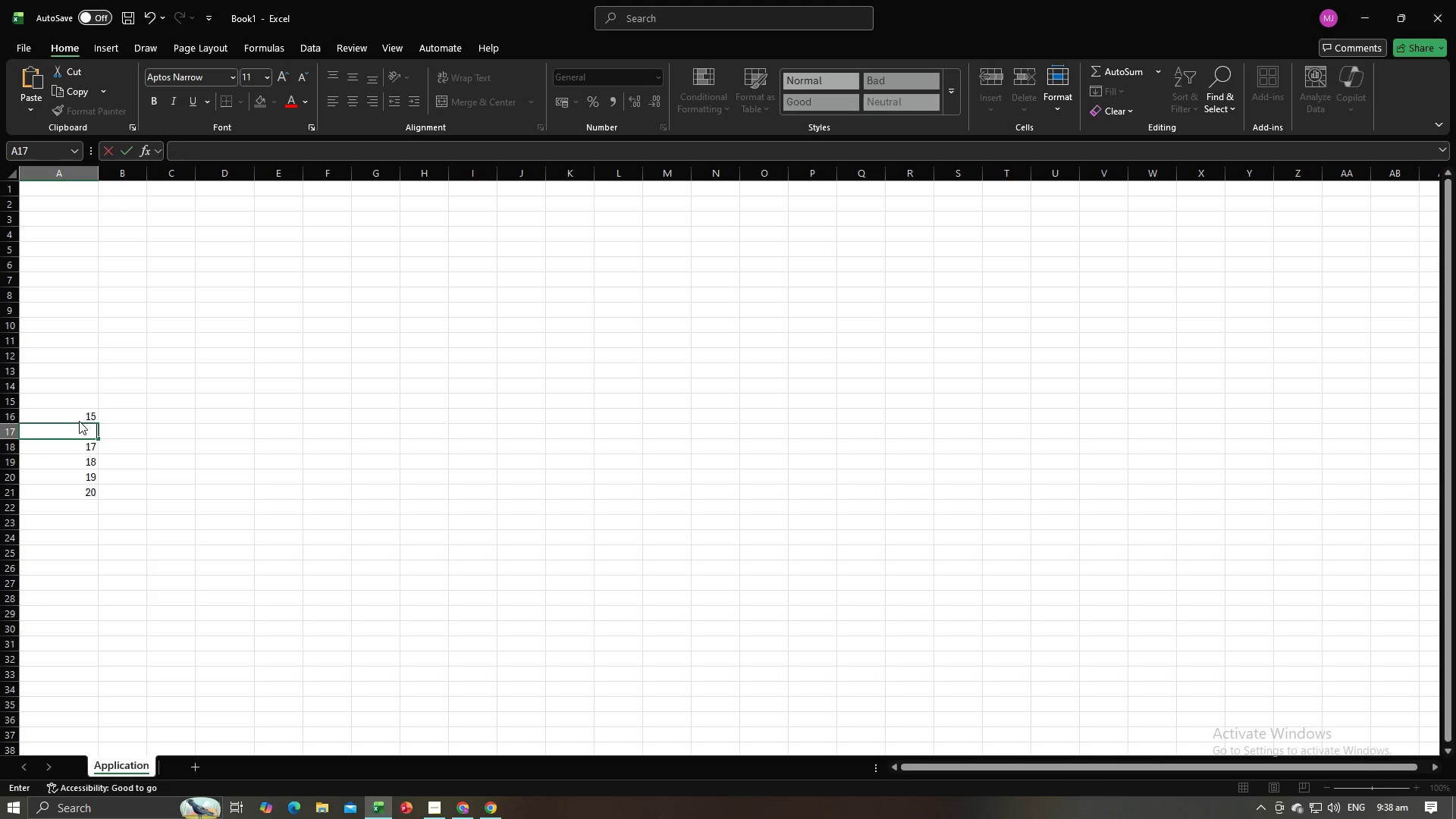 
left_click([79, 421])
 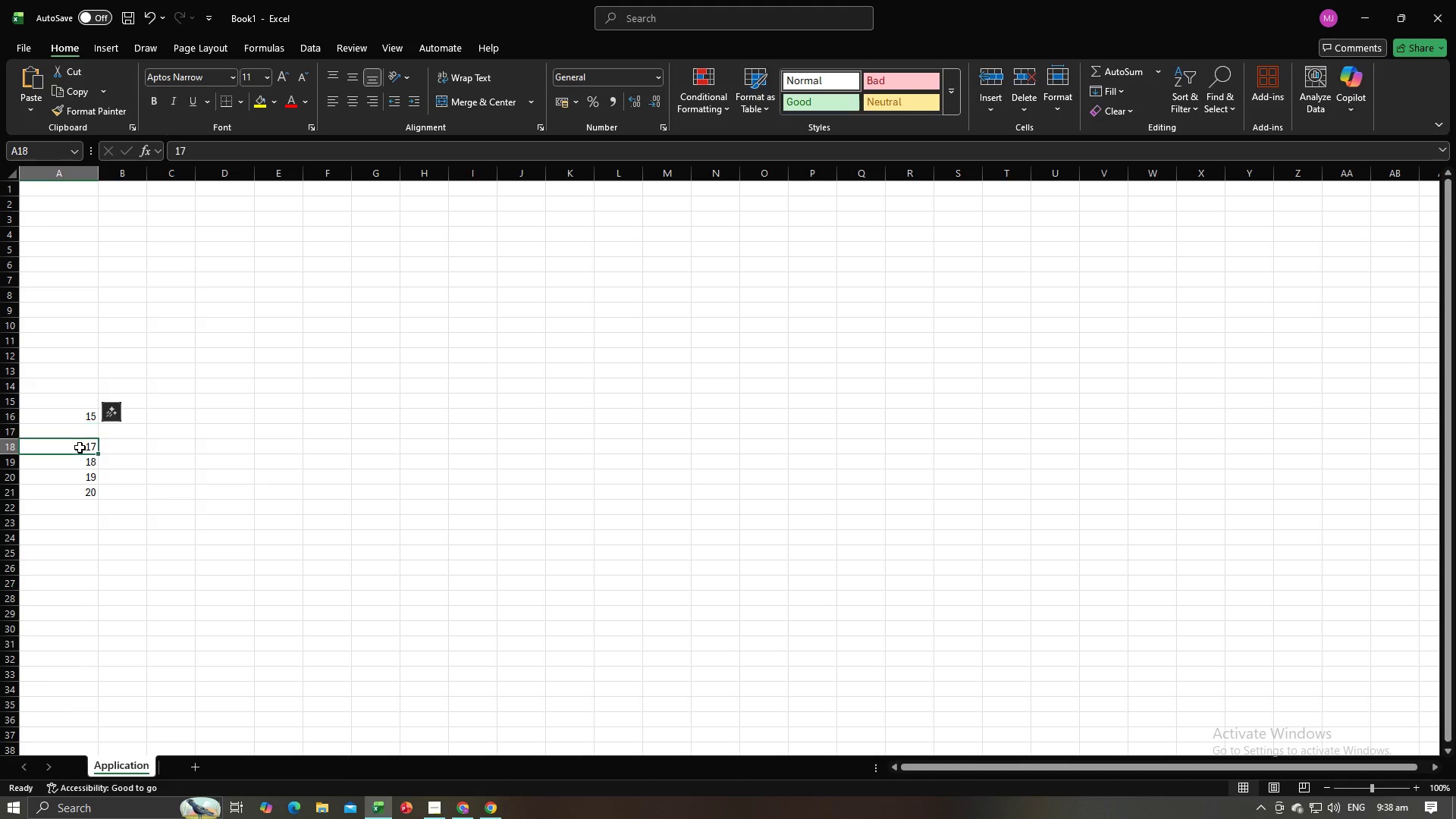 
left_click([80, 447])
 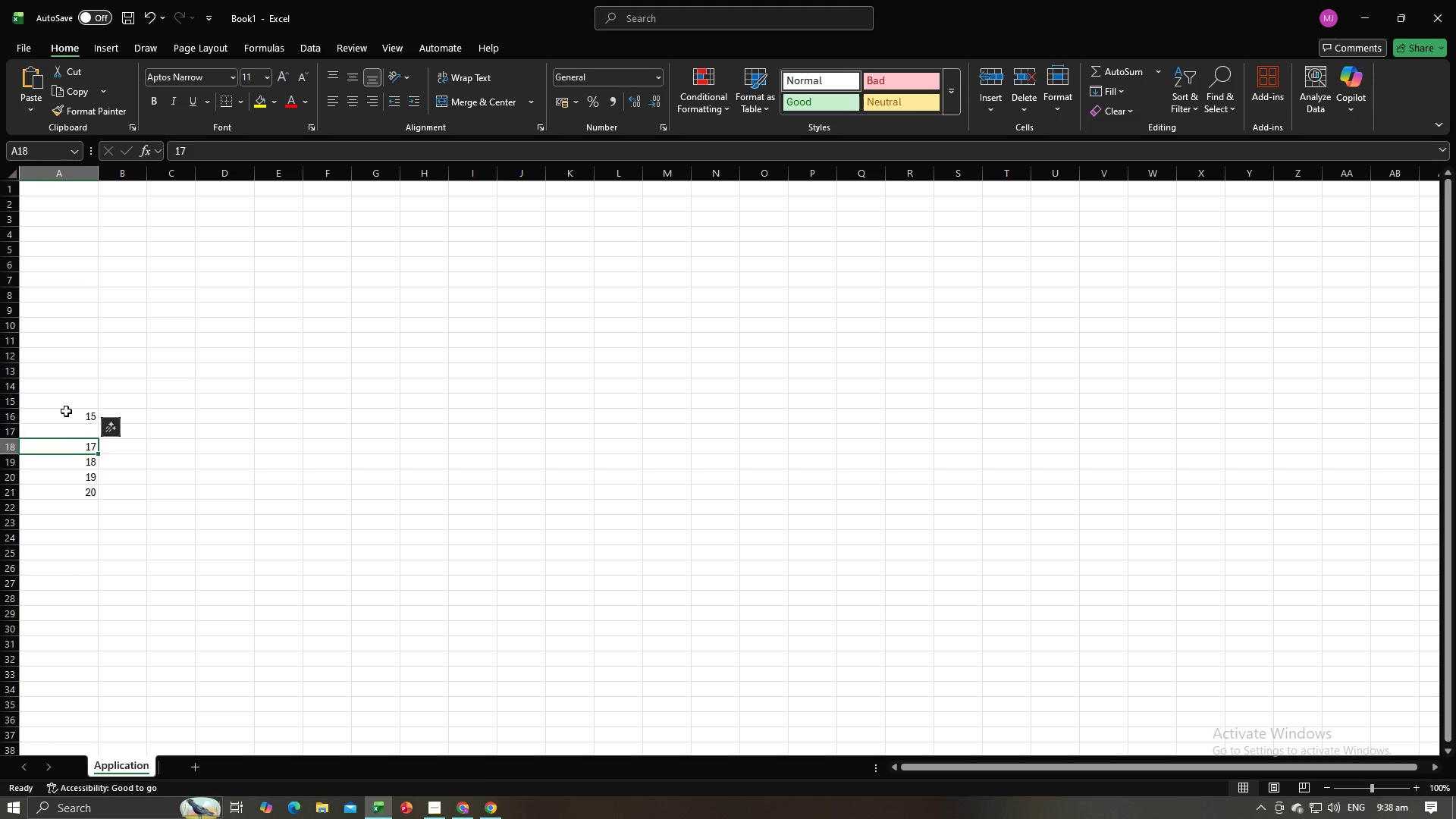 
left_click_drag(start_coordinate=[66, 411], to_coordinate=[80, 500])
 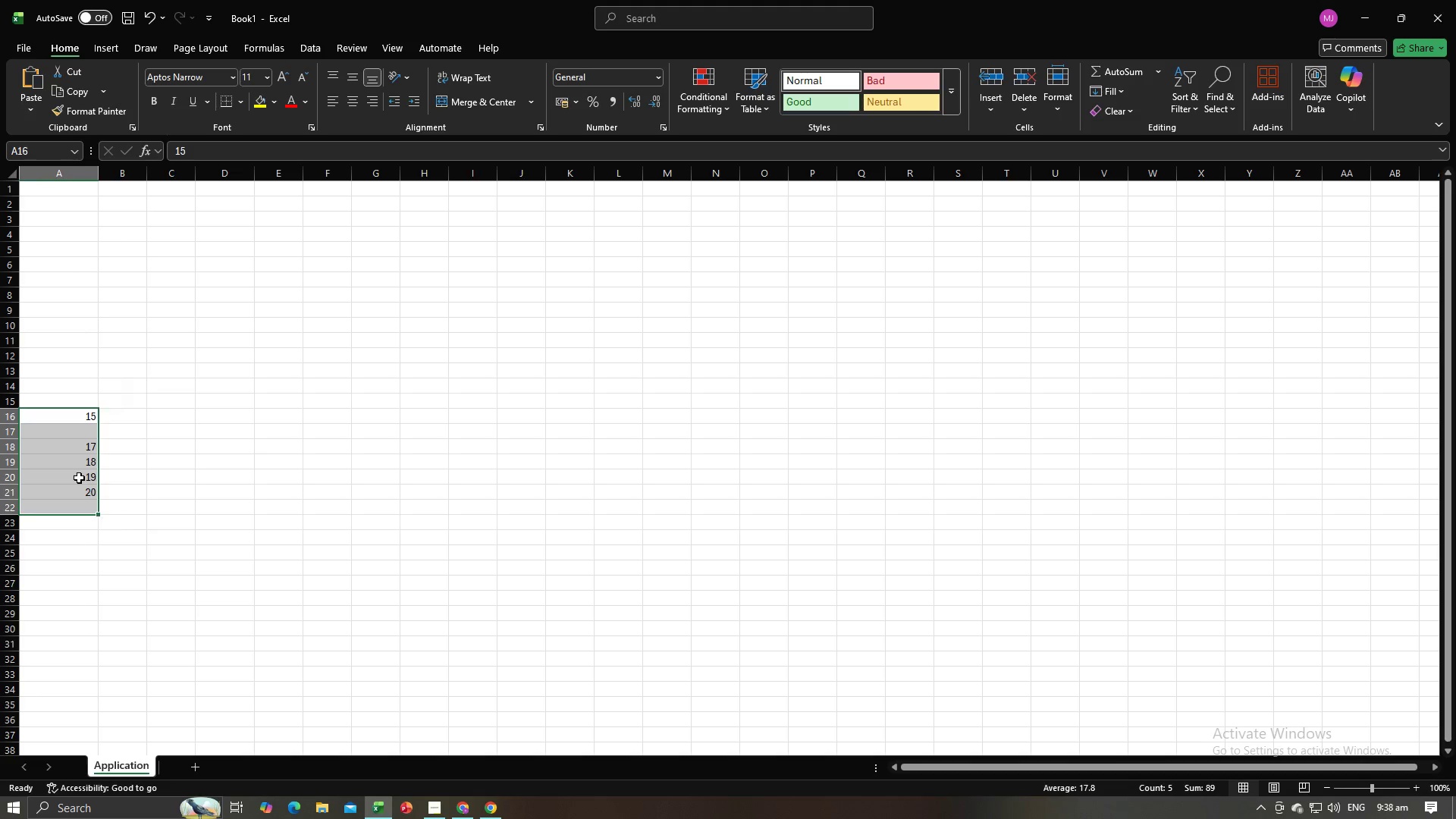 
right_click([79, 478])
 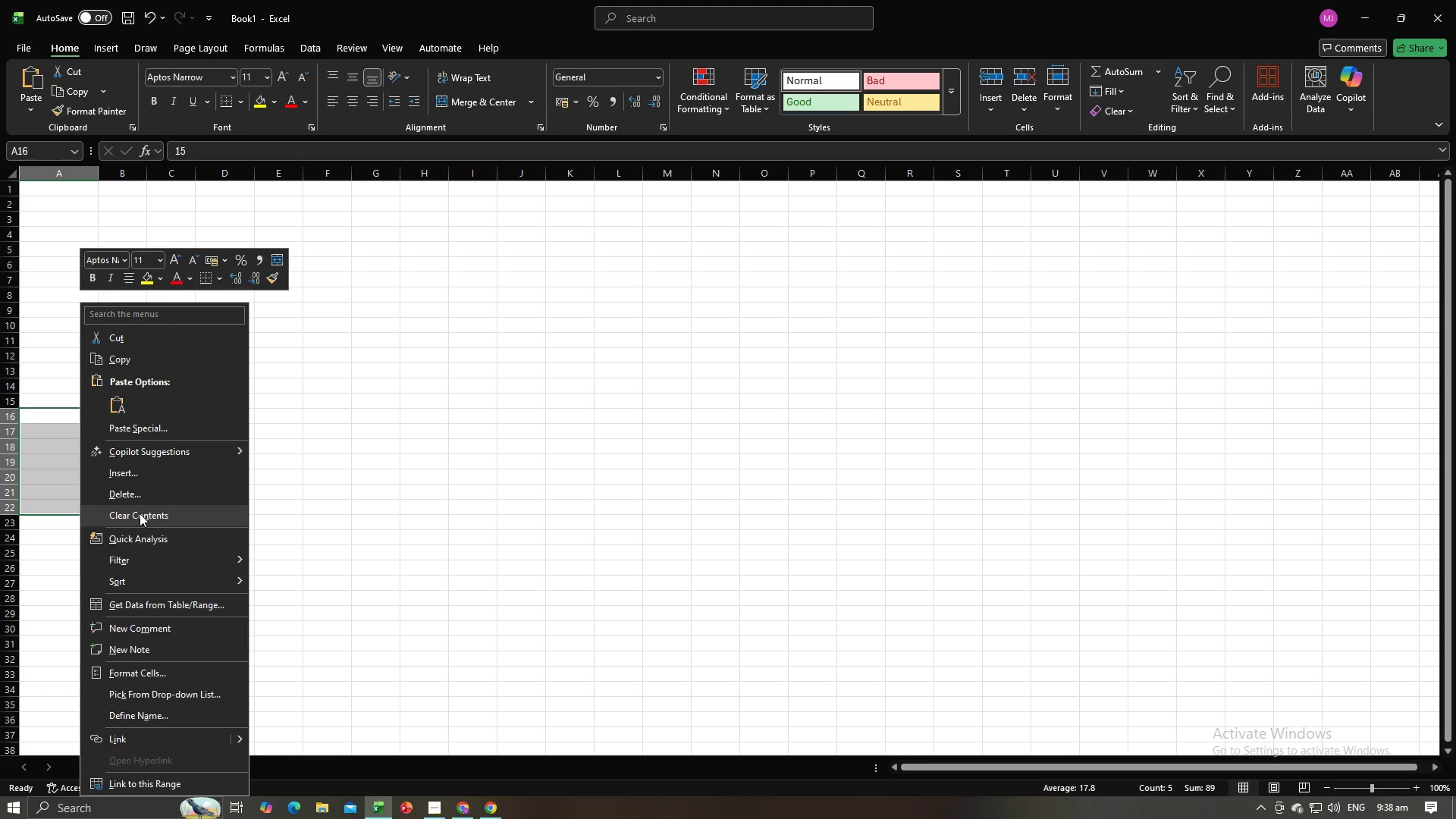 
double_click([286, 473])
 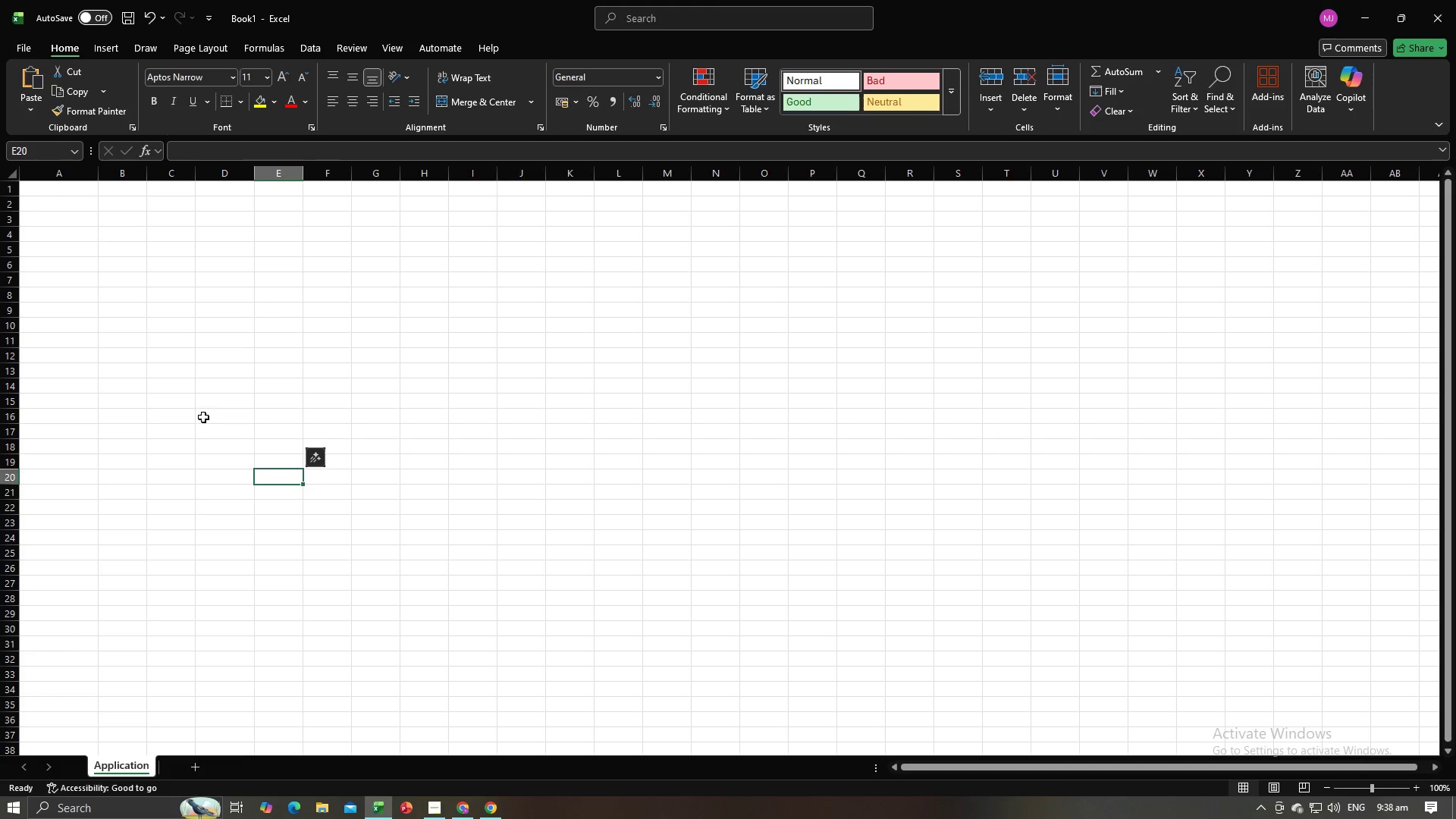 
key(Alt+AltLeft)
 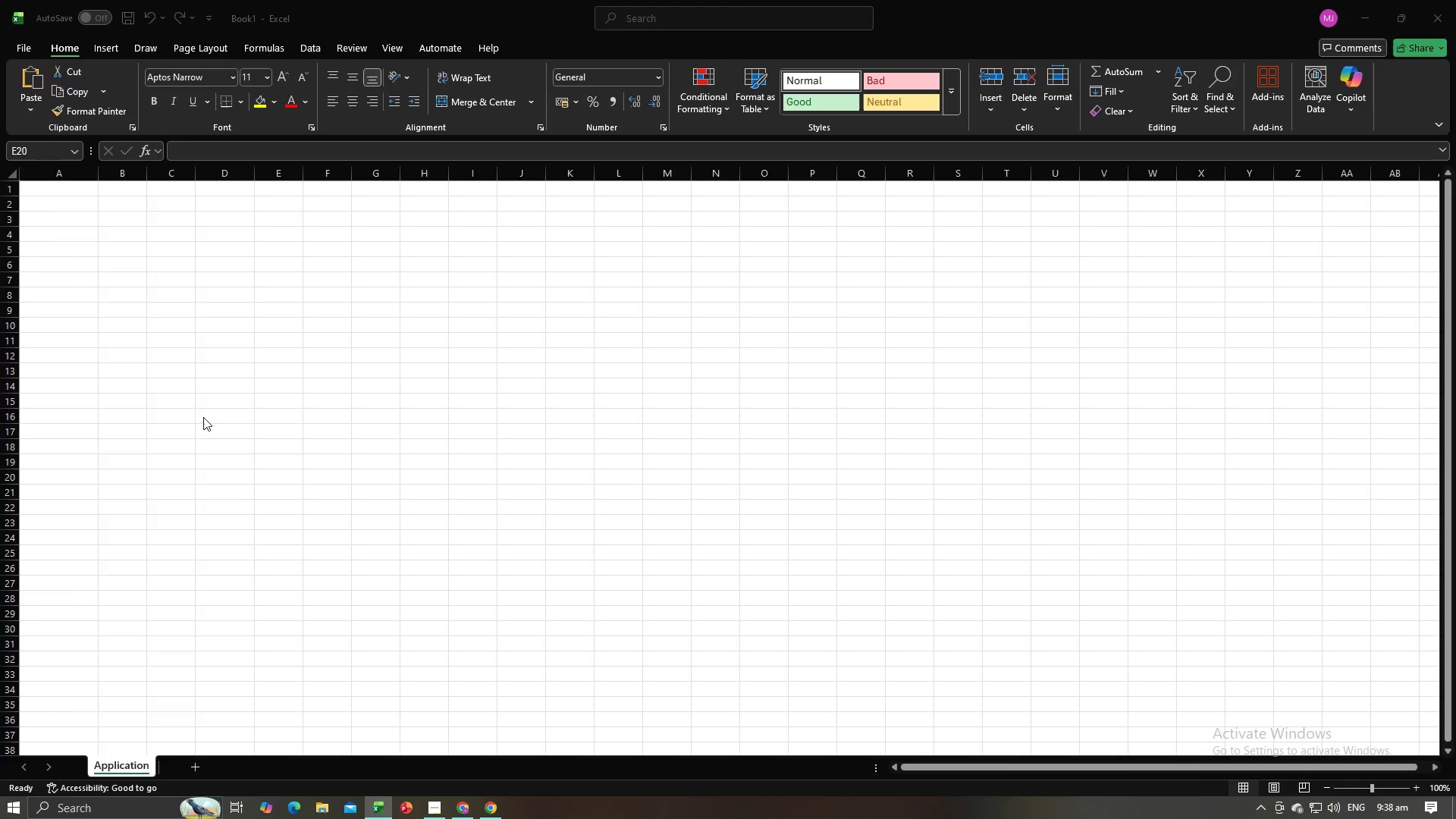 
key(Alt+Tab)
 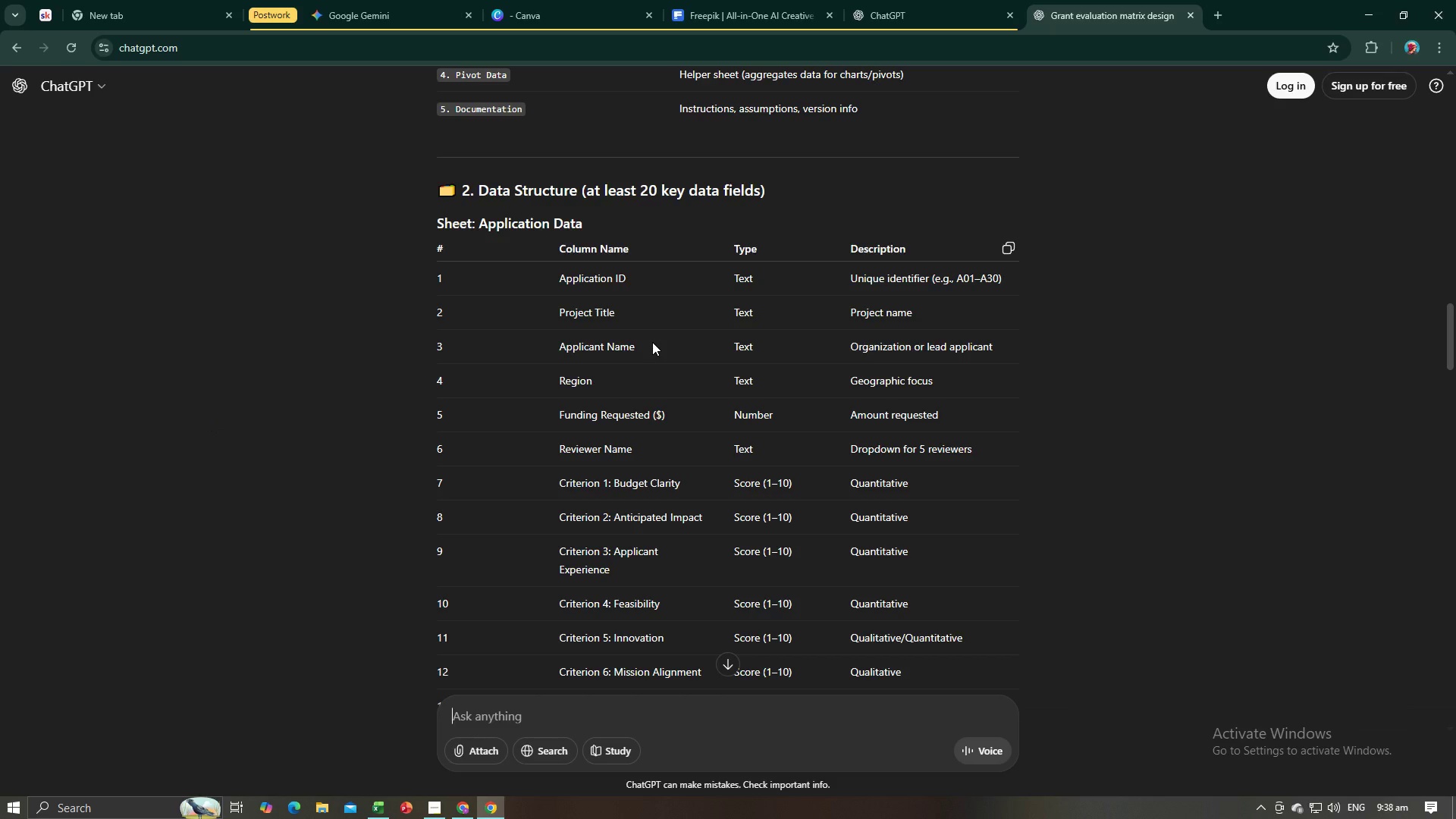 
wait(6.18)
 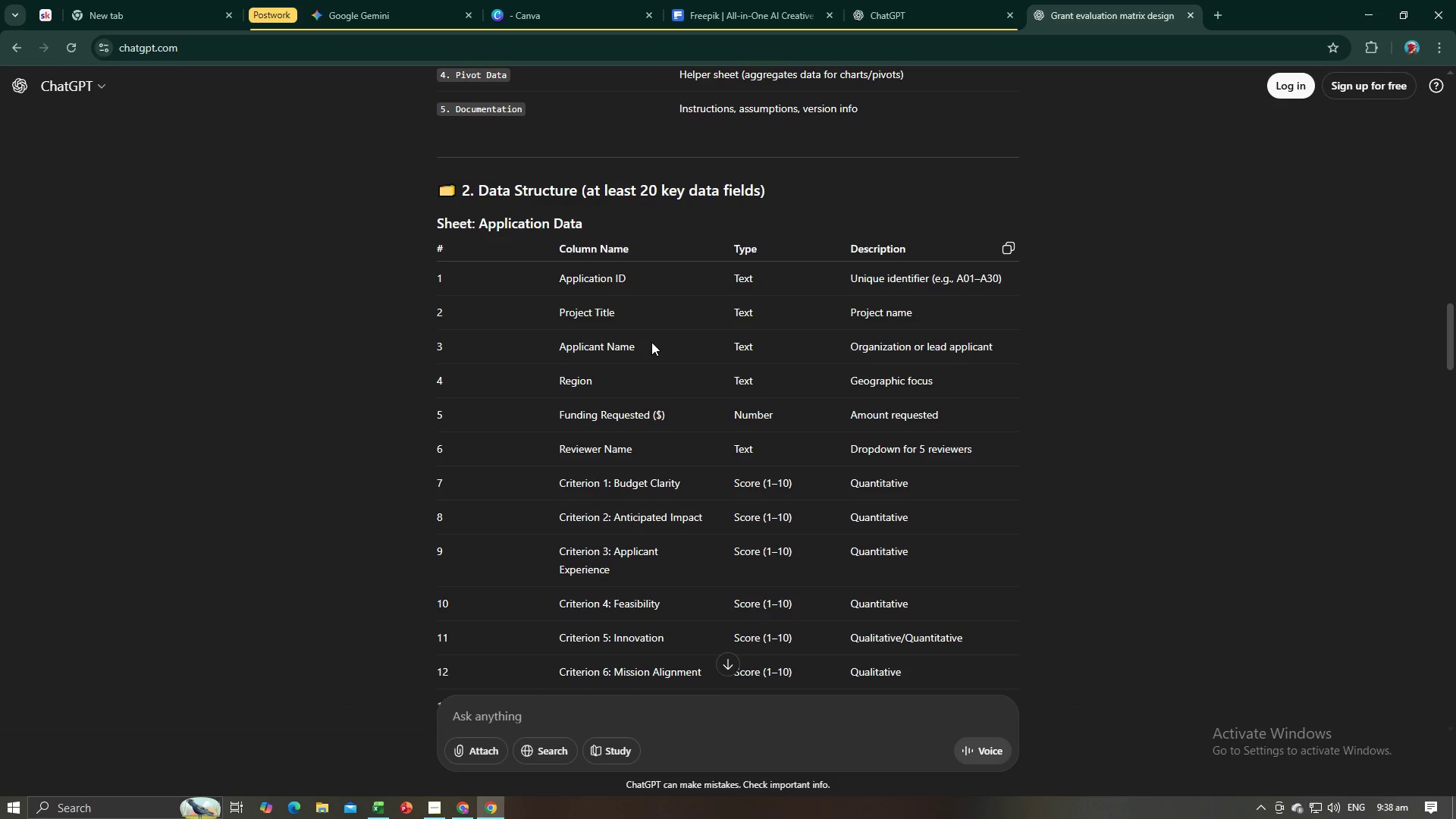 
key(Alt+AltLeft)
 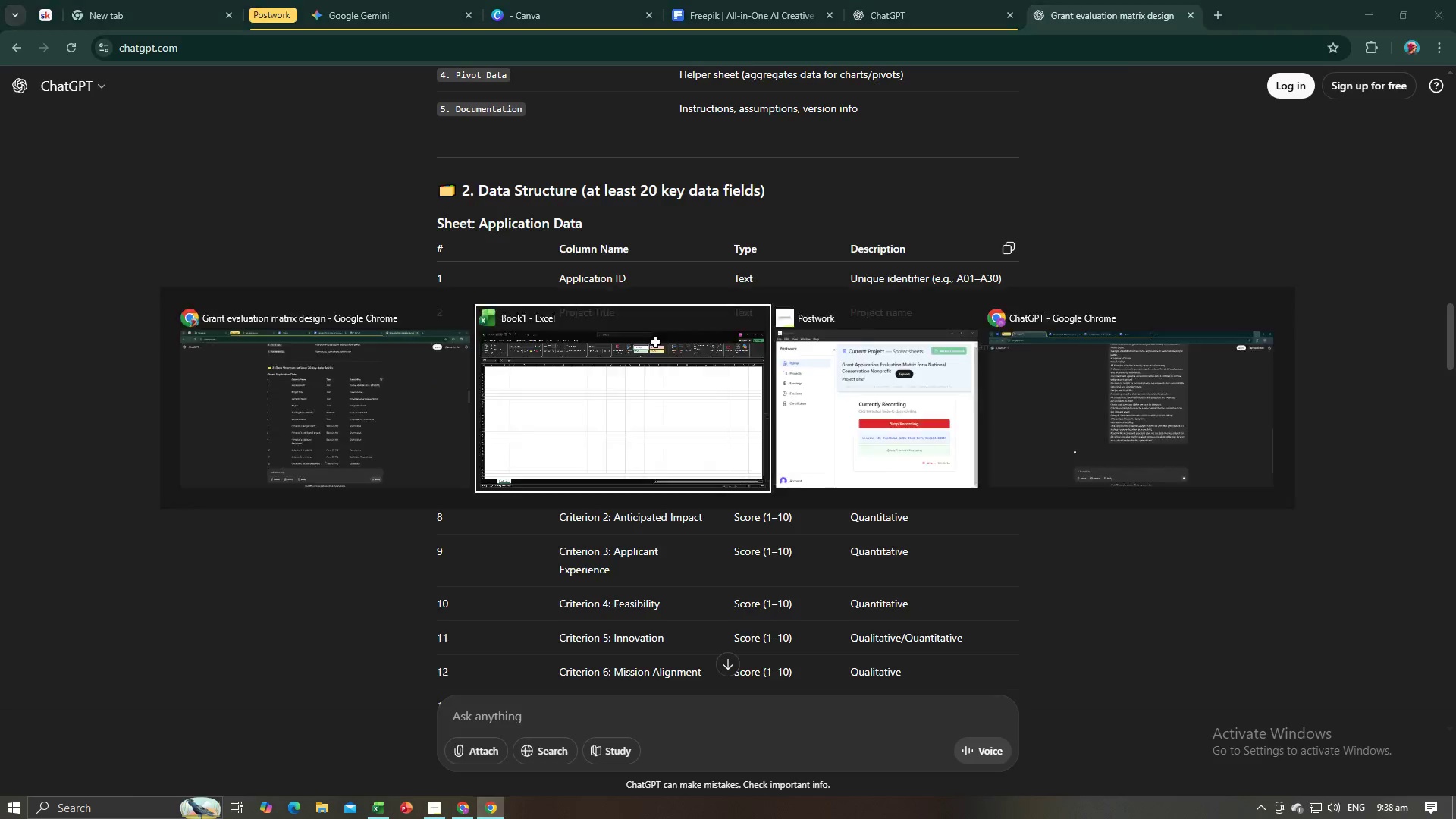 
key(Alt+Tab)
 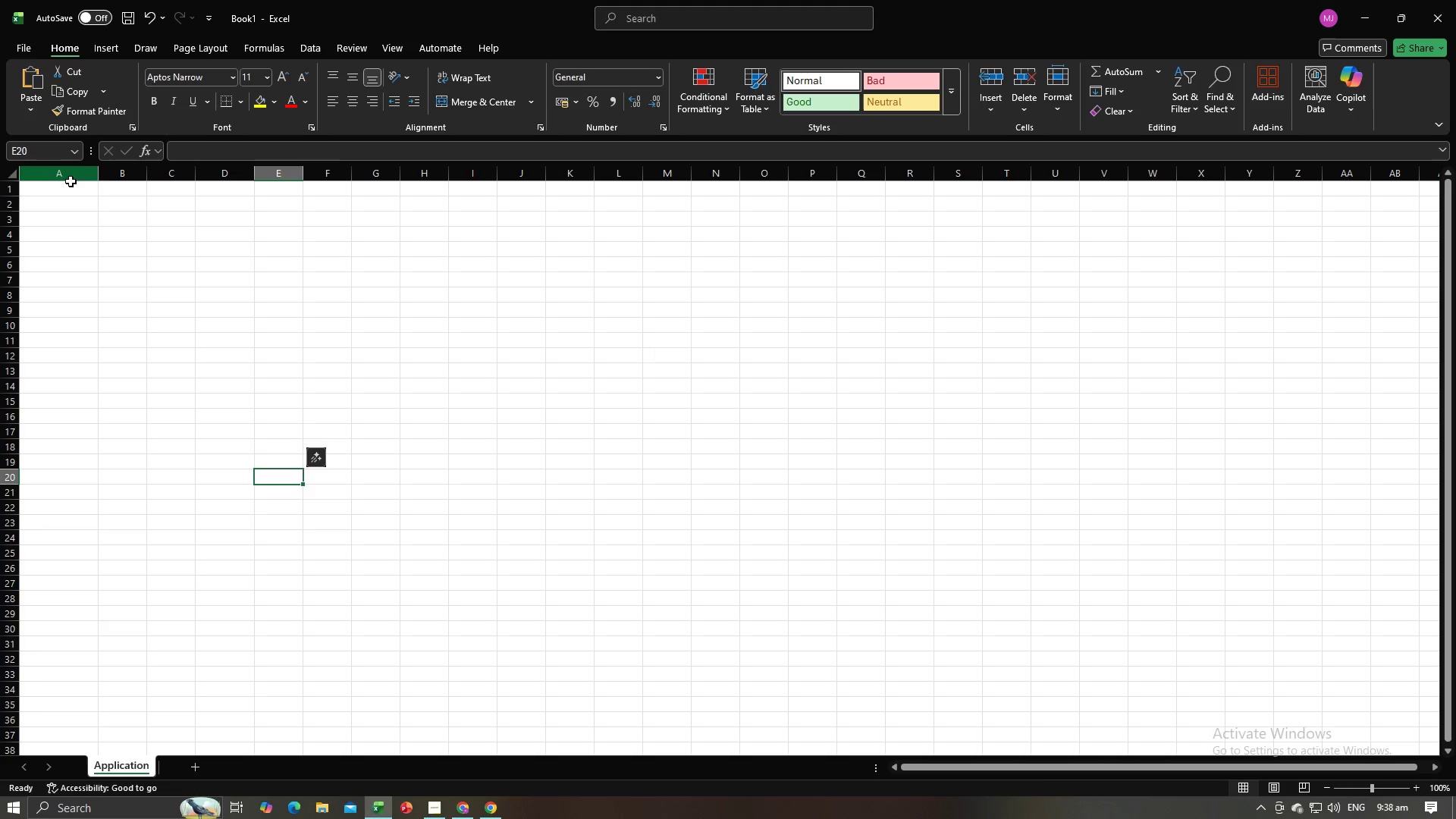 
left_click([67, 192])
 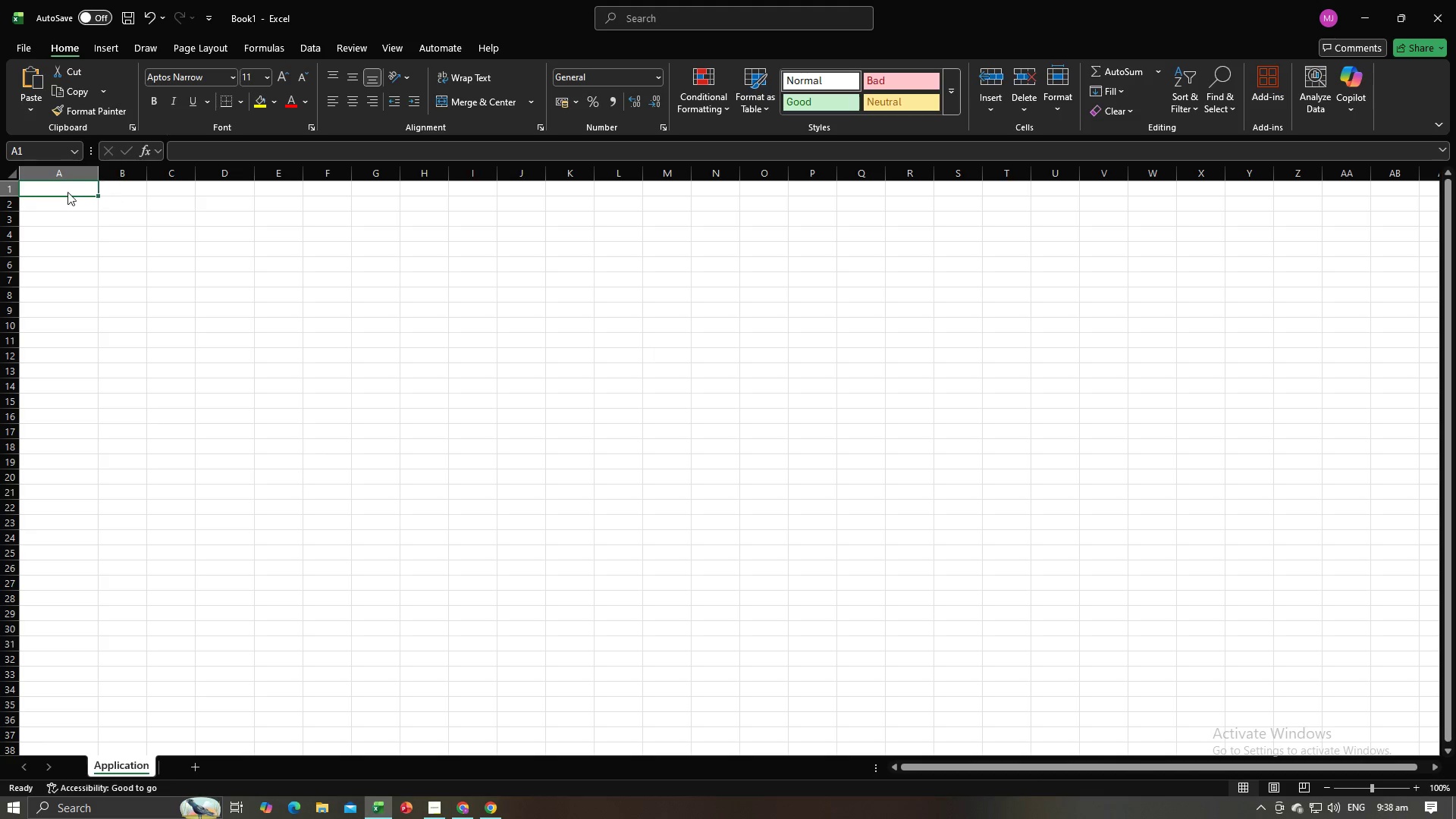 
key(Alt+AltLeft)
 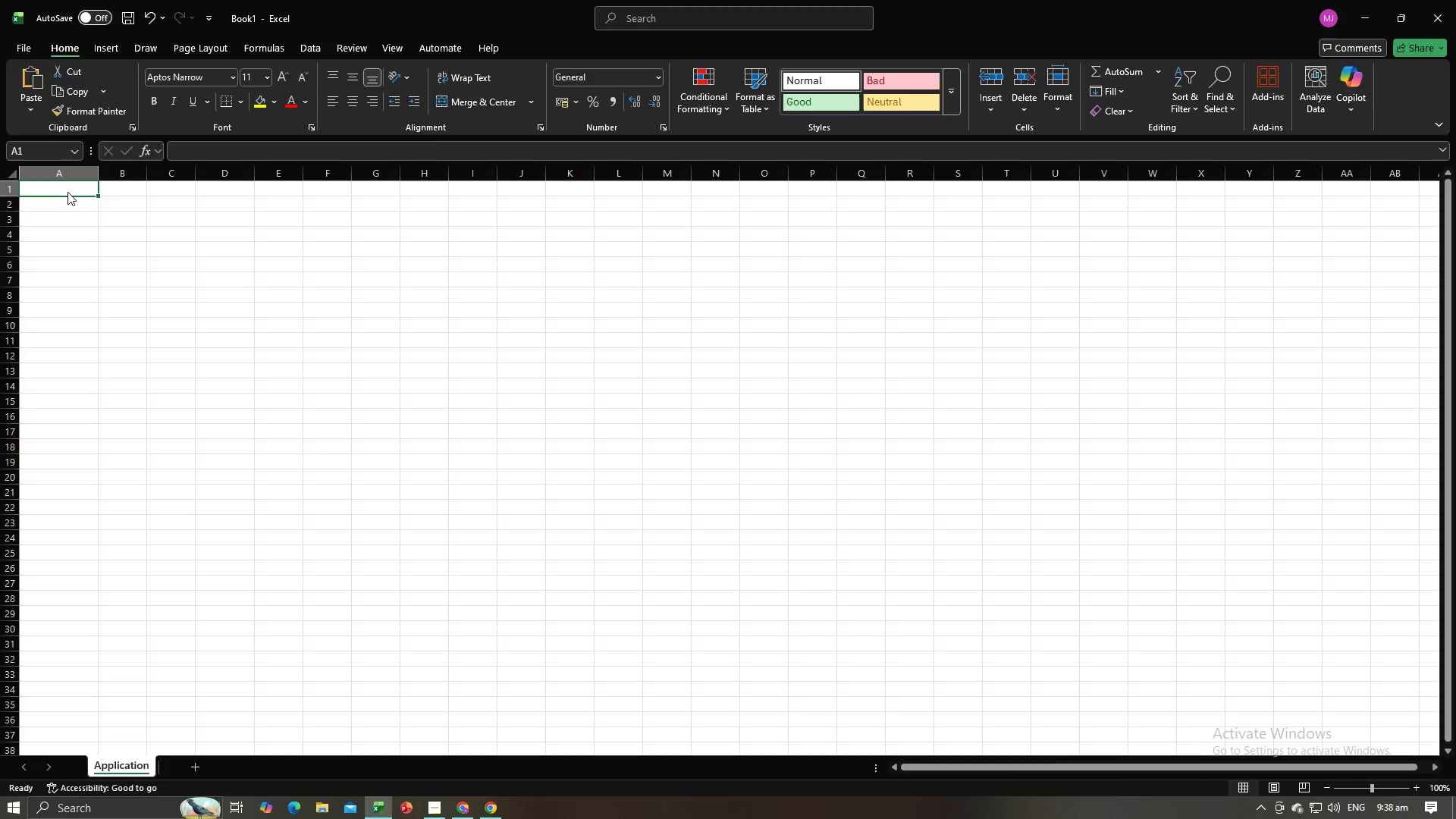 
key(Alt+Tab)
 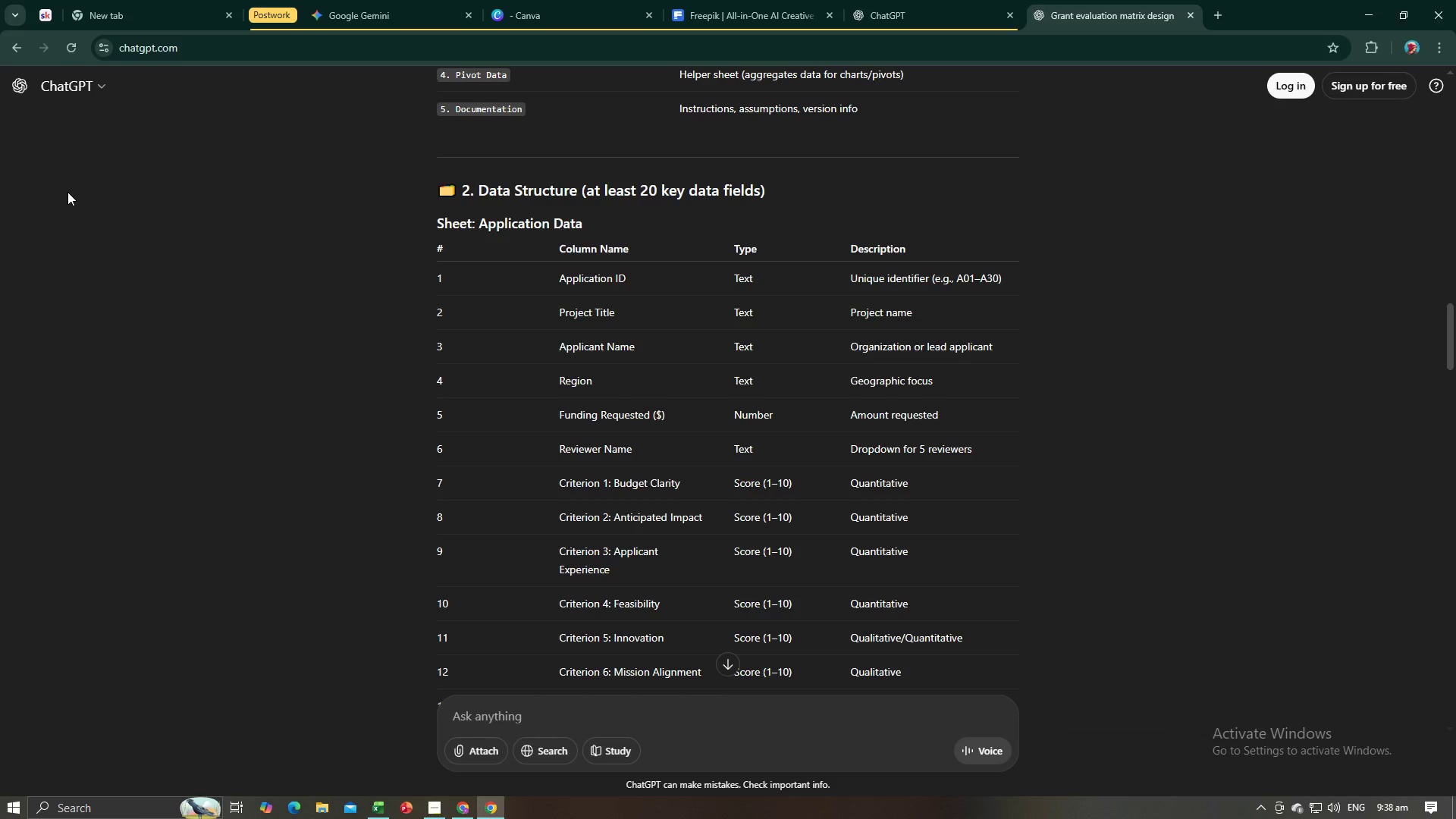 
key(Alt+AltLeft)
 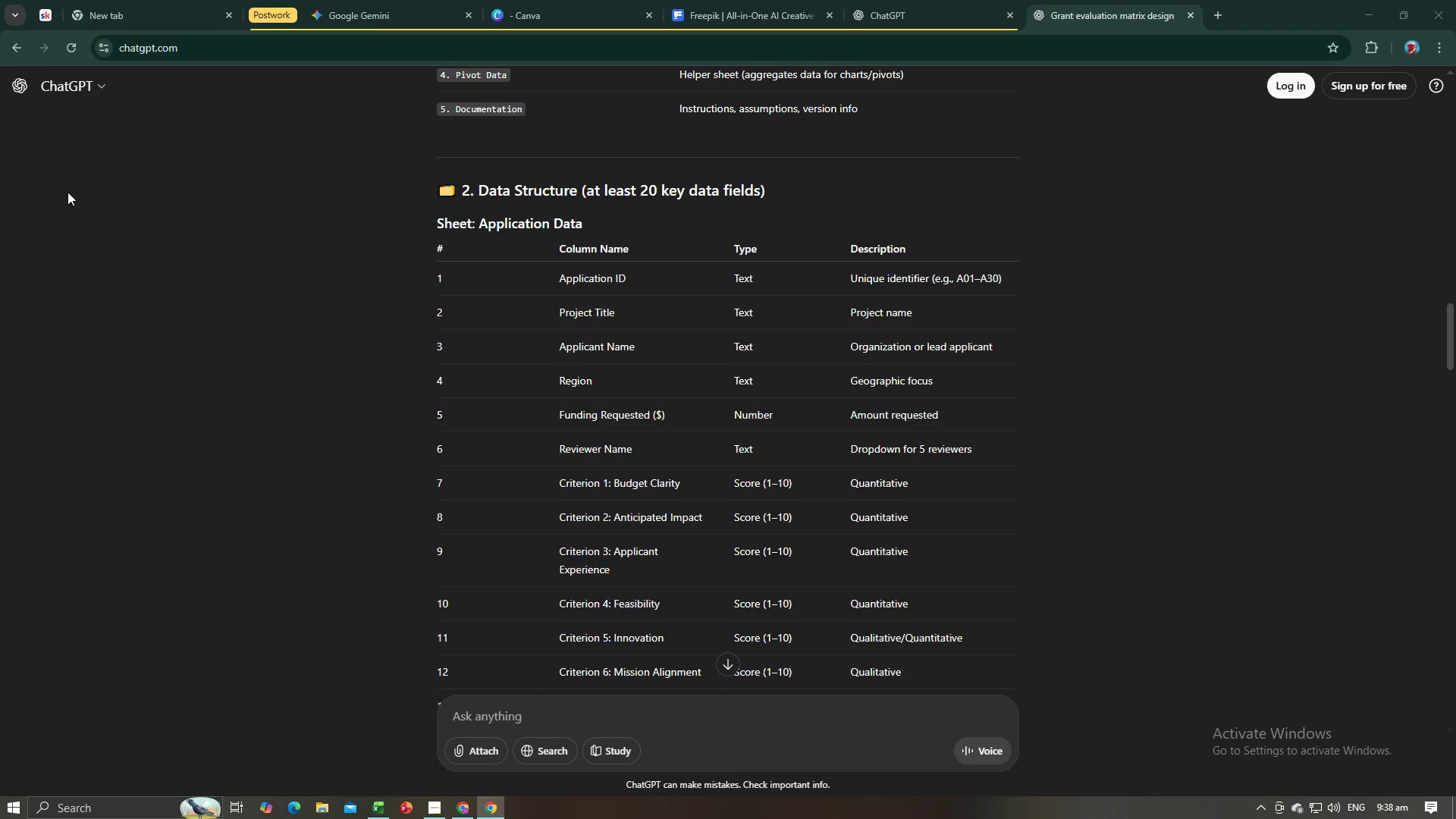 
key(Tab)
type(Application ID)
 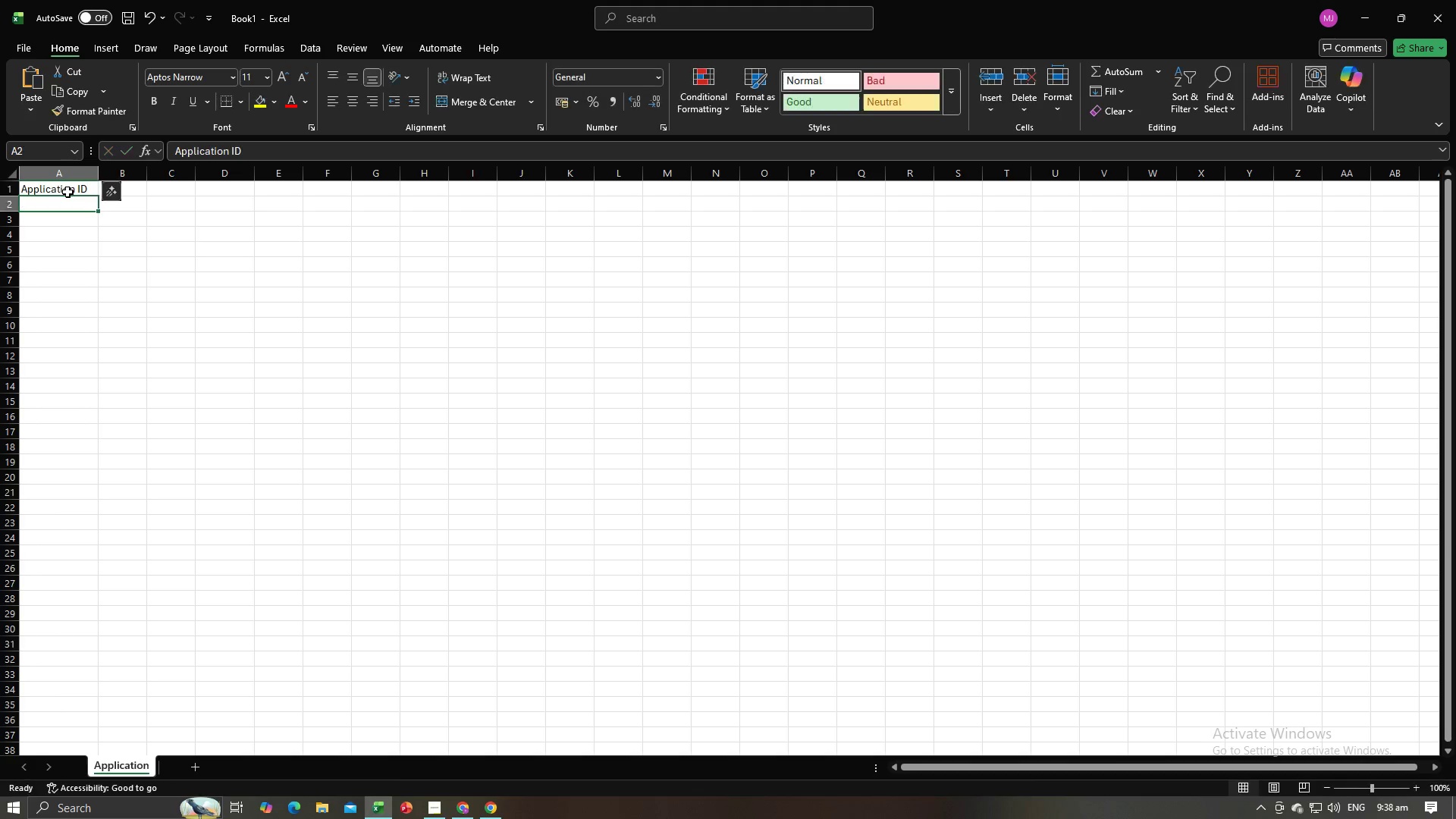 
 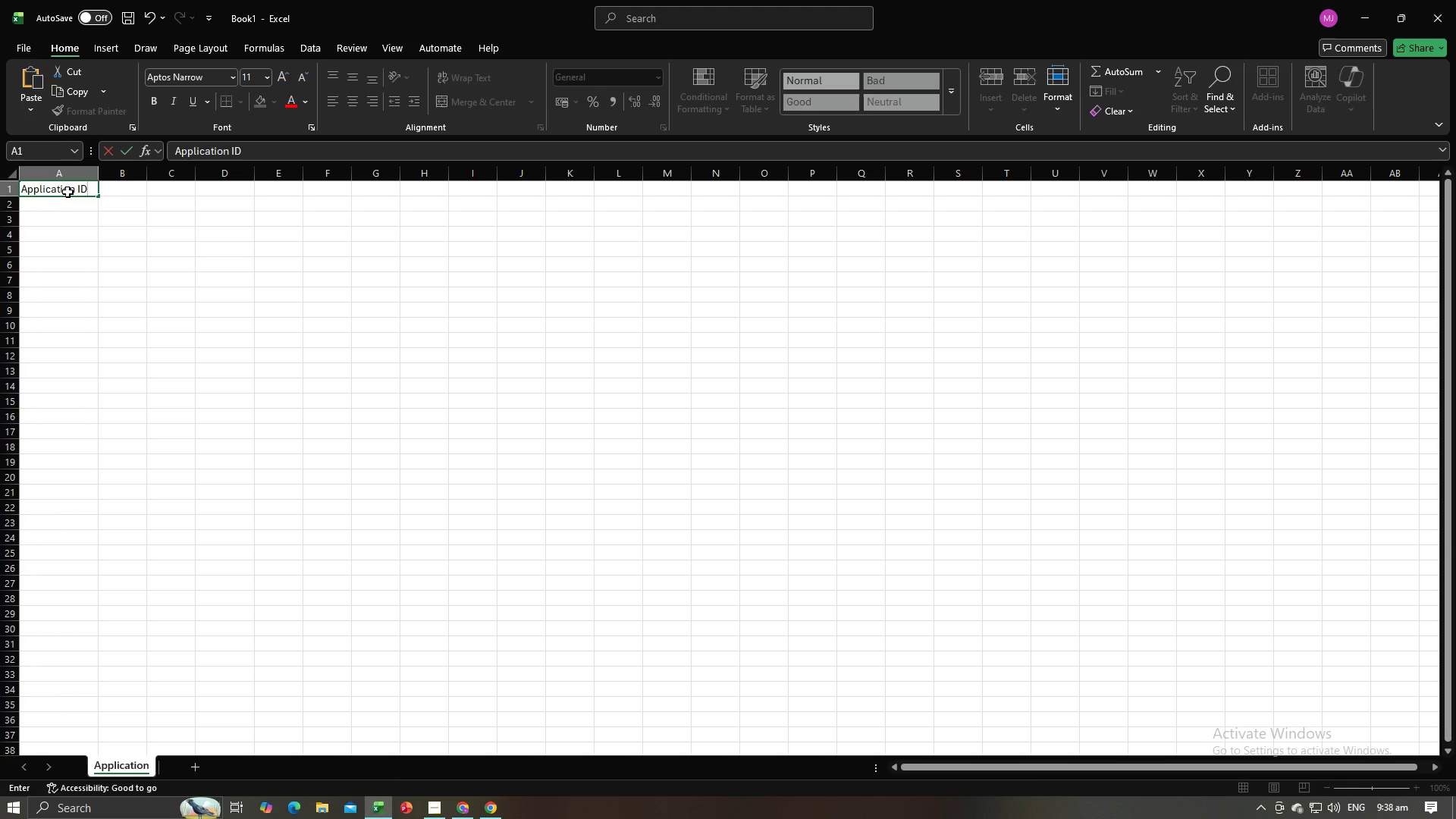 
key(Enter)
 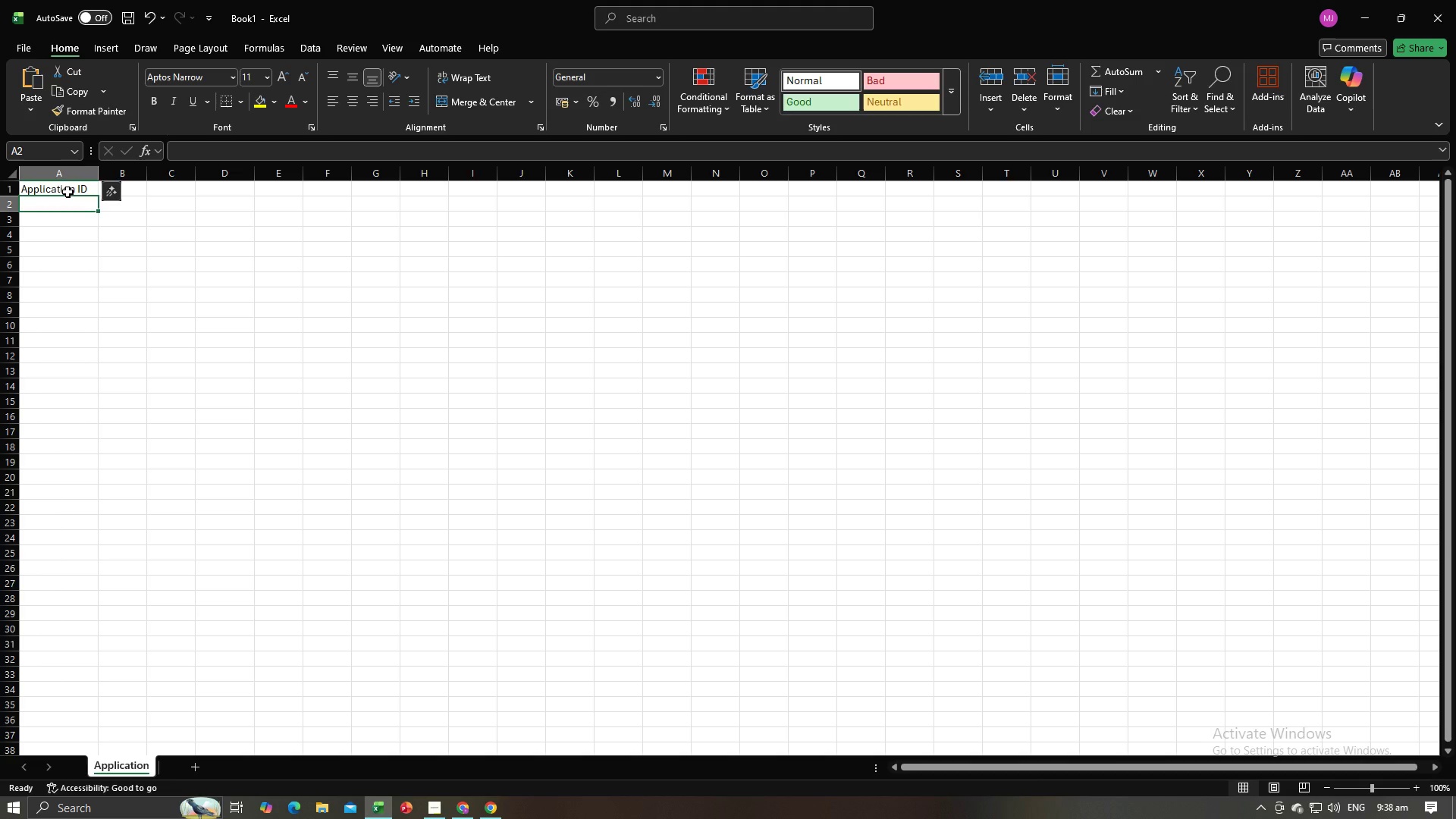 
key(ArrowRight)
 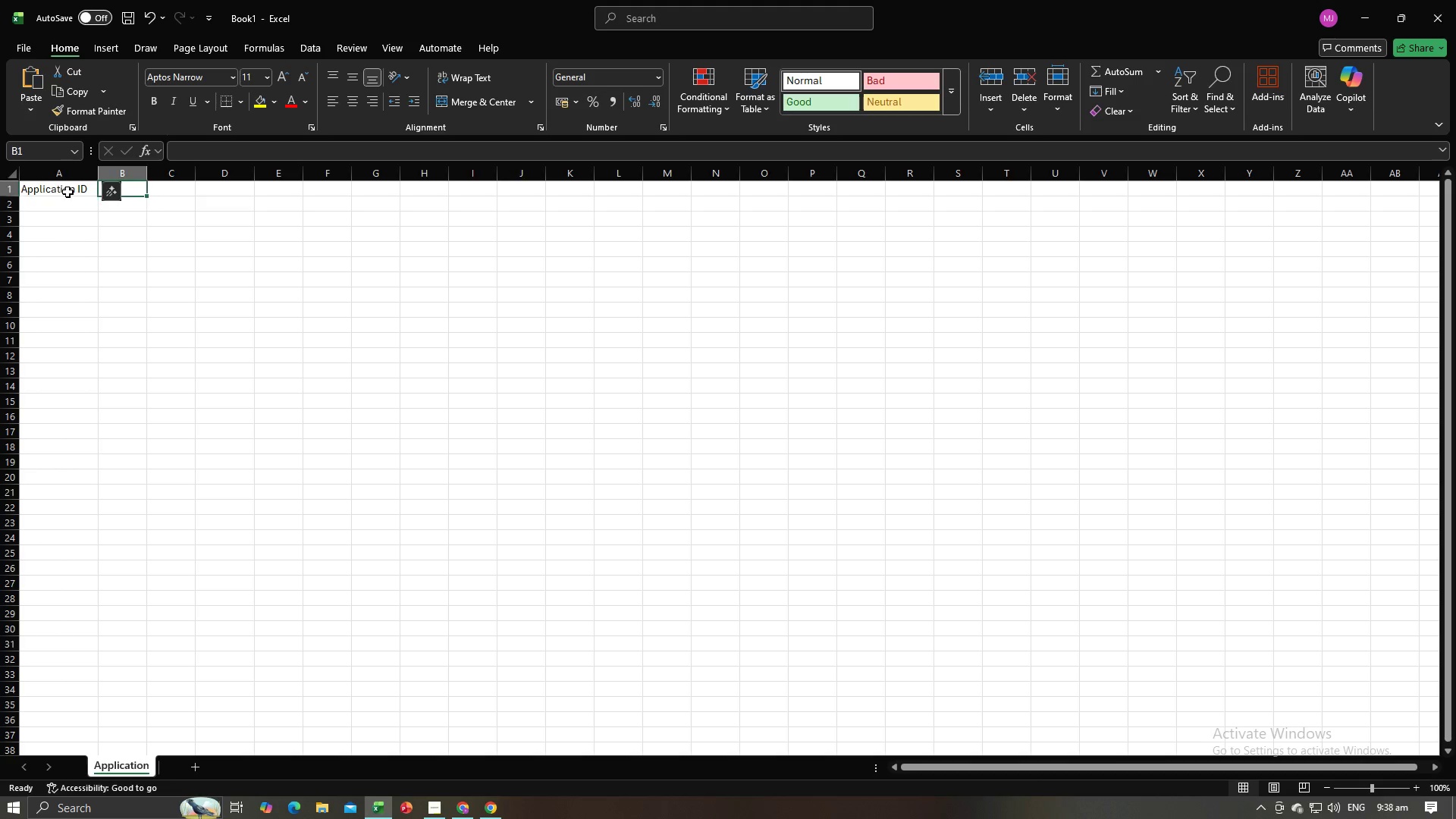 
key(ArrowUp)
 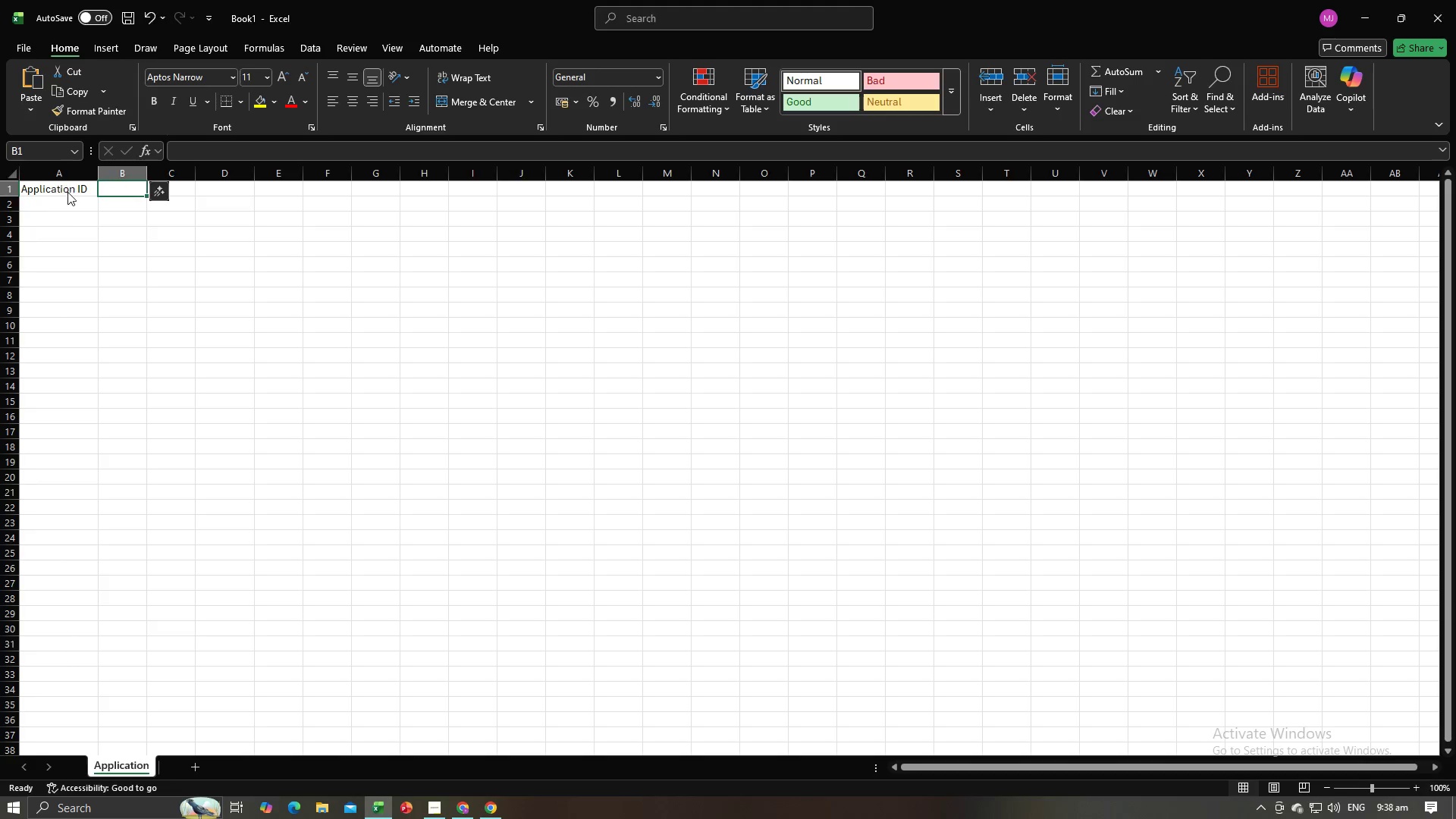 
key(Alt+AltLeft)
 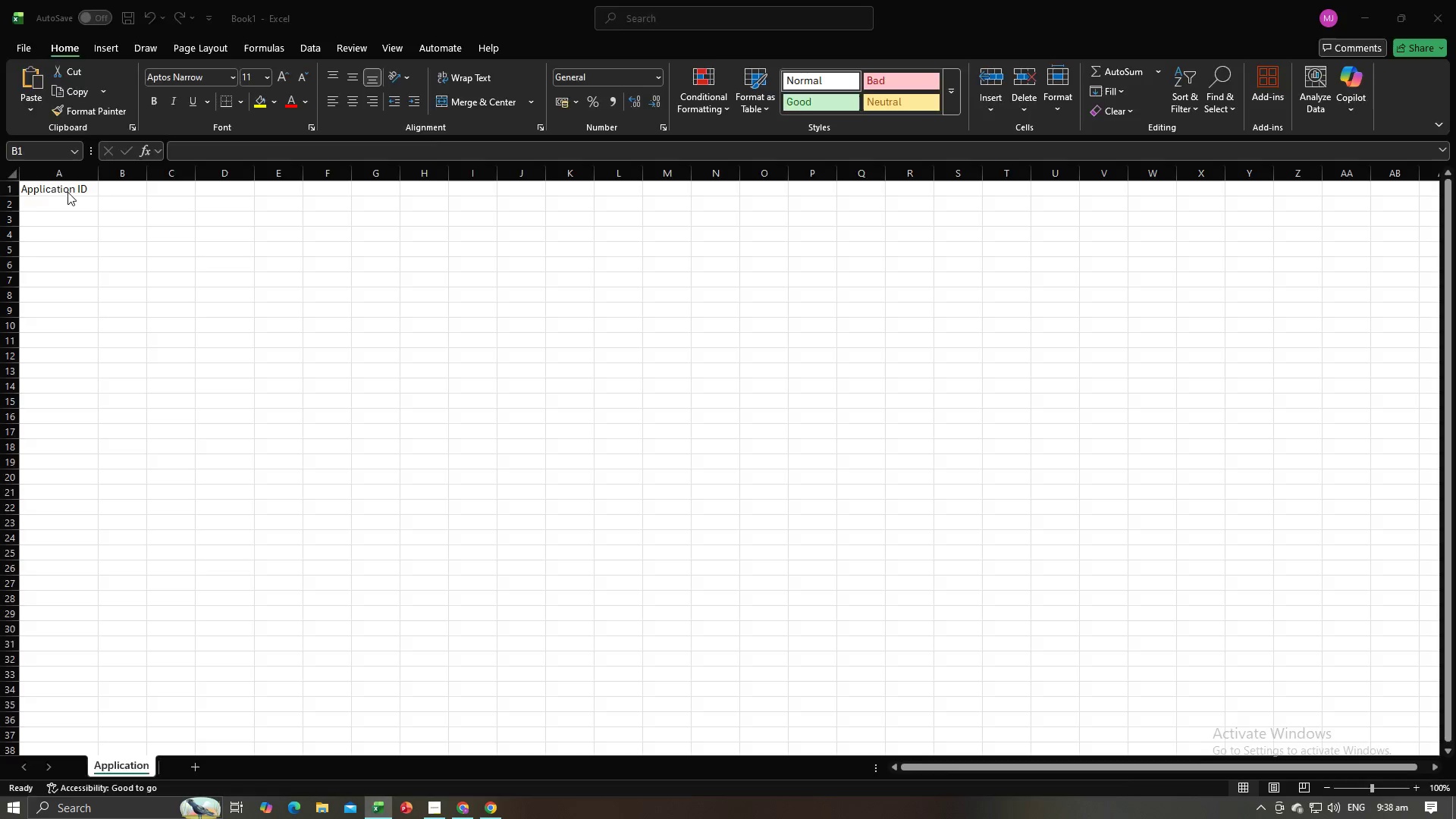 
key(Alt+Tab)
 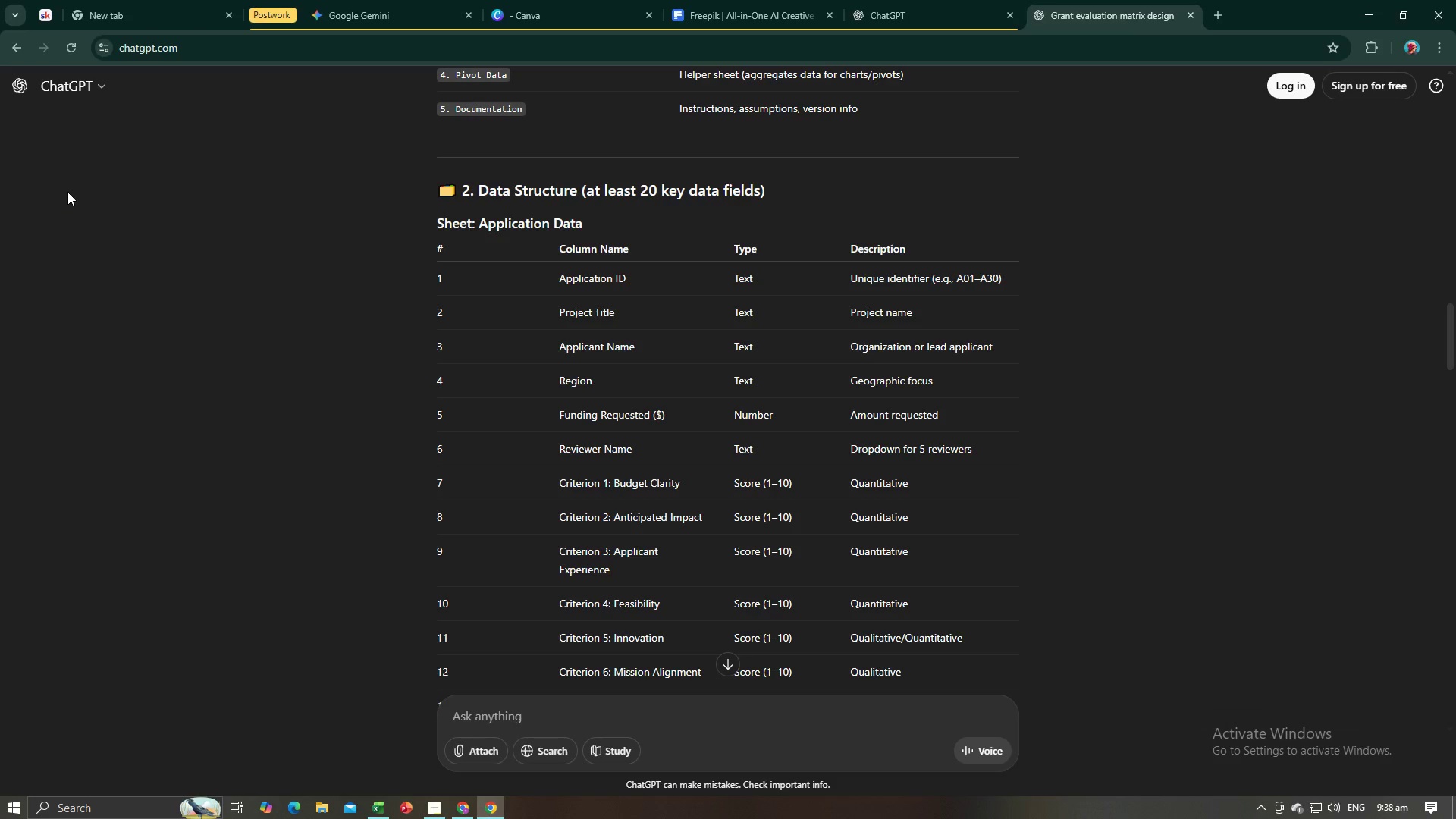 
key(Alt+AltLeft)
 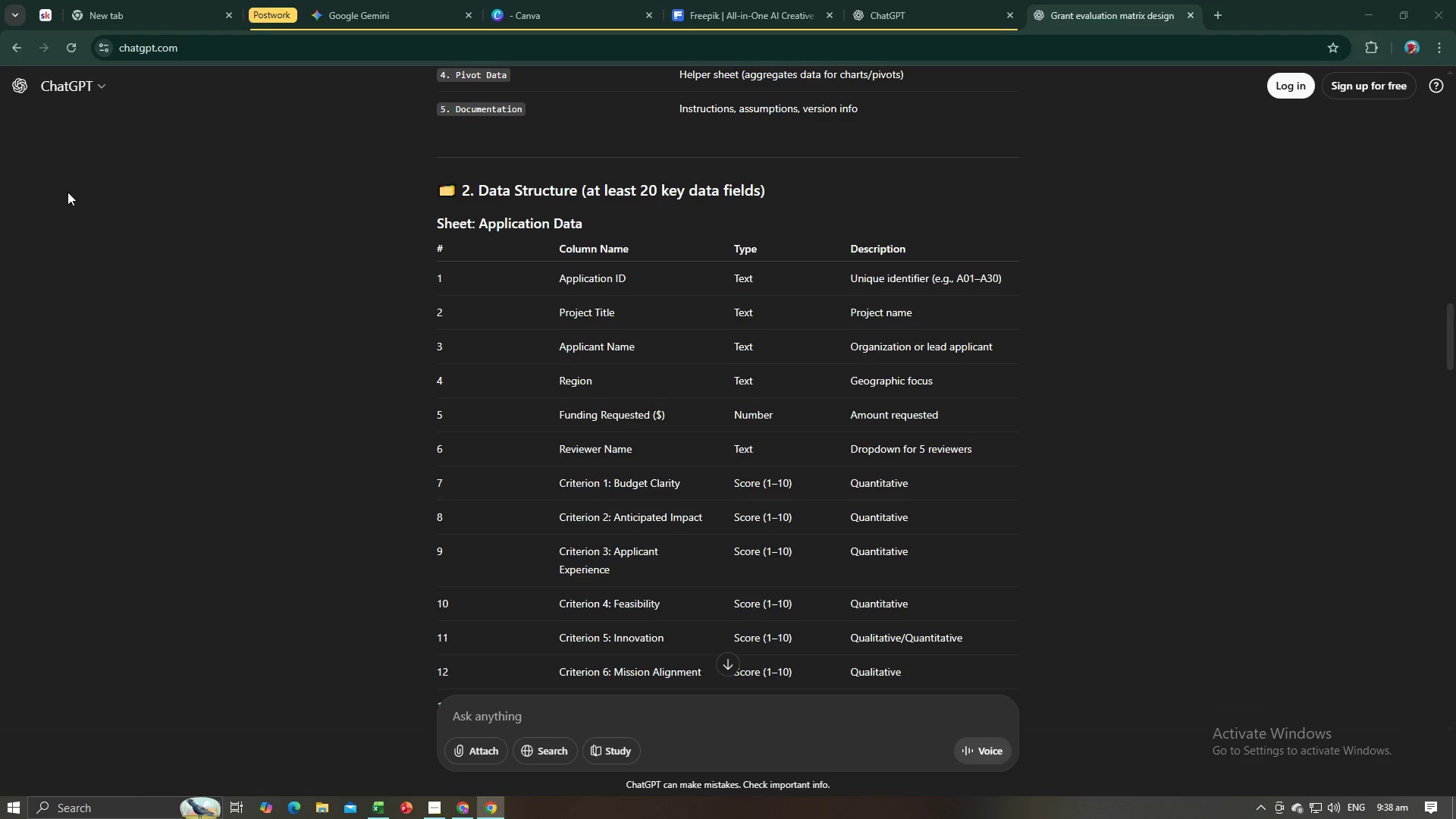 
key(Alt+Tab)
 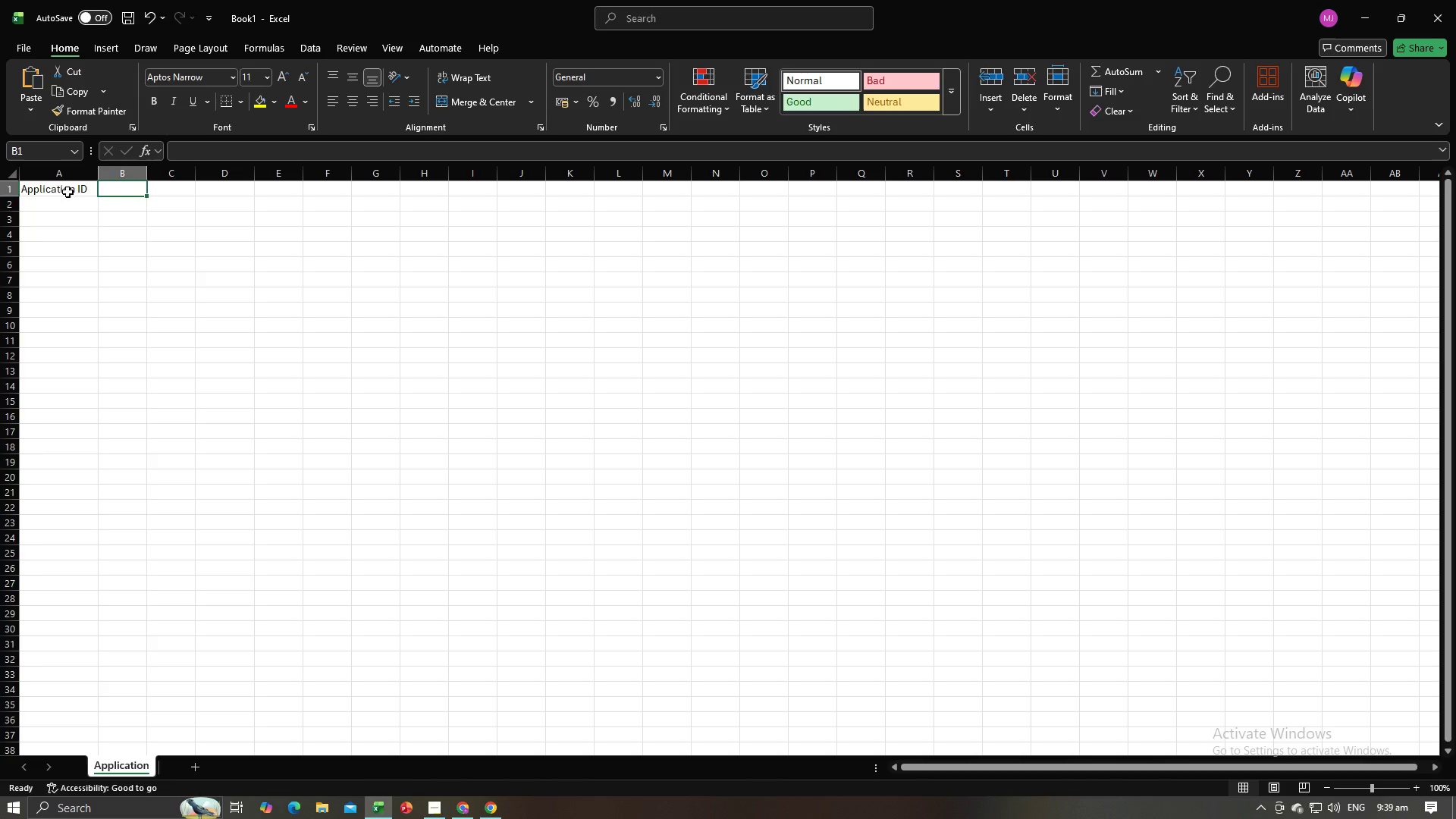 
key(Alt+AltLeft)
 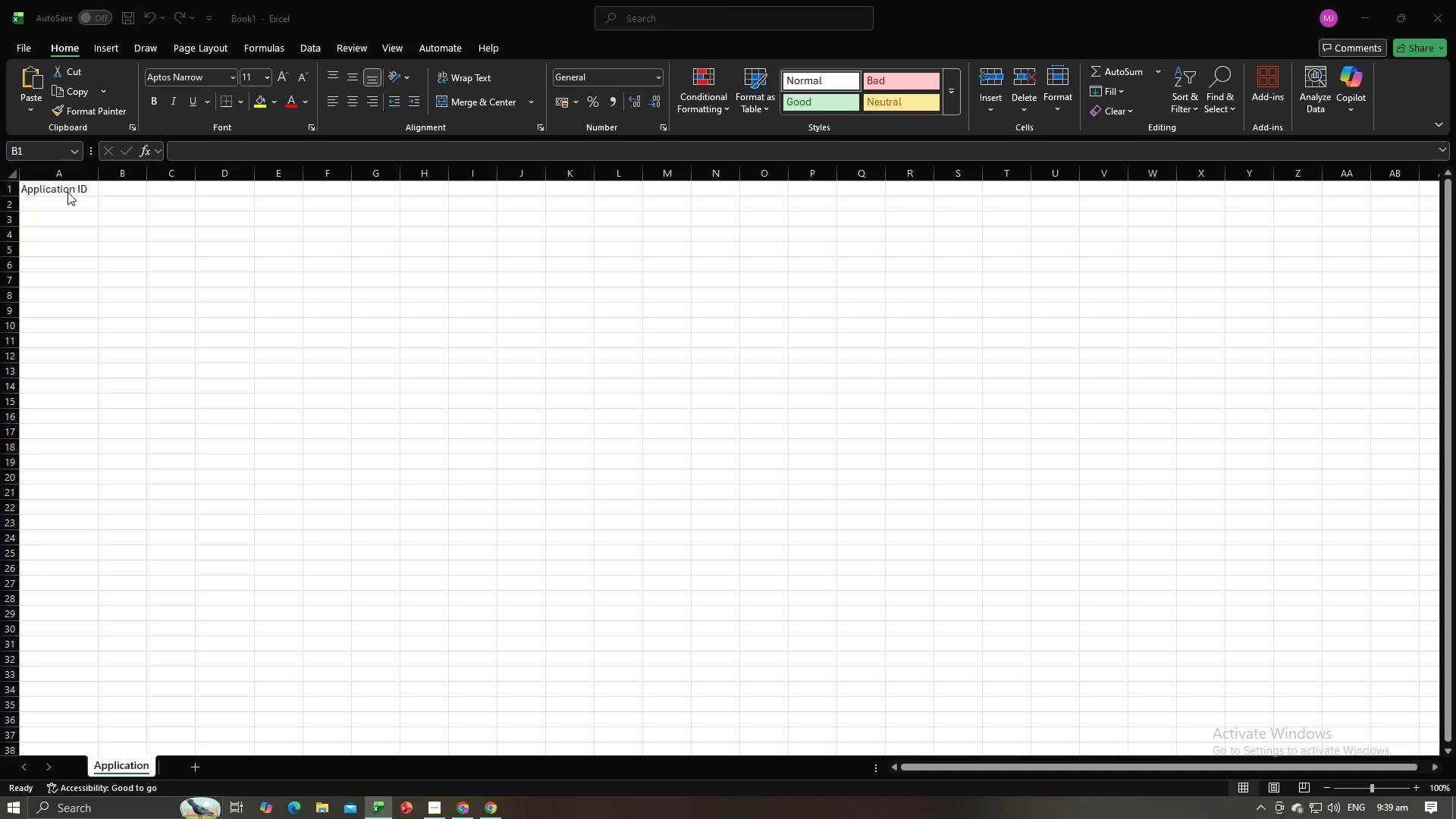 
key(Alt+Tab)
 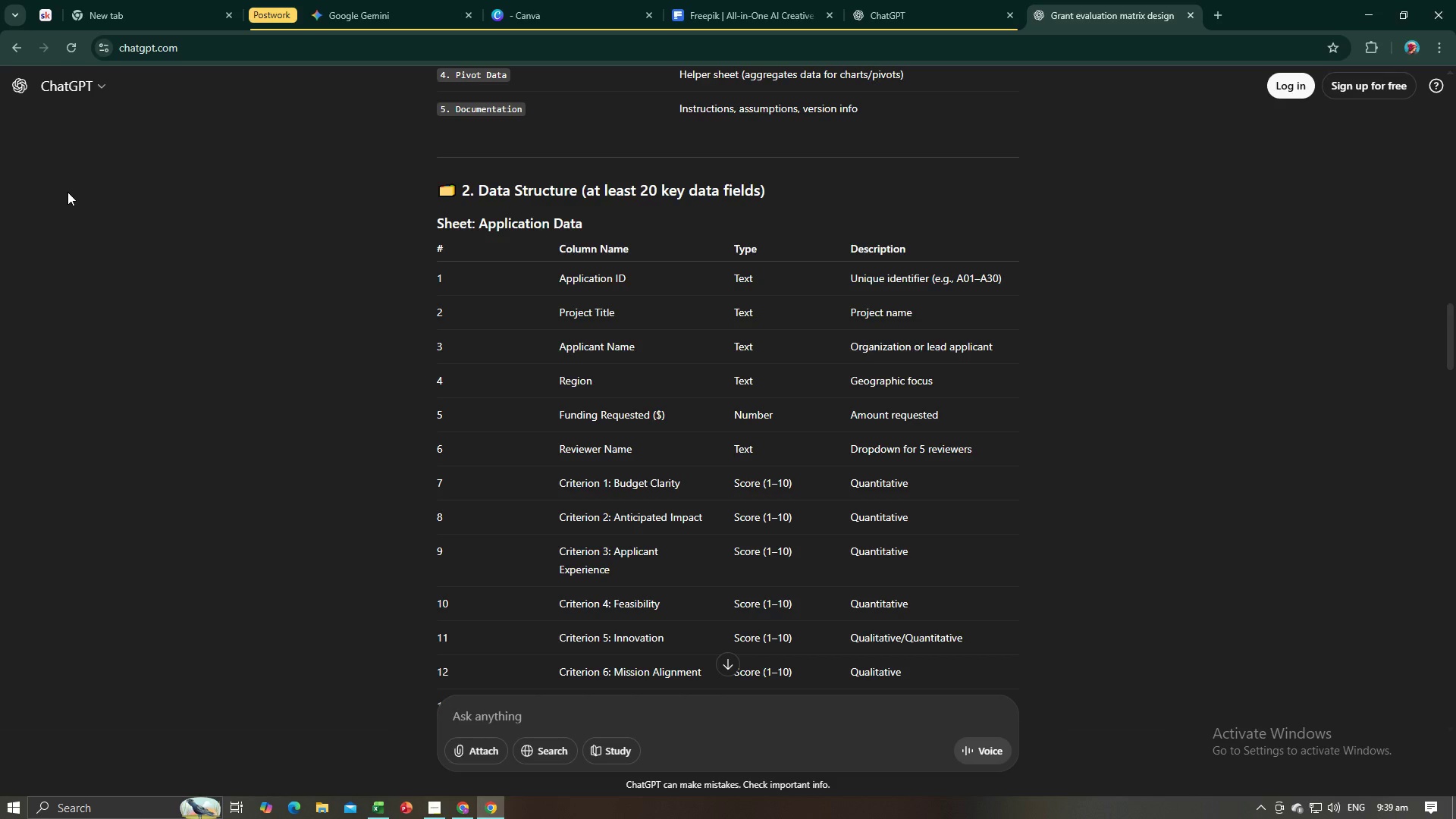 
key(Alt+AltLeft)
 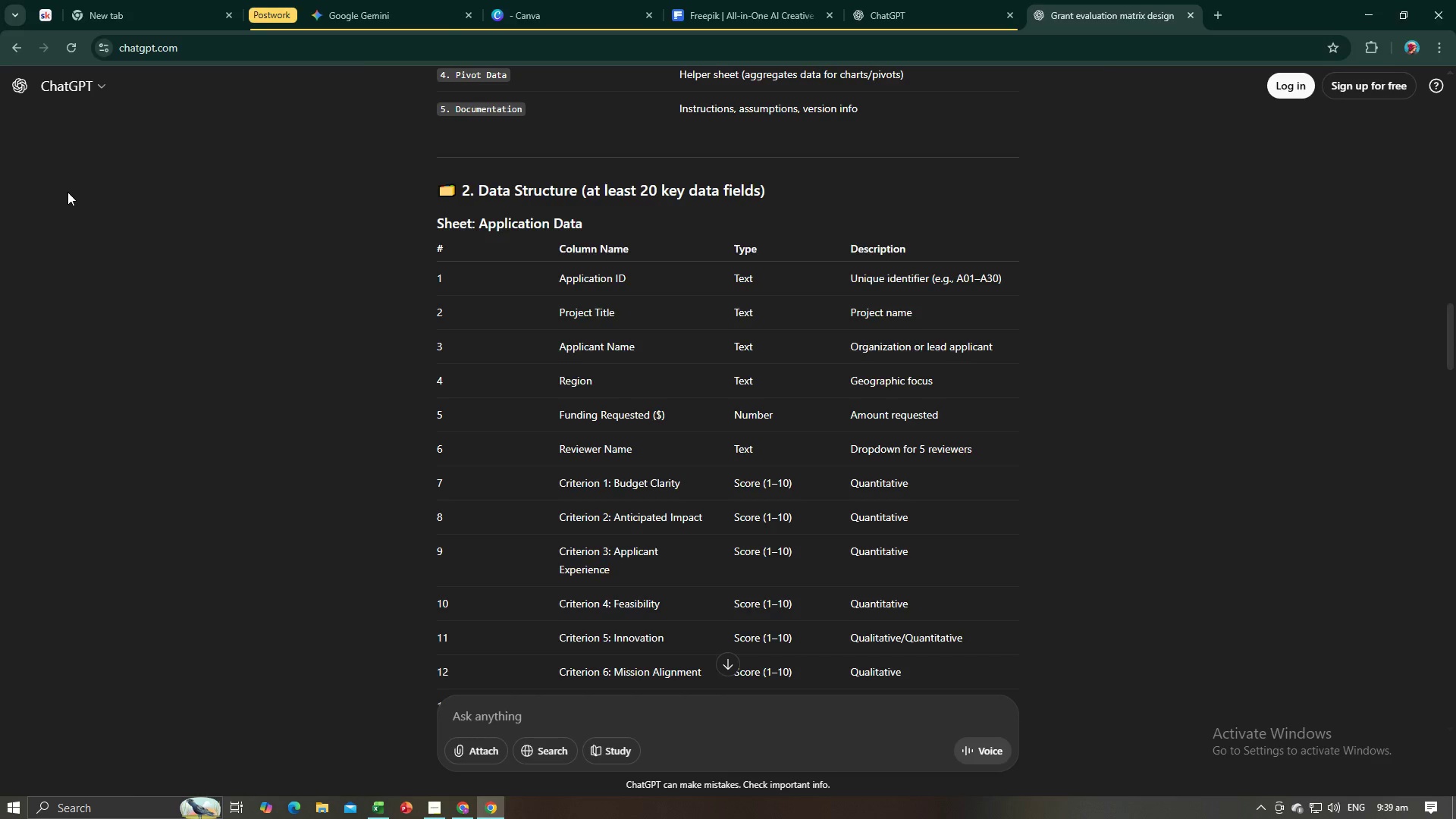 
key(Tab)
type(Project Tle)
key(Backspace)
key(Backspace)
key(Backspace)
key(Backspace)
key(Backspace)
key(Backspace)
key(Backspace)
key(Backspace)
key(Backspace)
key(Backspace)
key(Backspace)
 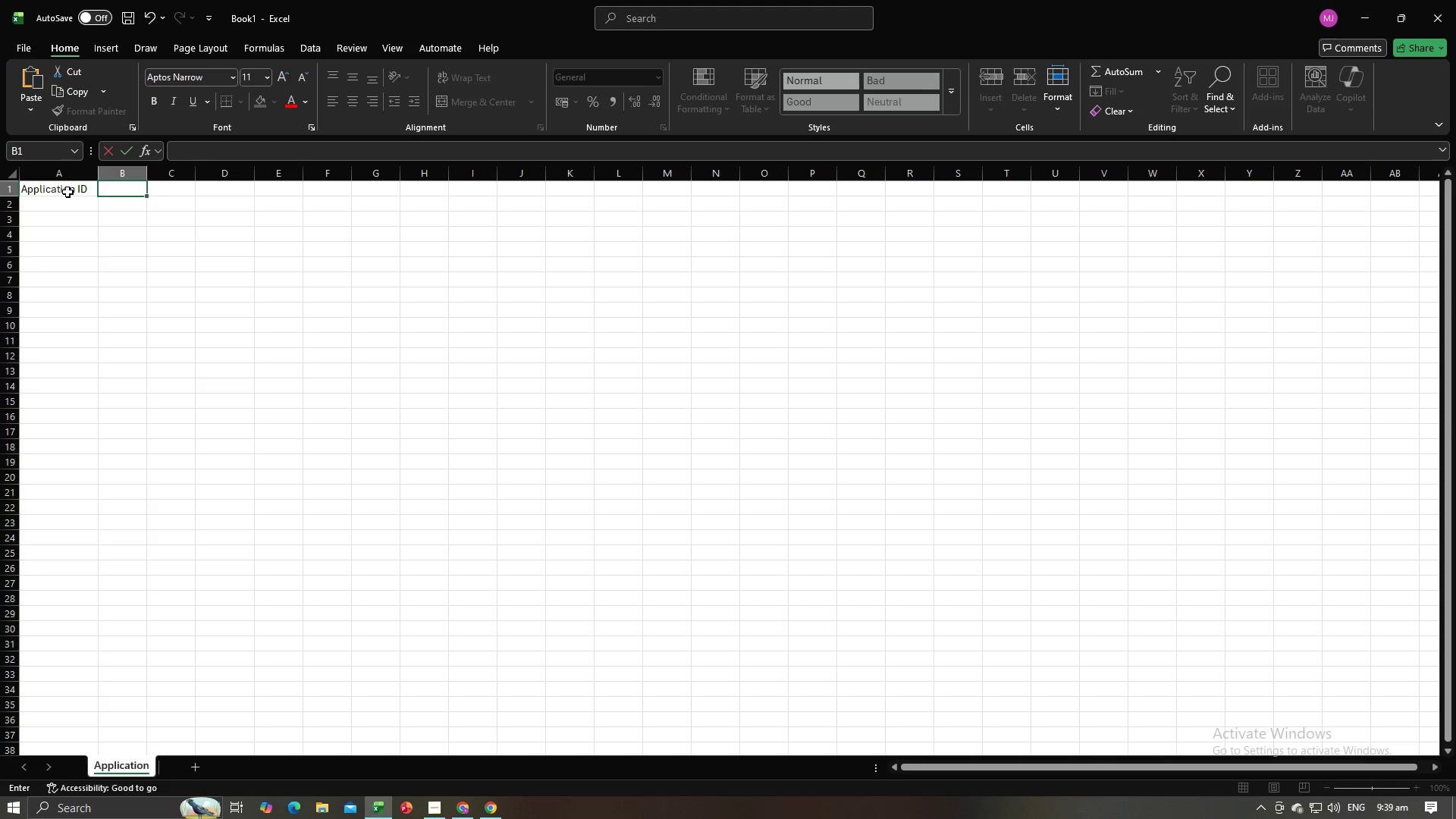 
 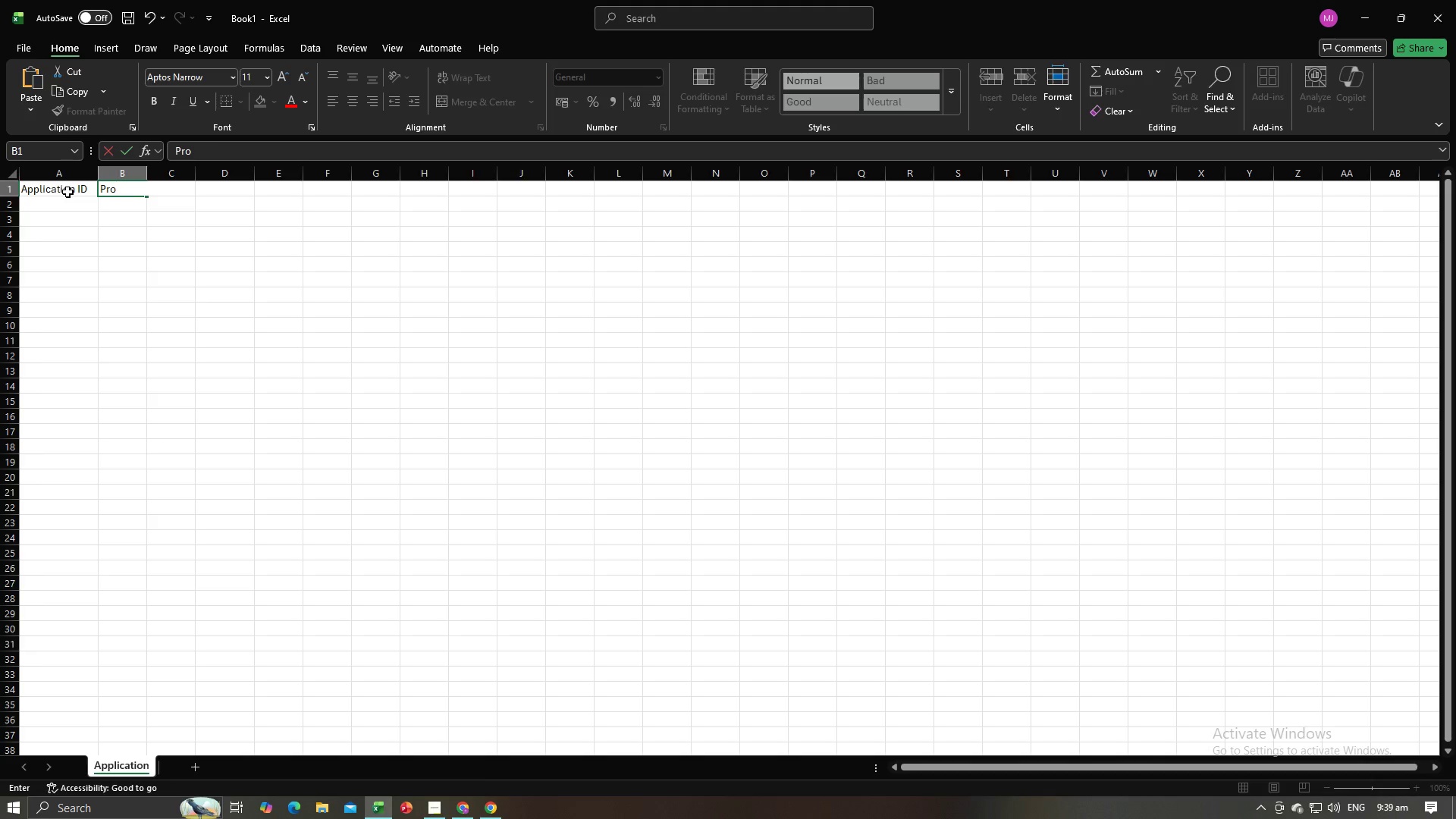 
key(Enter)
 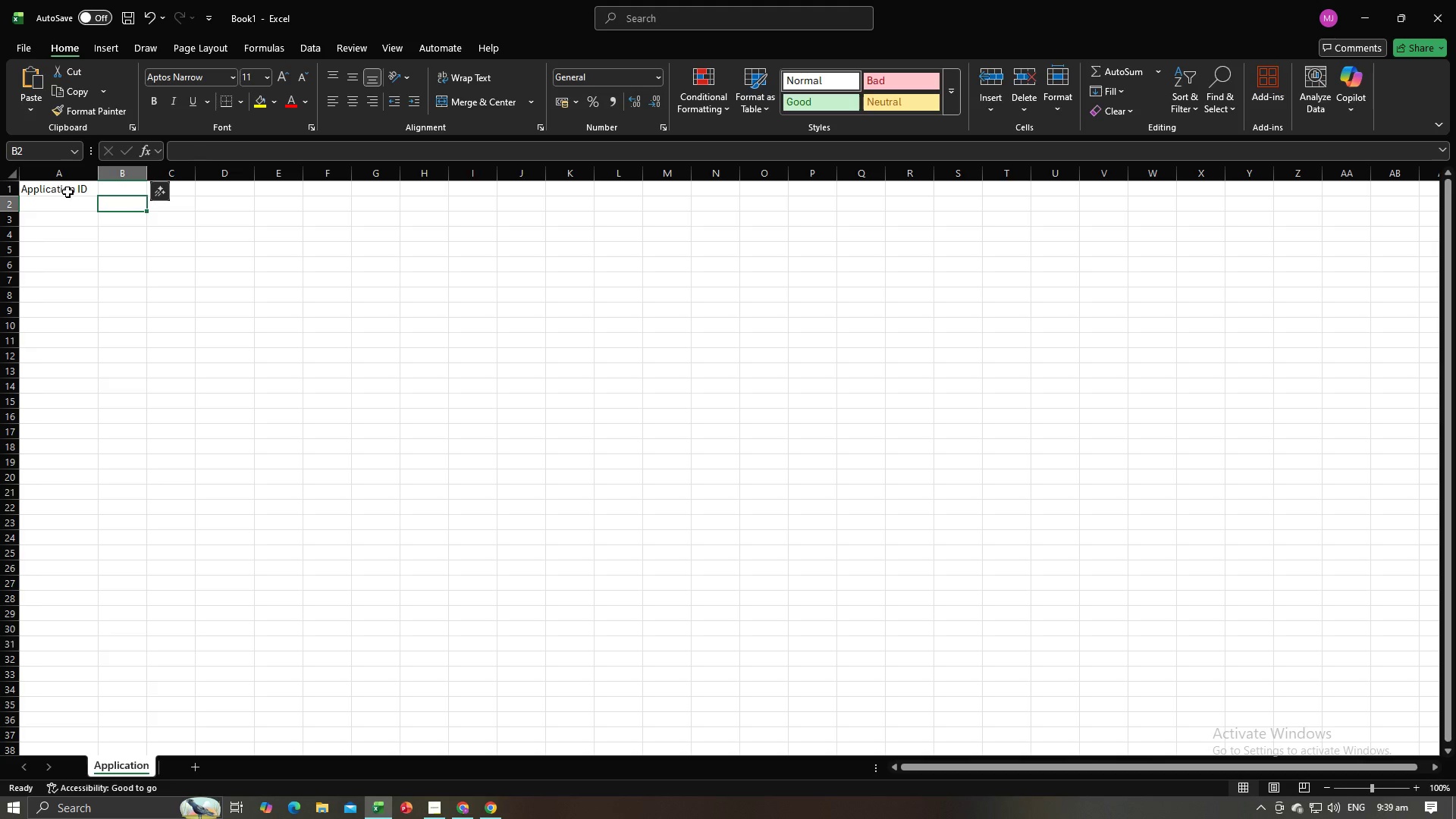 
key(Control+ControlRight)
 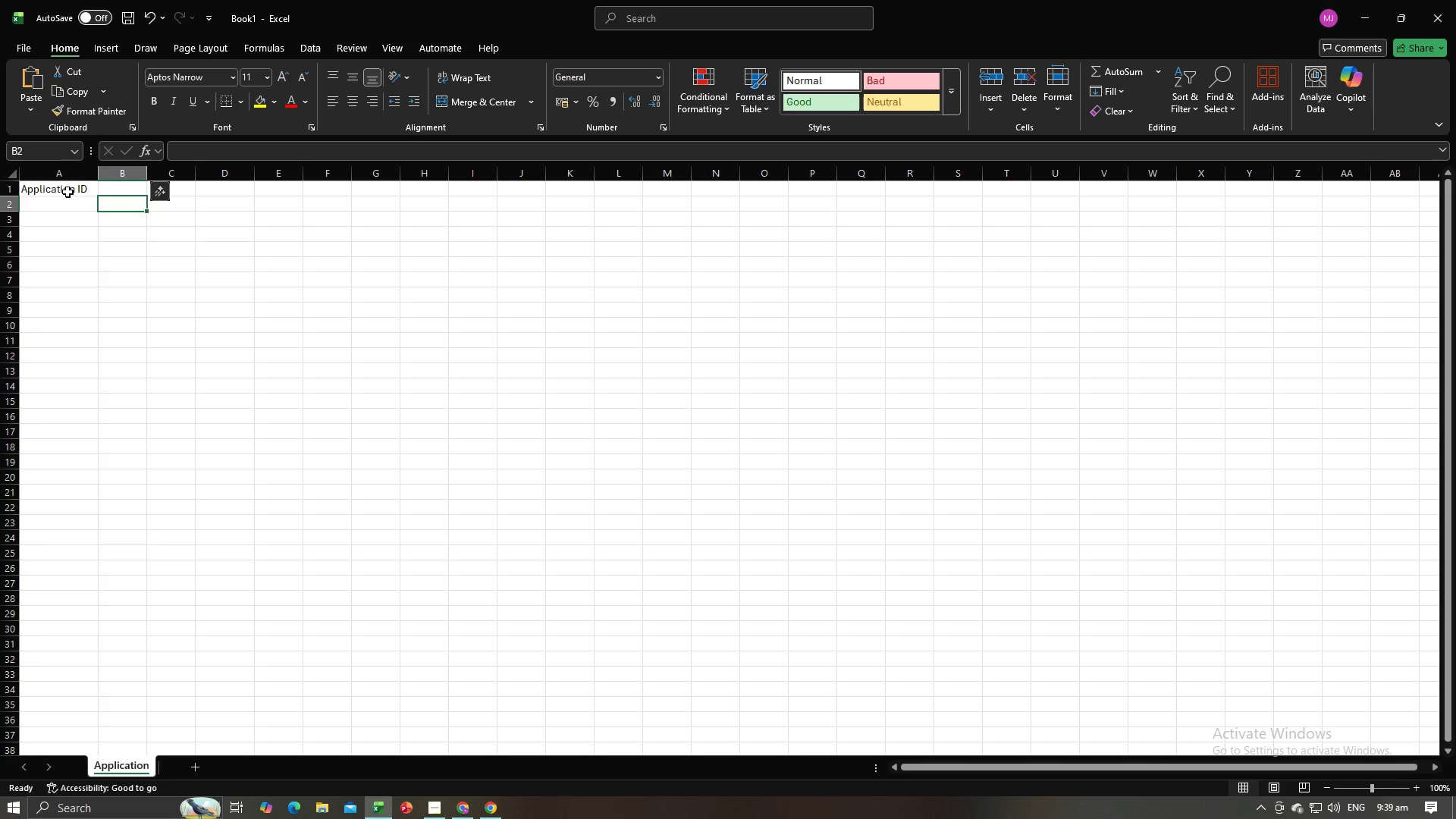 
key(ArrowLeft)
 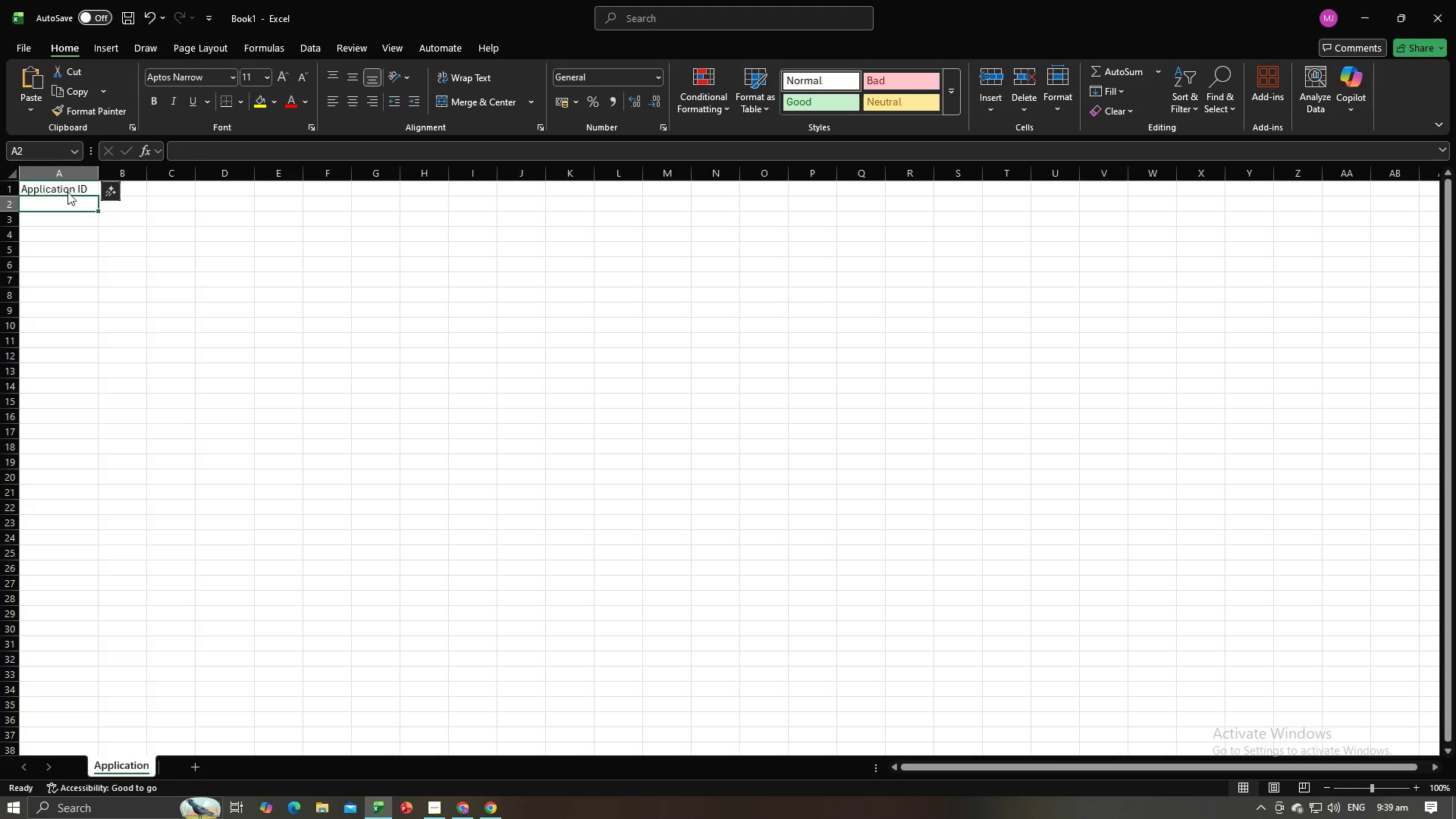 
key(Alt+AltLeft)
 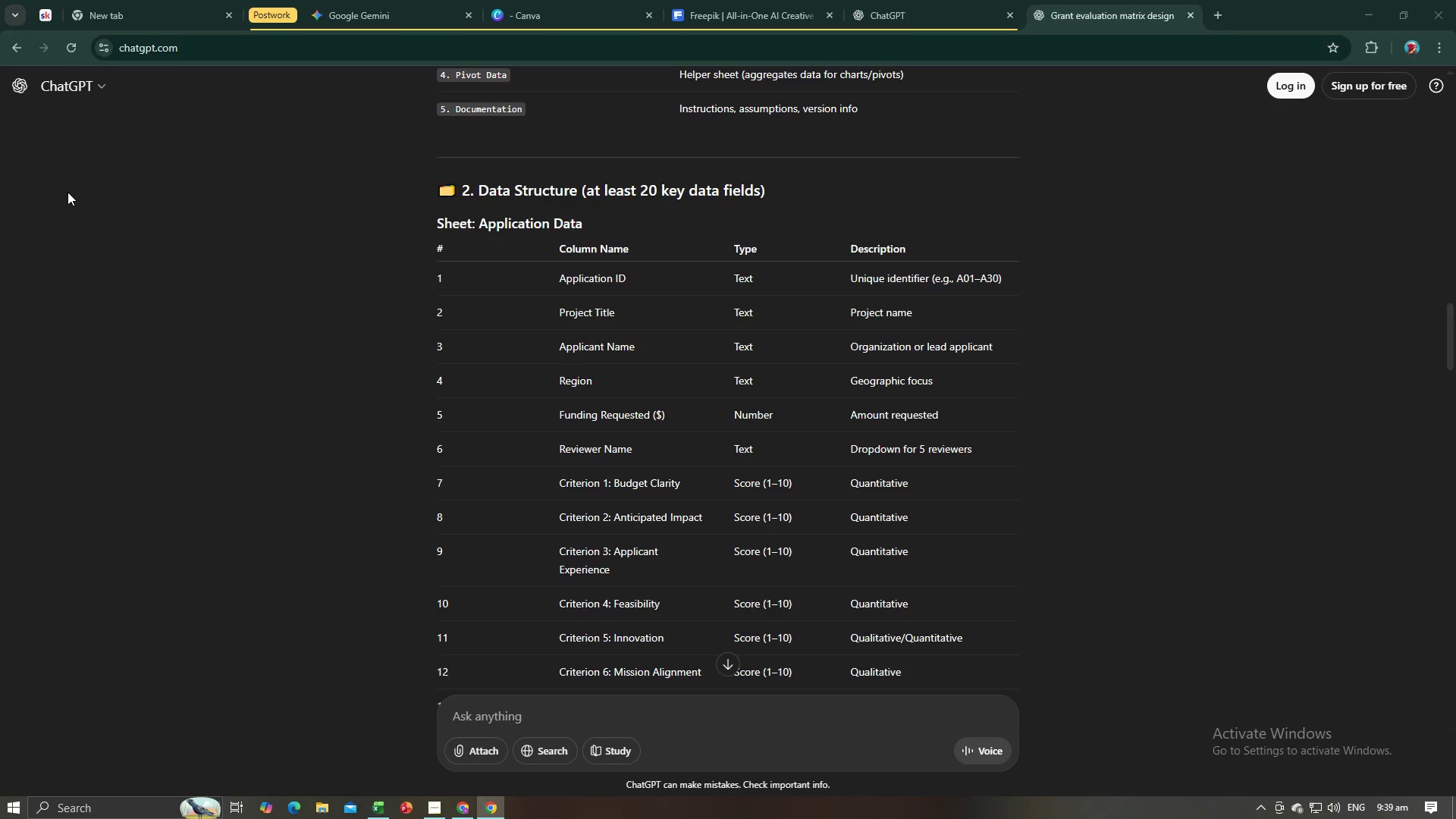 
key(Alt+Tab)
 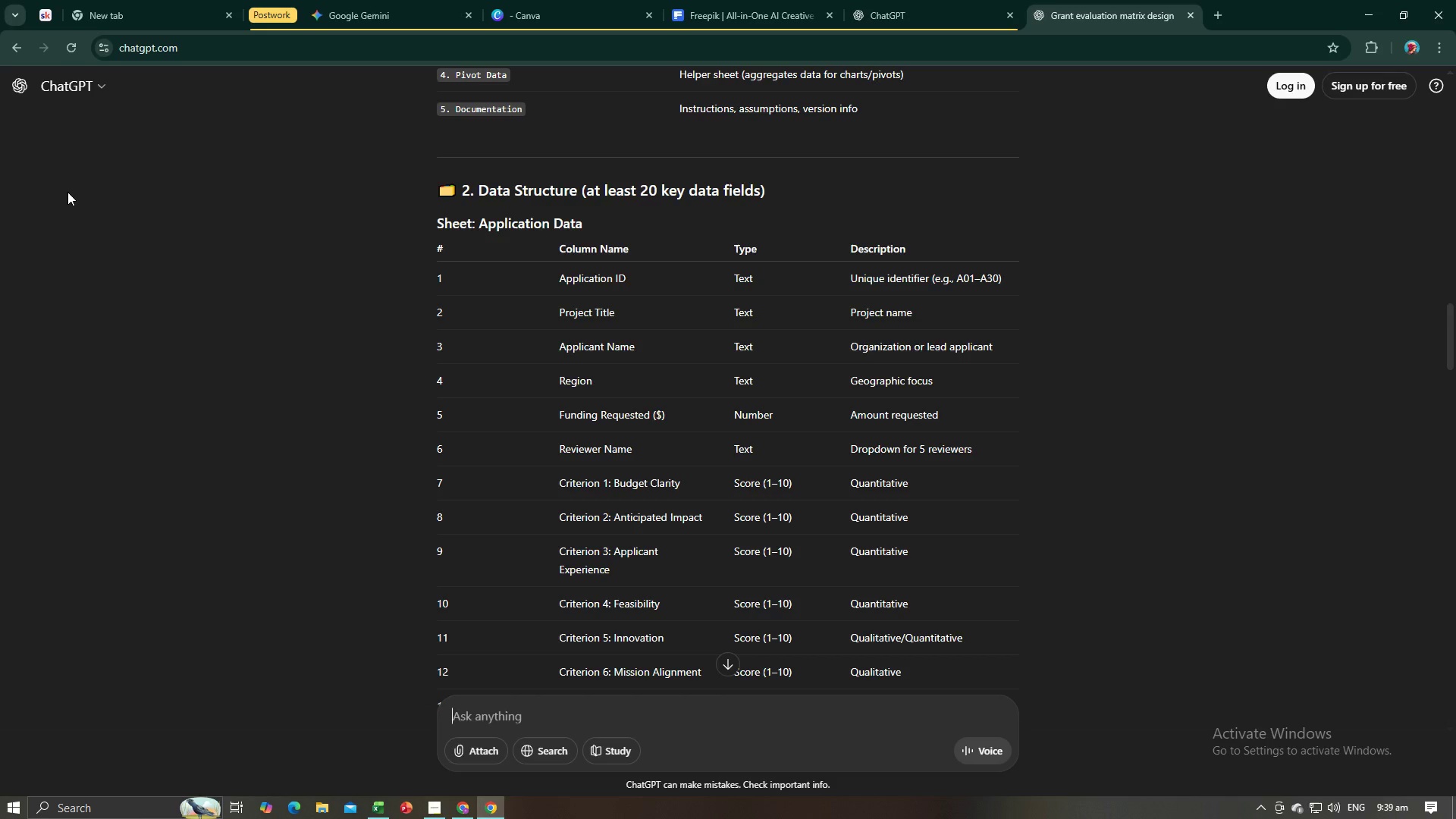 
key(Alt+AltLeft)
 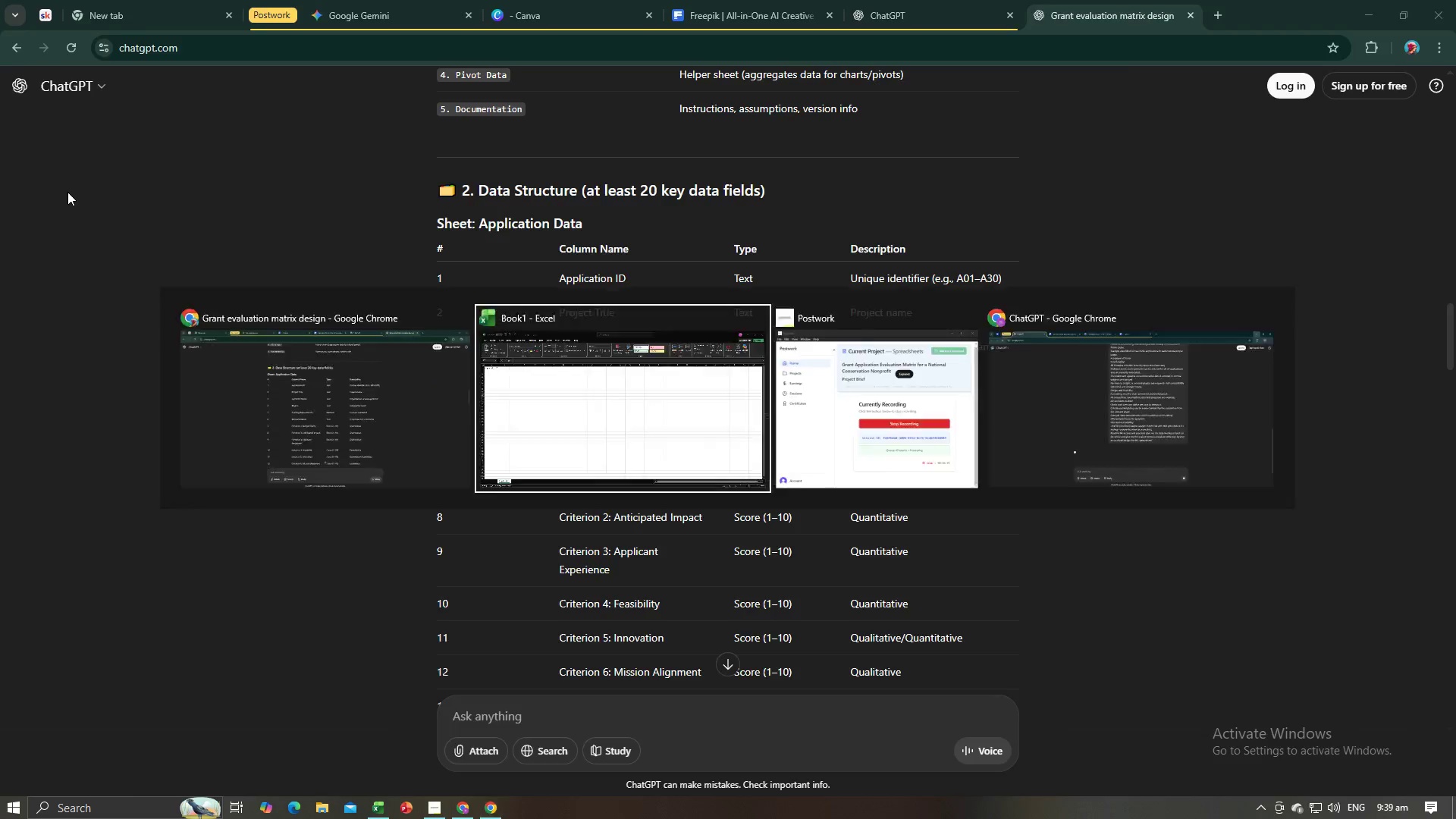 
key(Alt+Tab)
 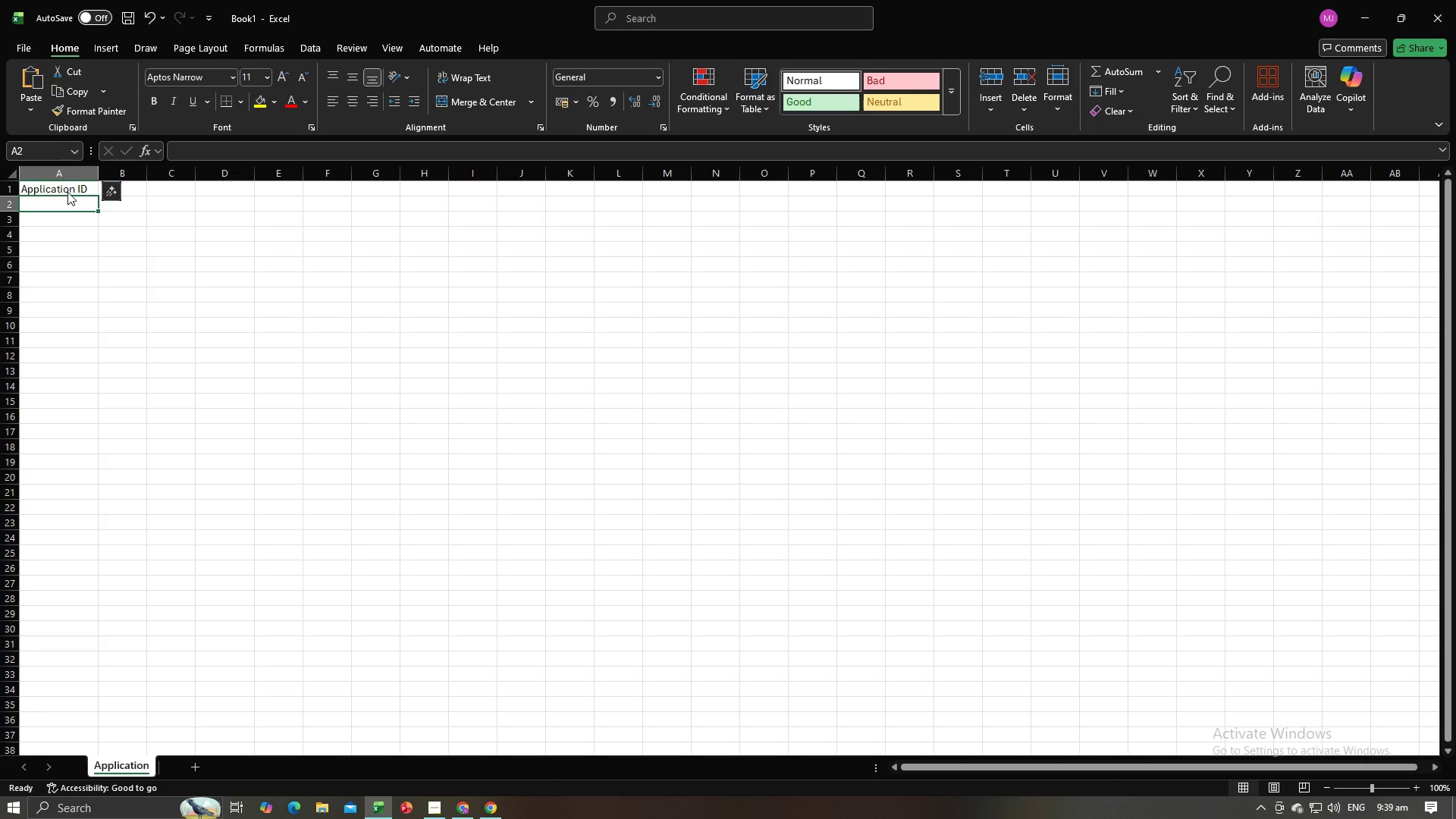 
key(Alt+AltLeft)
 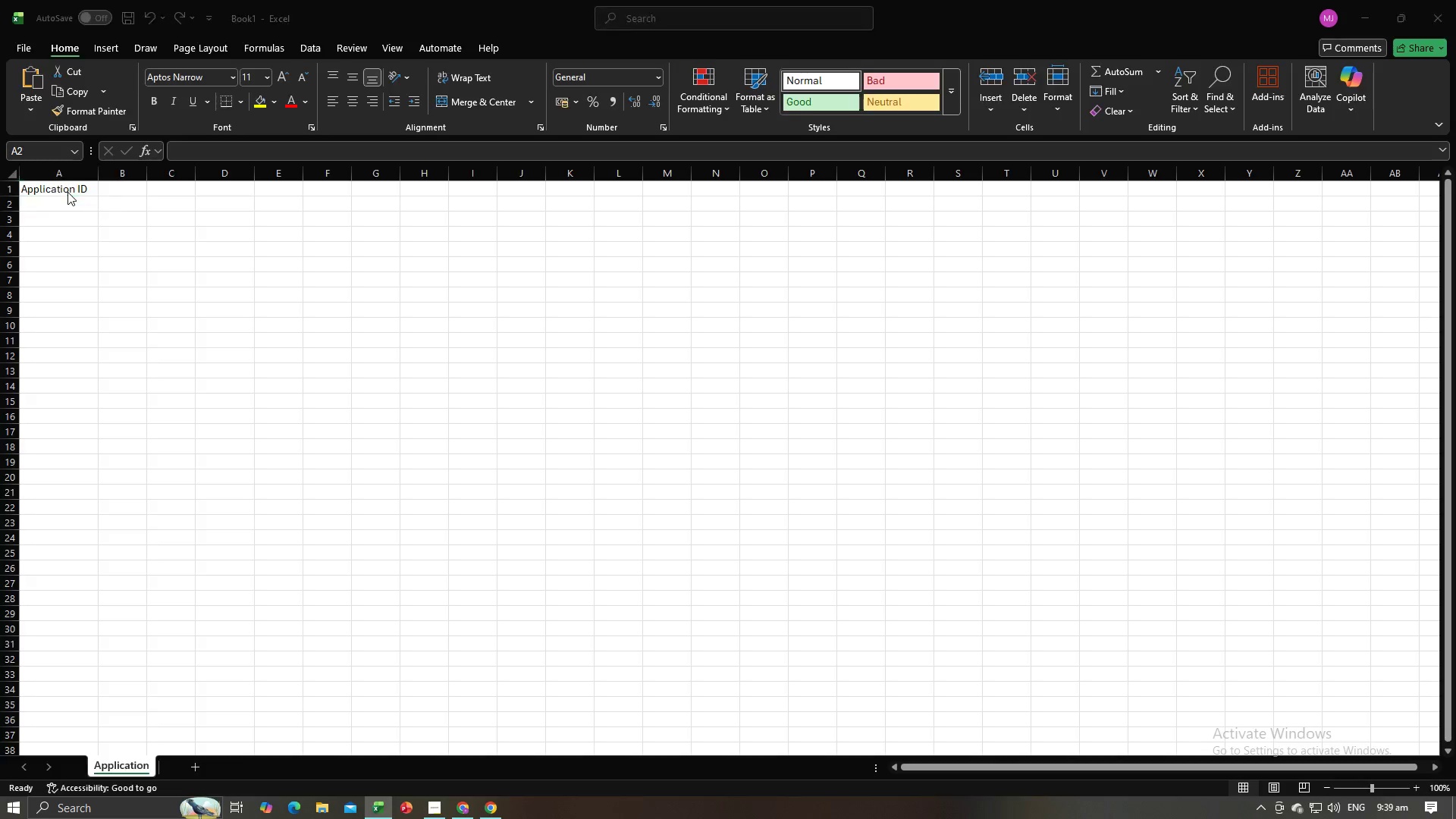 
key(Alt+Tab)
 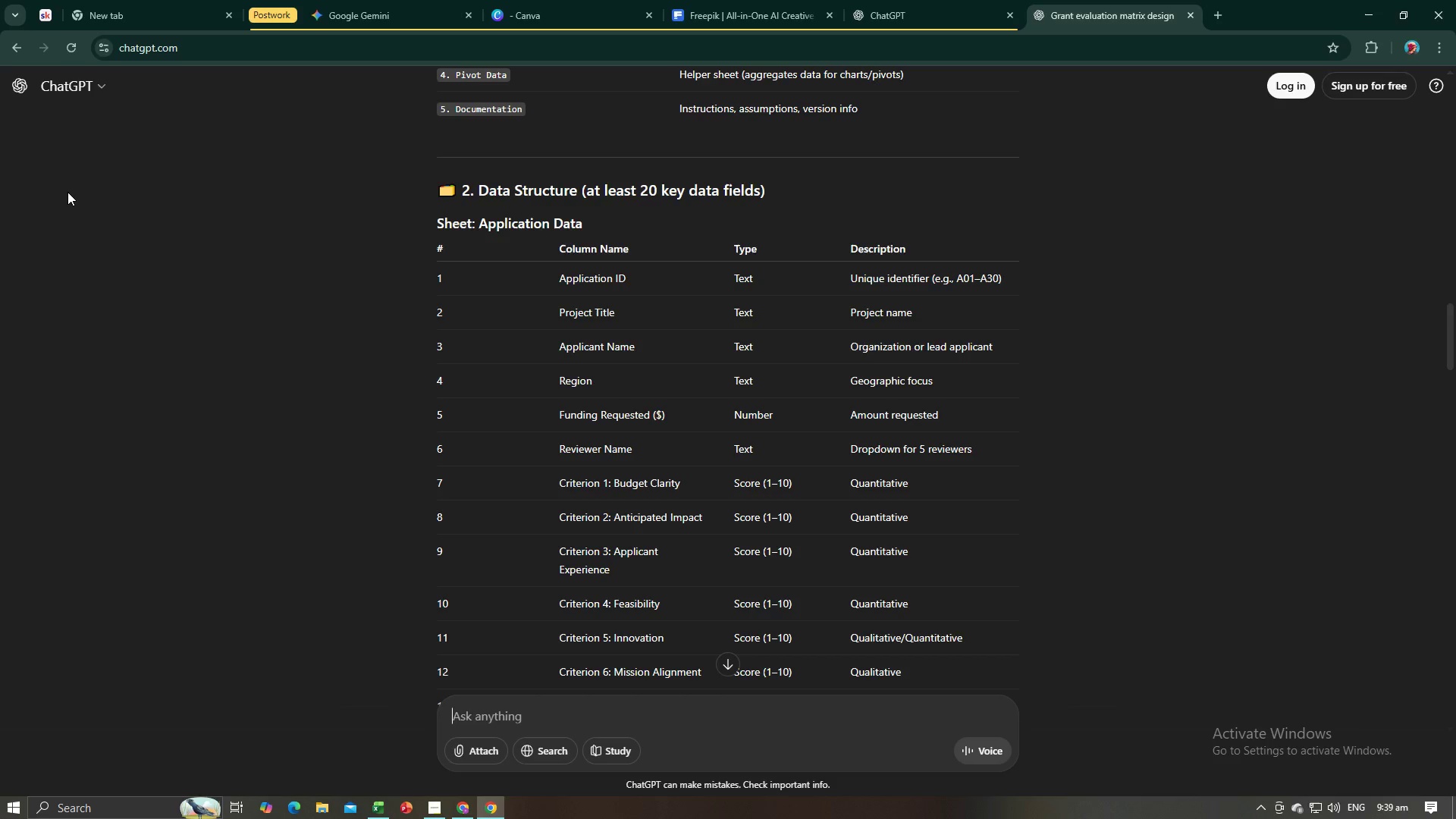 
wait(5.76)
 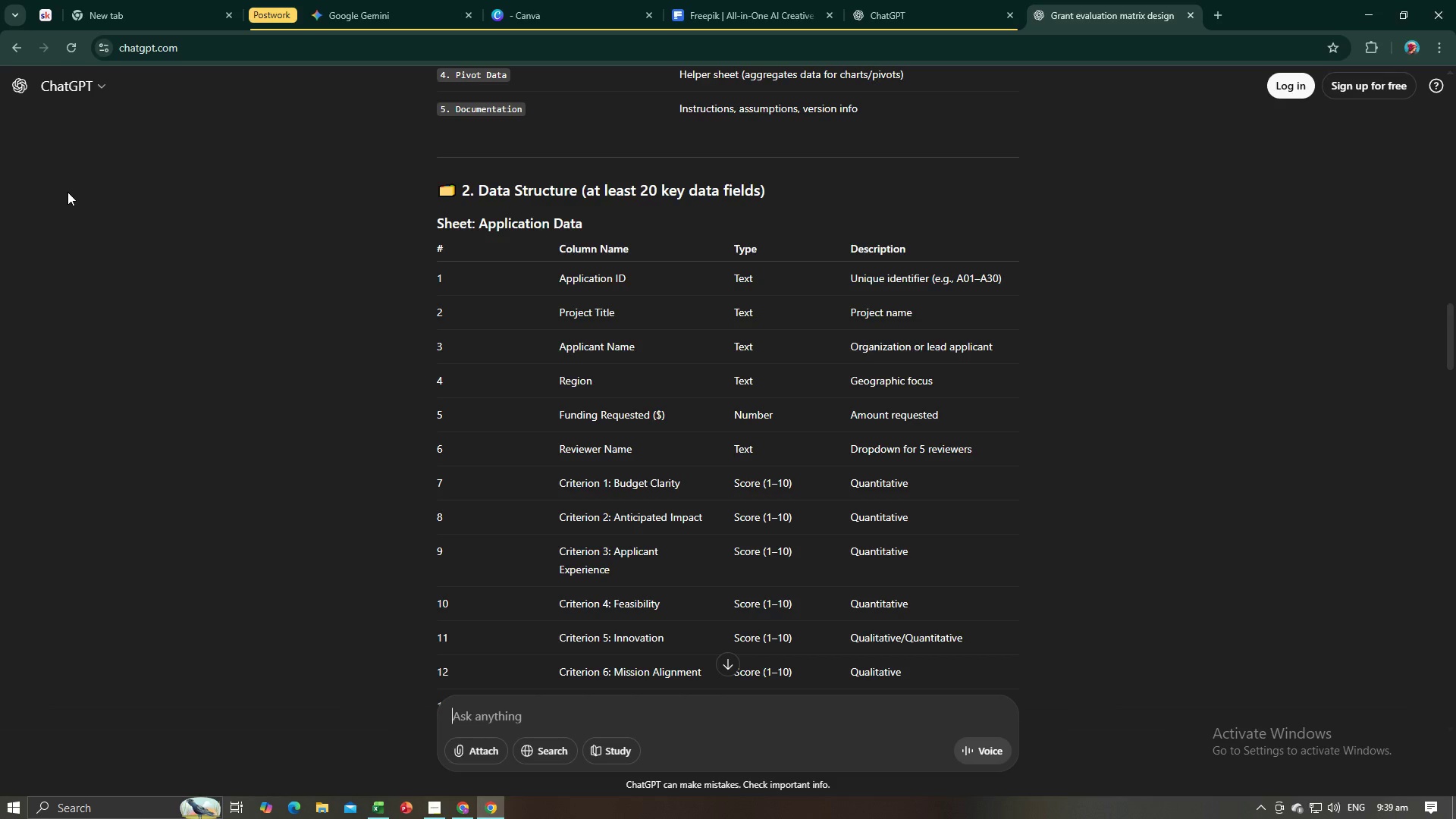 
key(Alt+AltLeft)
 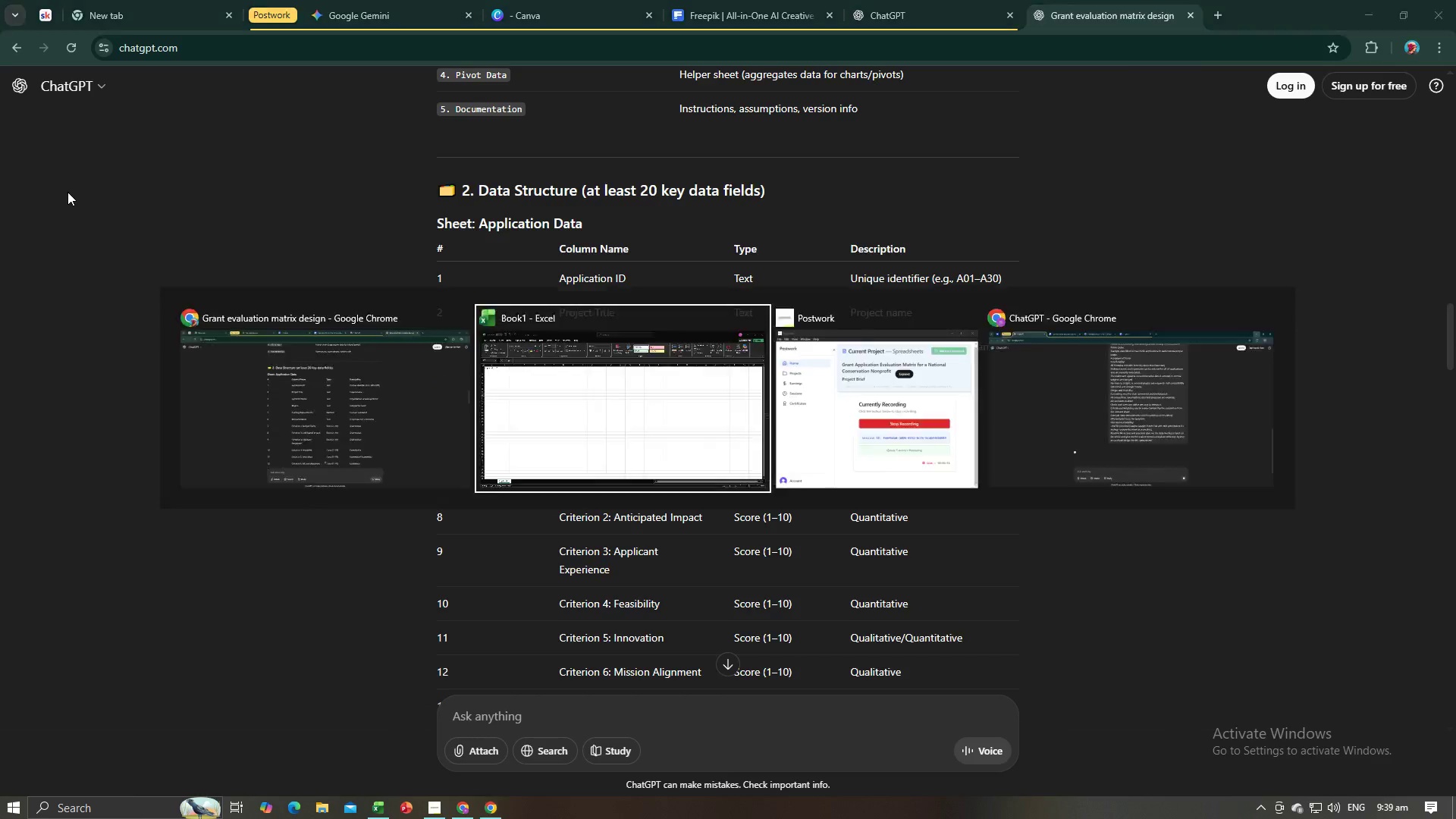 
key(Alt+Tab)
 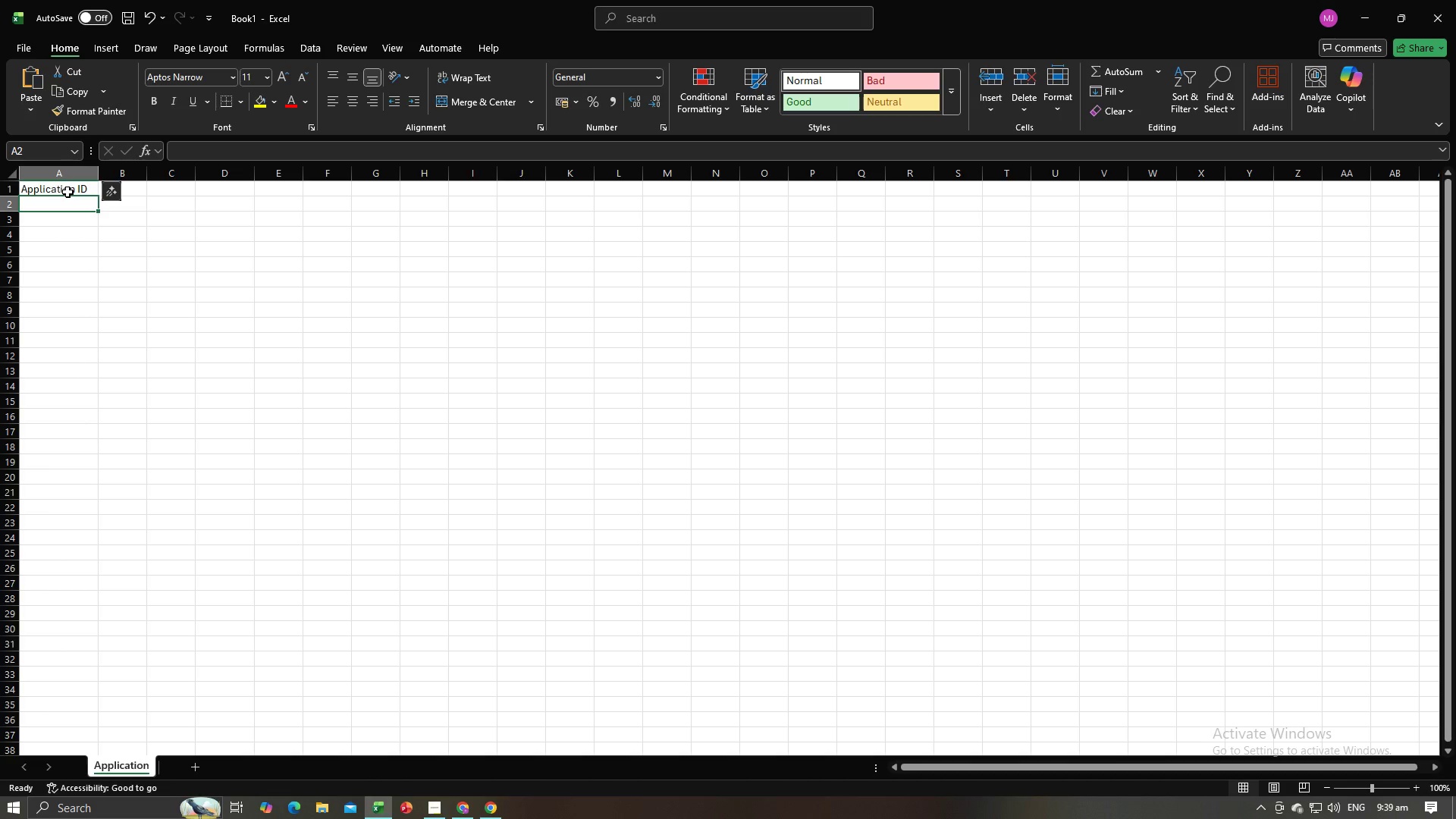 
key(Alt+AltLeft)
 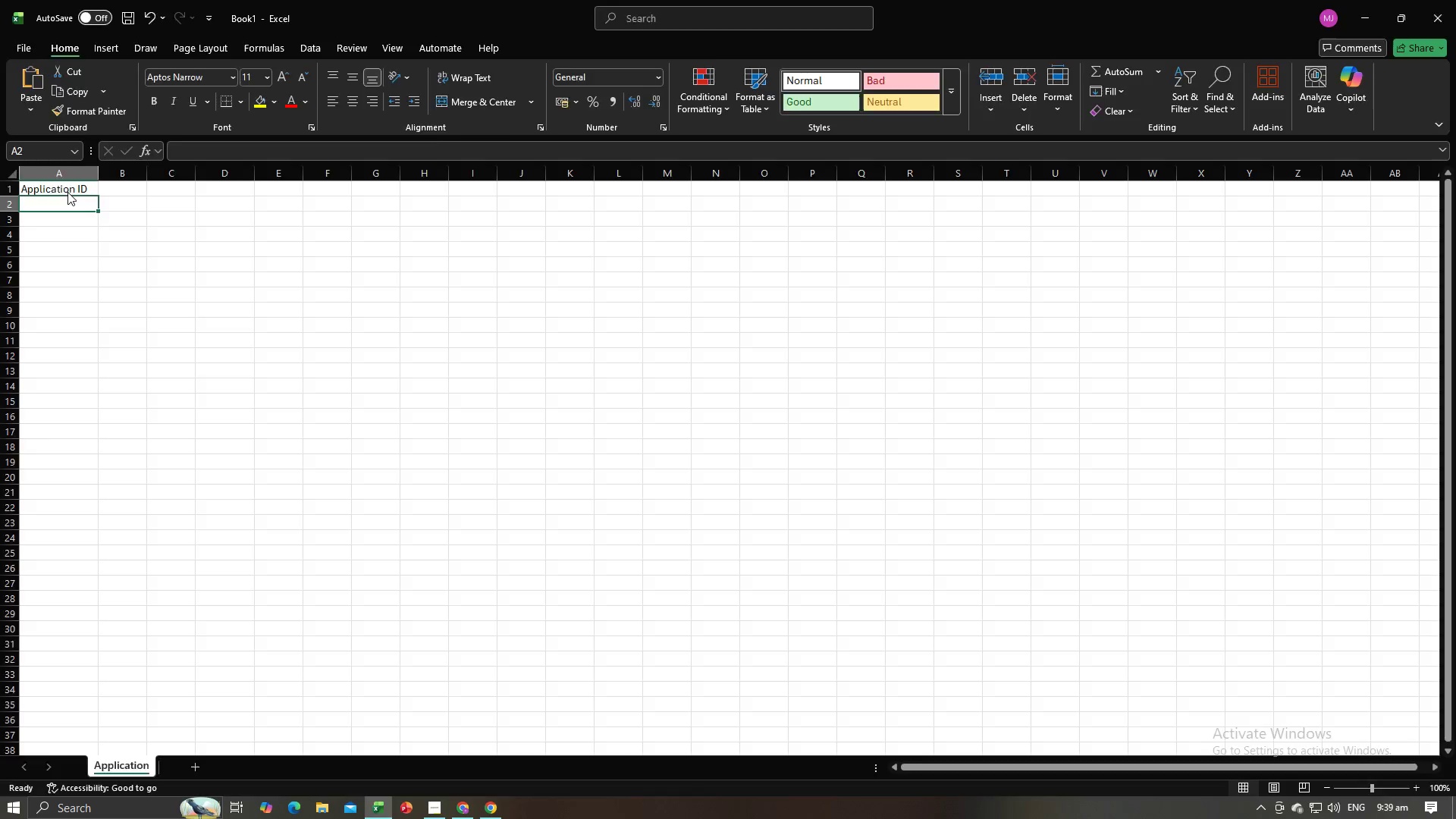 
key(Alt+Tab)
 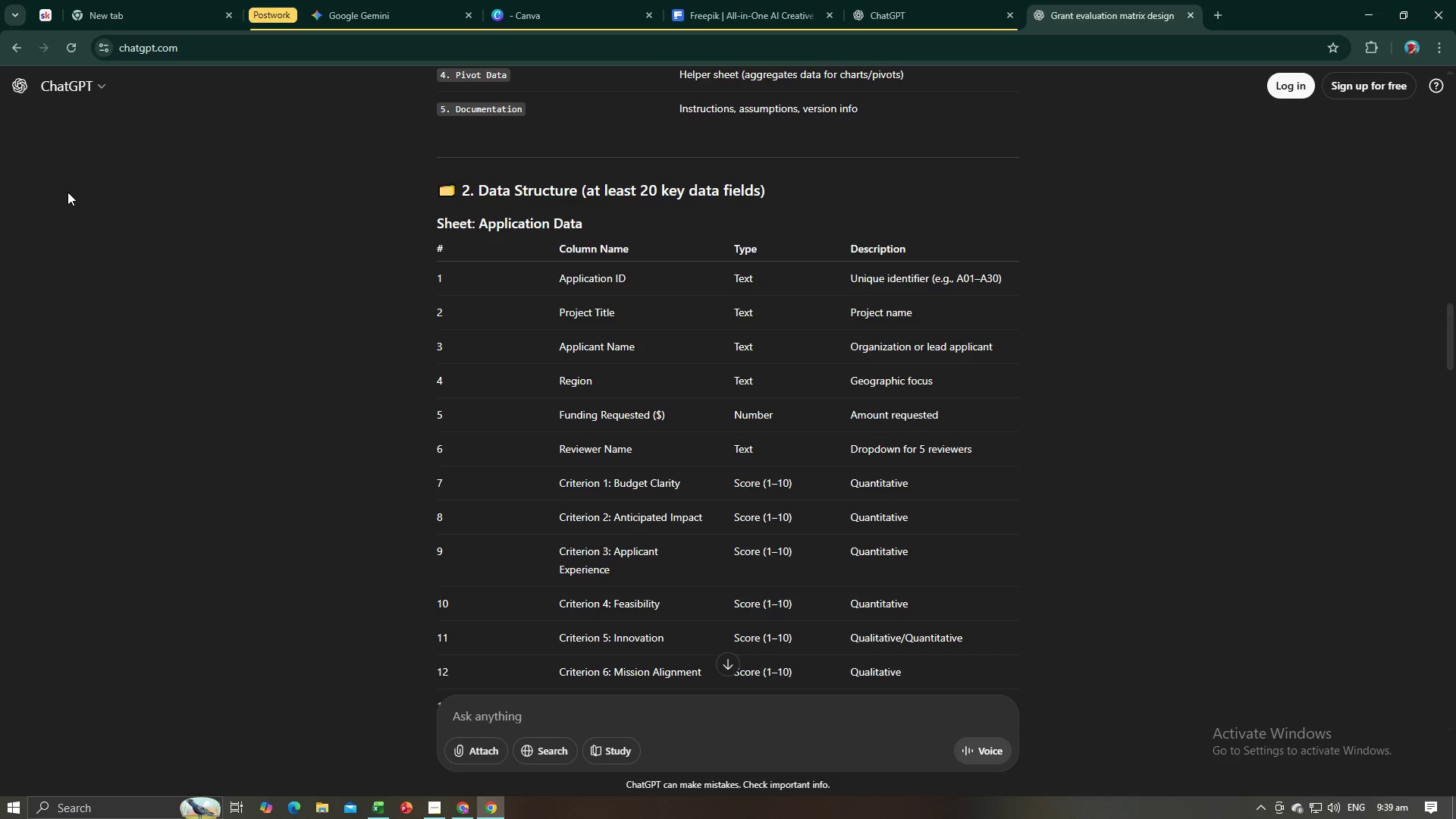 
key(Alt+AltLeft)
 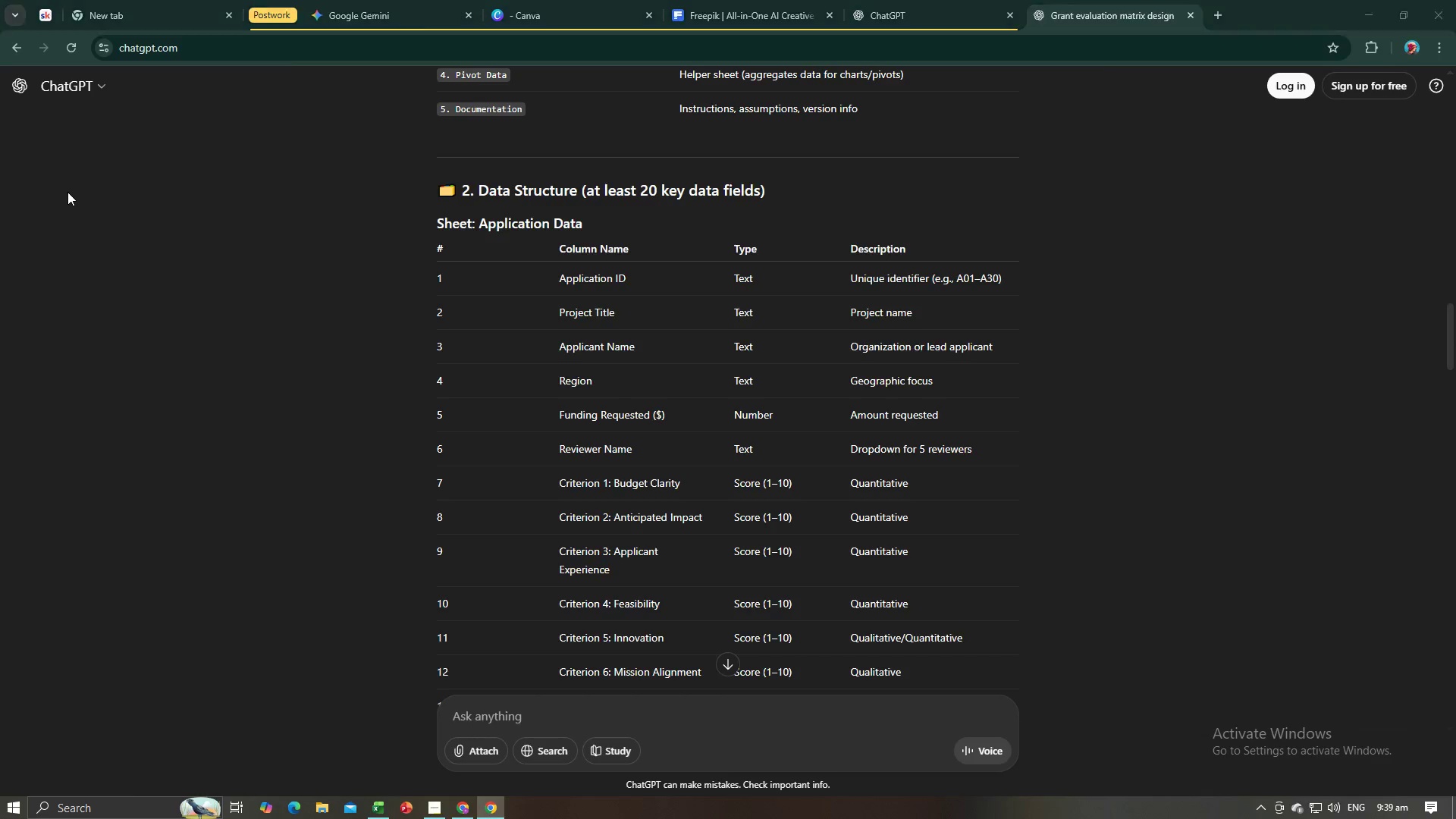 
key(Alt+Tab)
 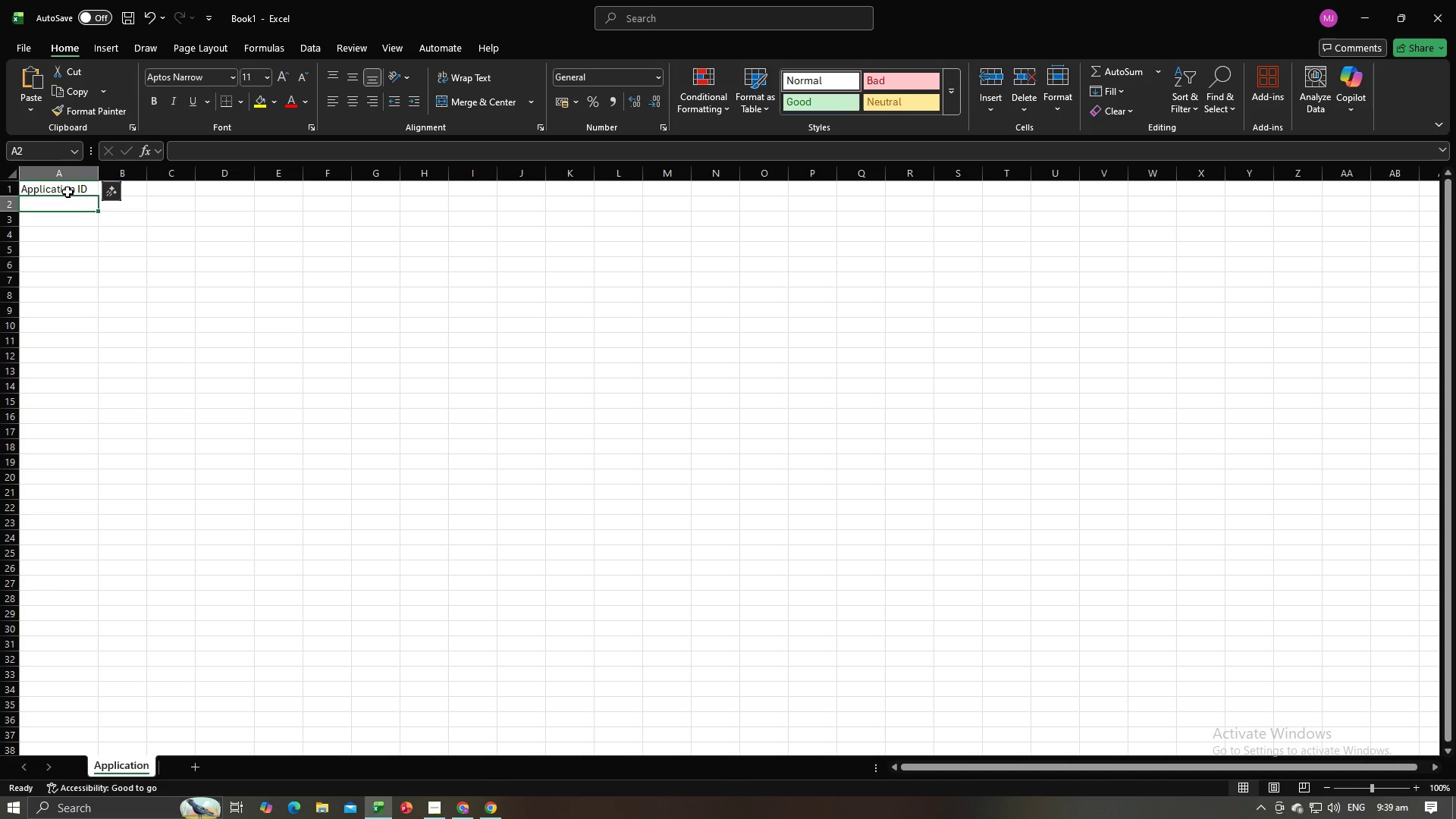 
key(Alt+AltLeft)
 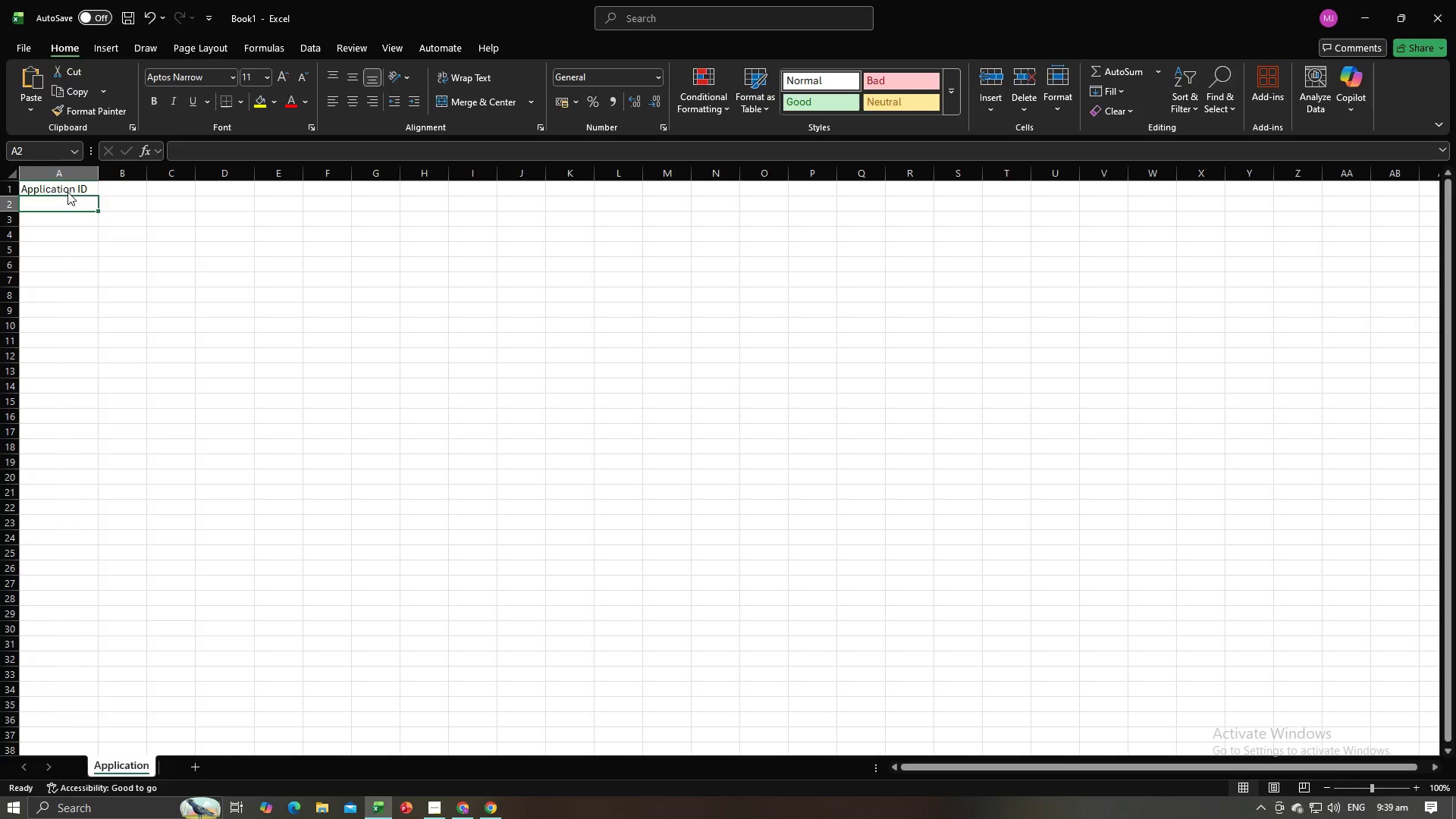 
key(Alt+Tab)
 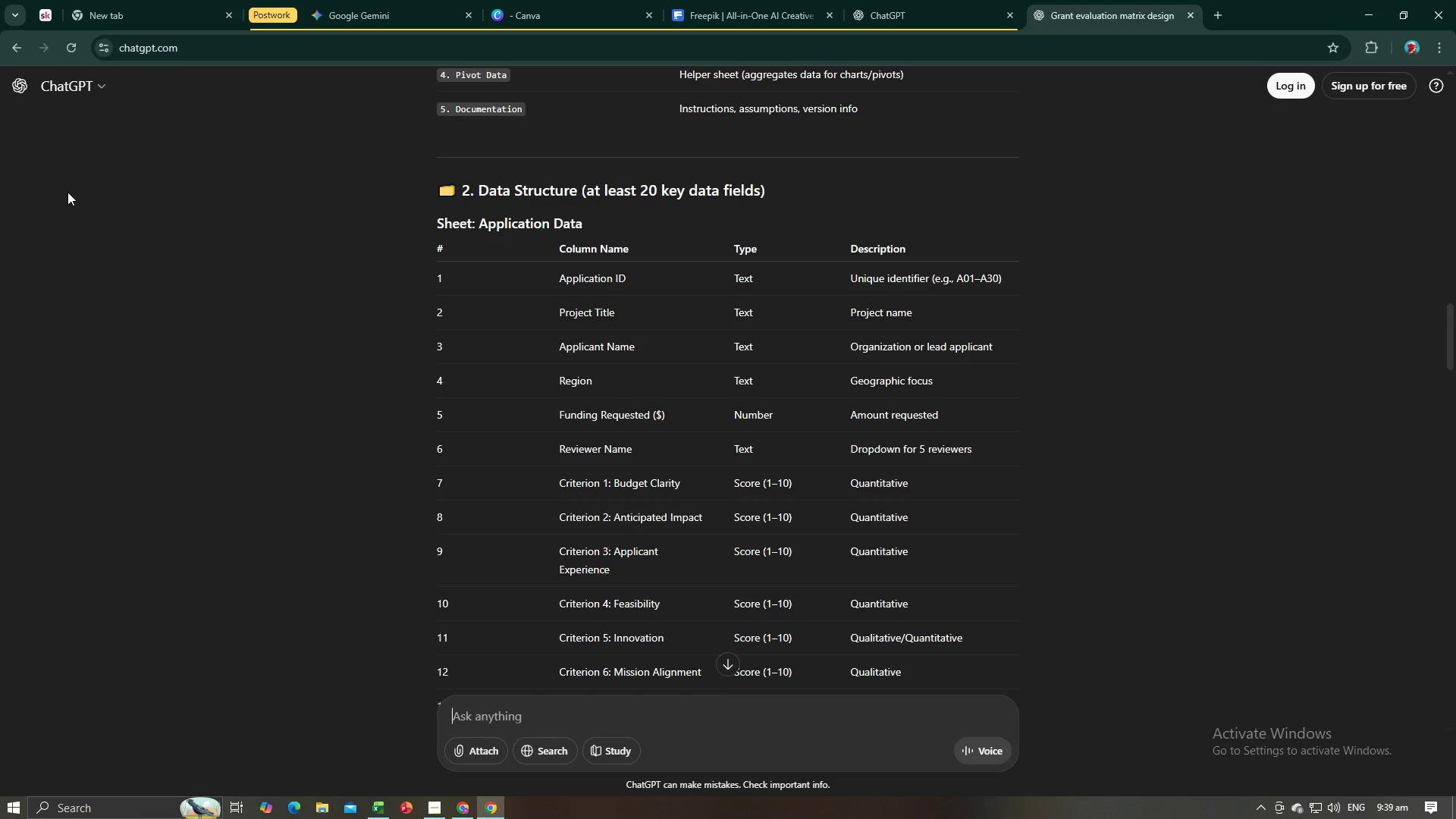 
key(Alt+AltLeft)
 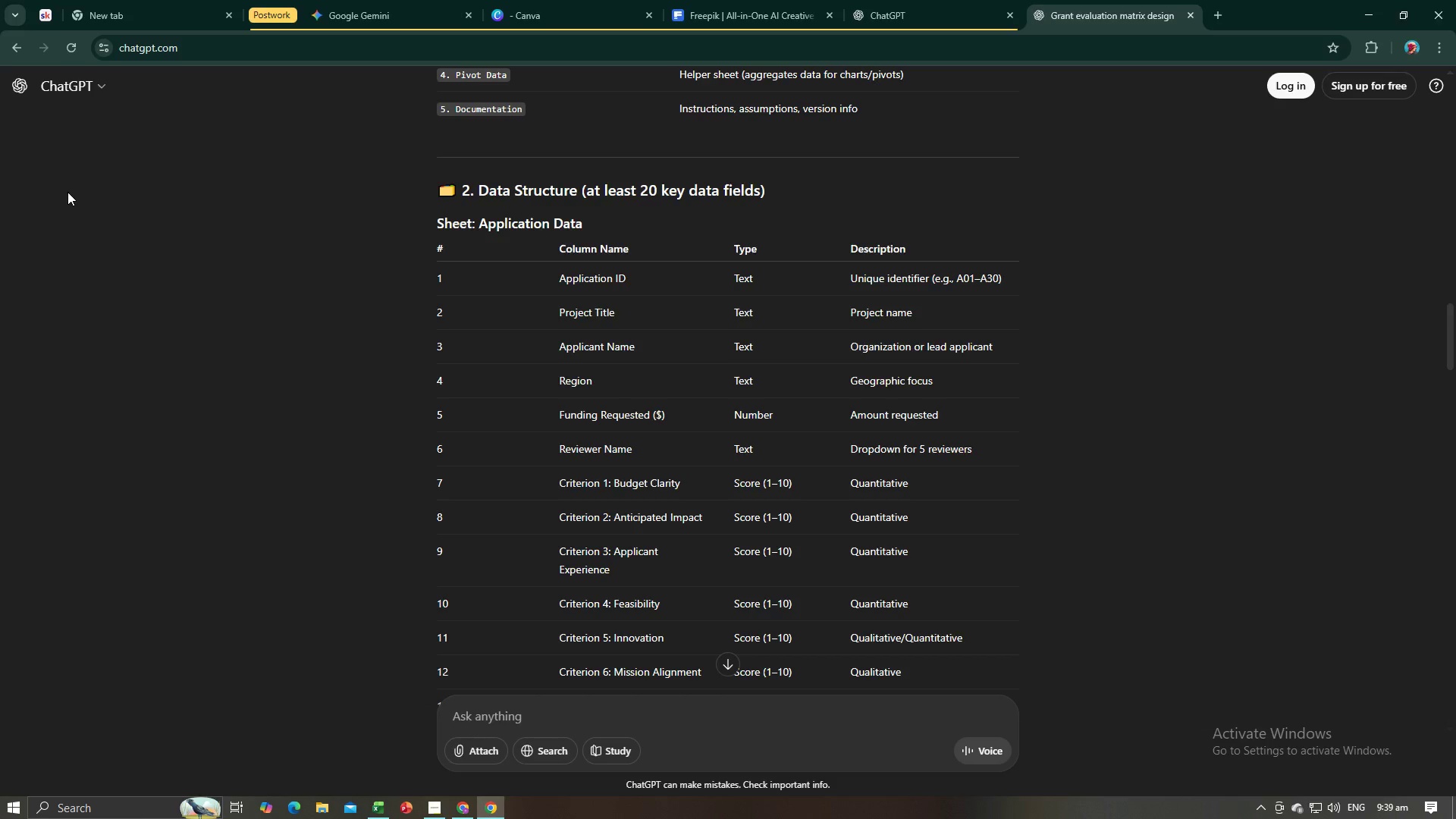 
key(Tab)
type(Project Tiel)
key(Backspace)
key(Backspace)
type(tle)
 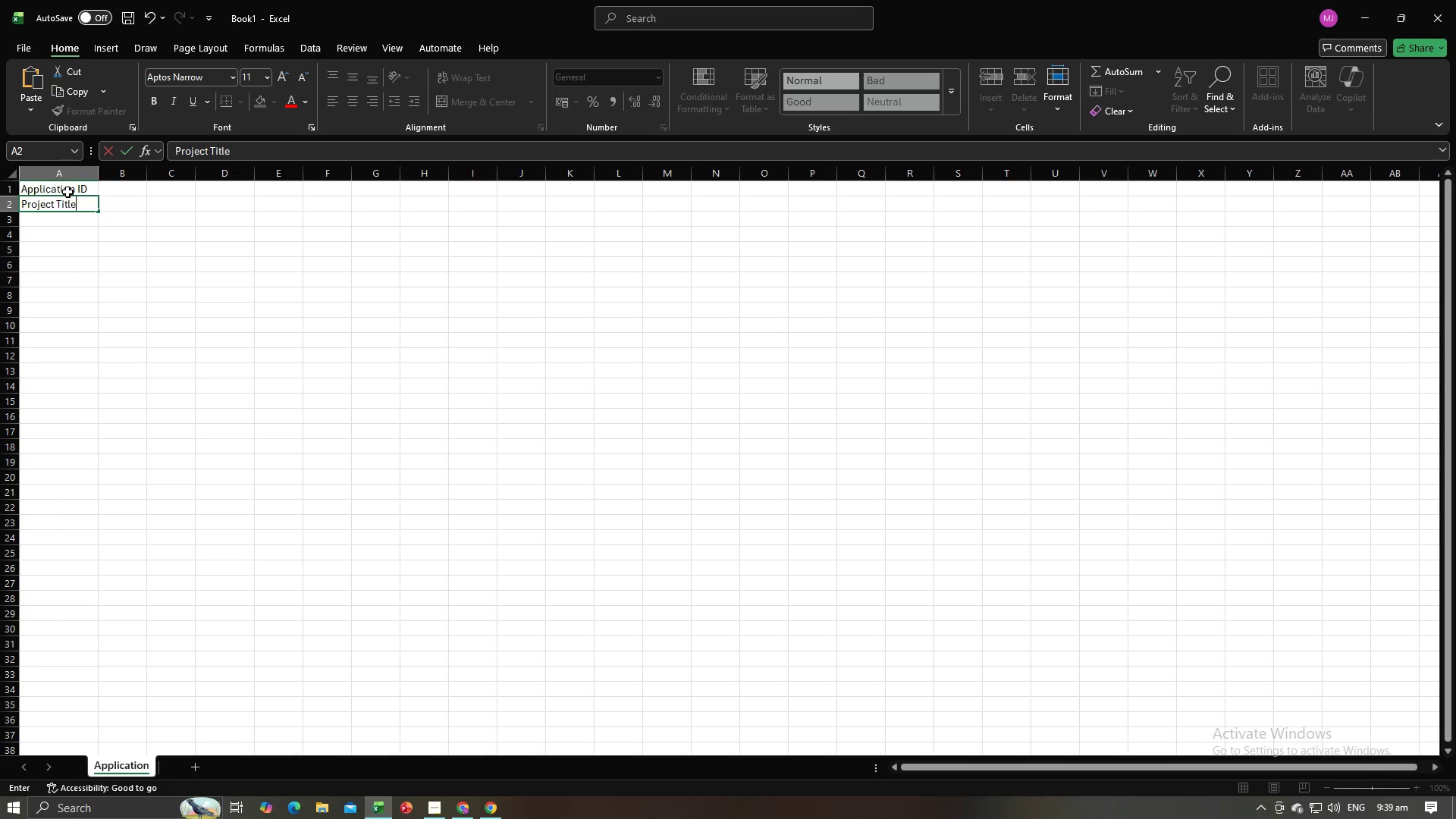 
key(Enter)
 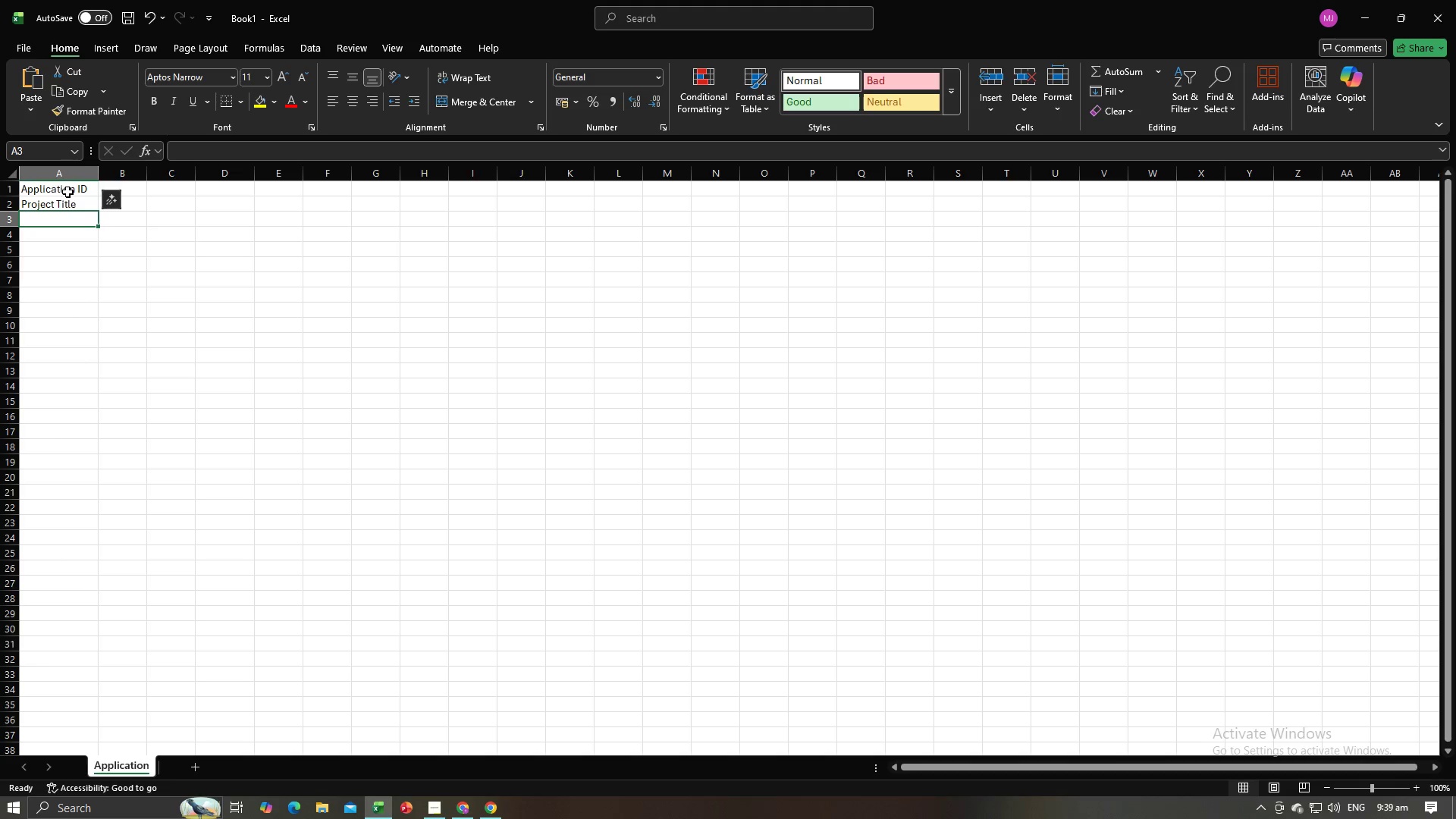 
key(Alt+AltLeft)
 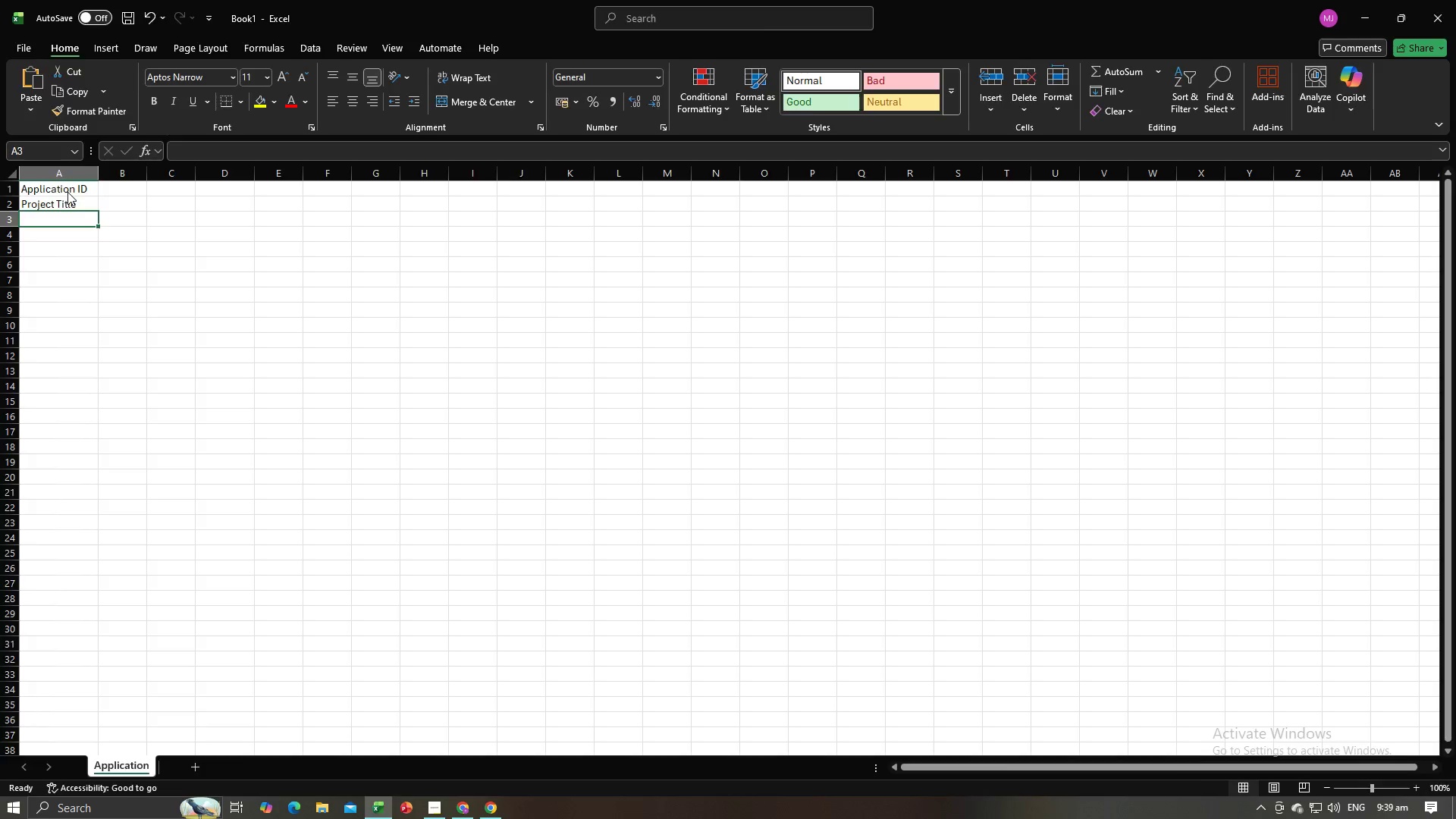 
key(Alt+Tab)
 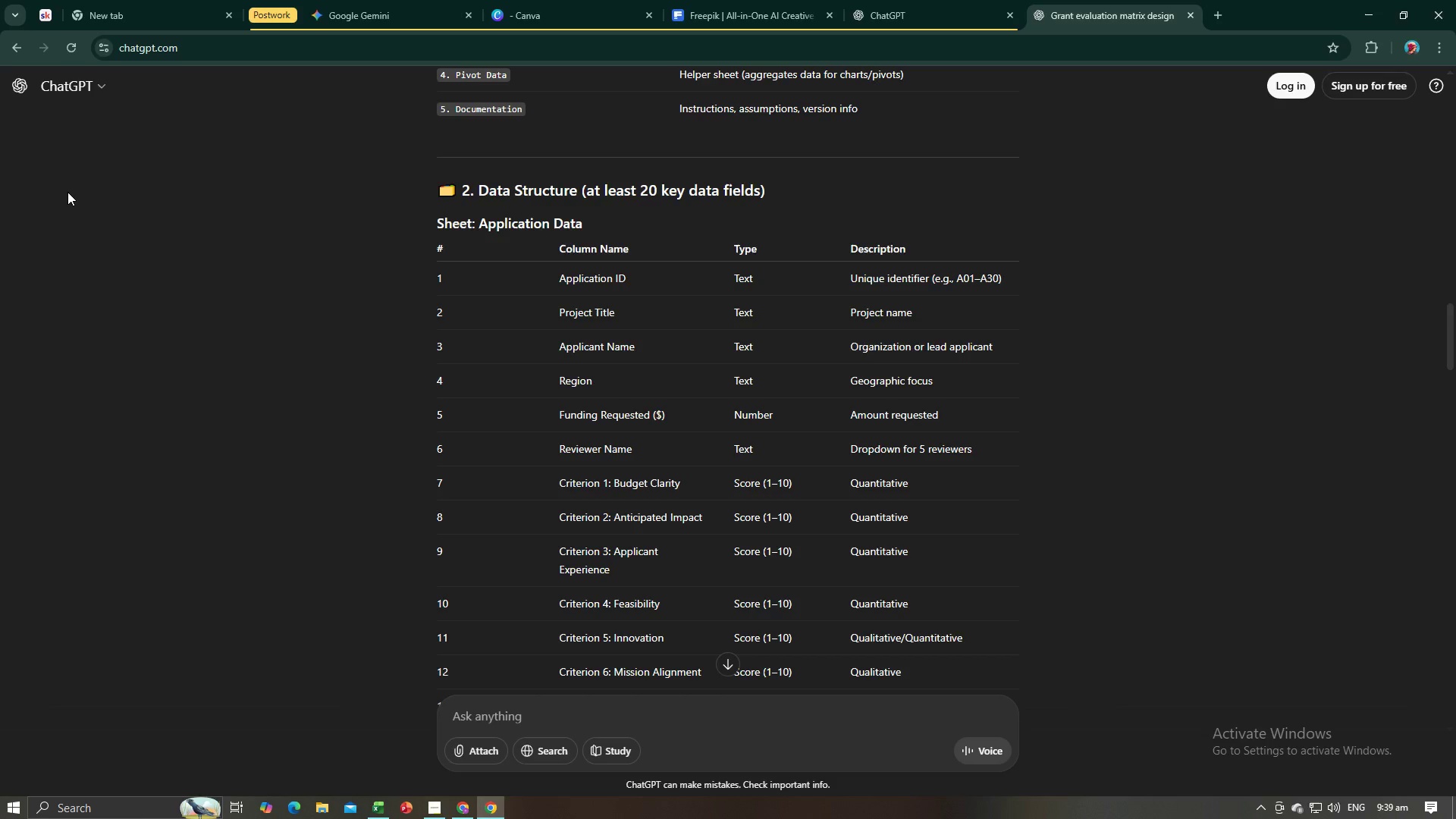 
key(Alt+AltLeft)
 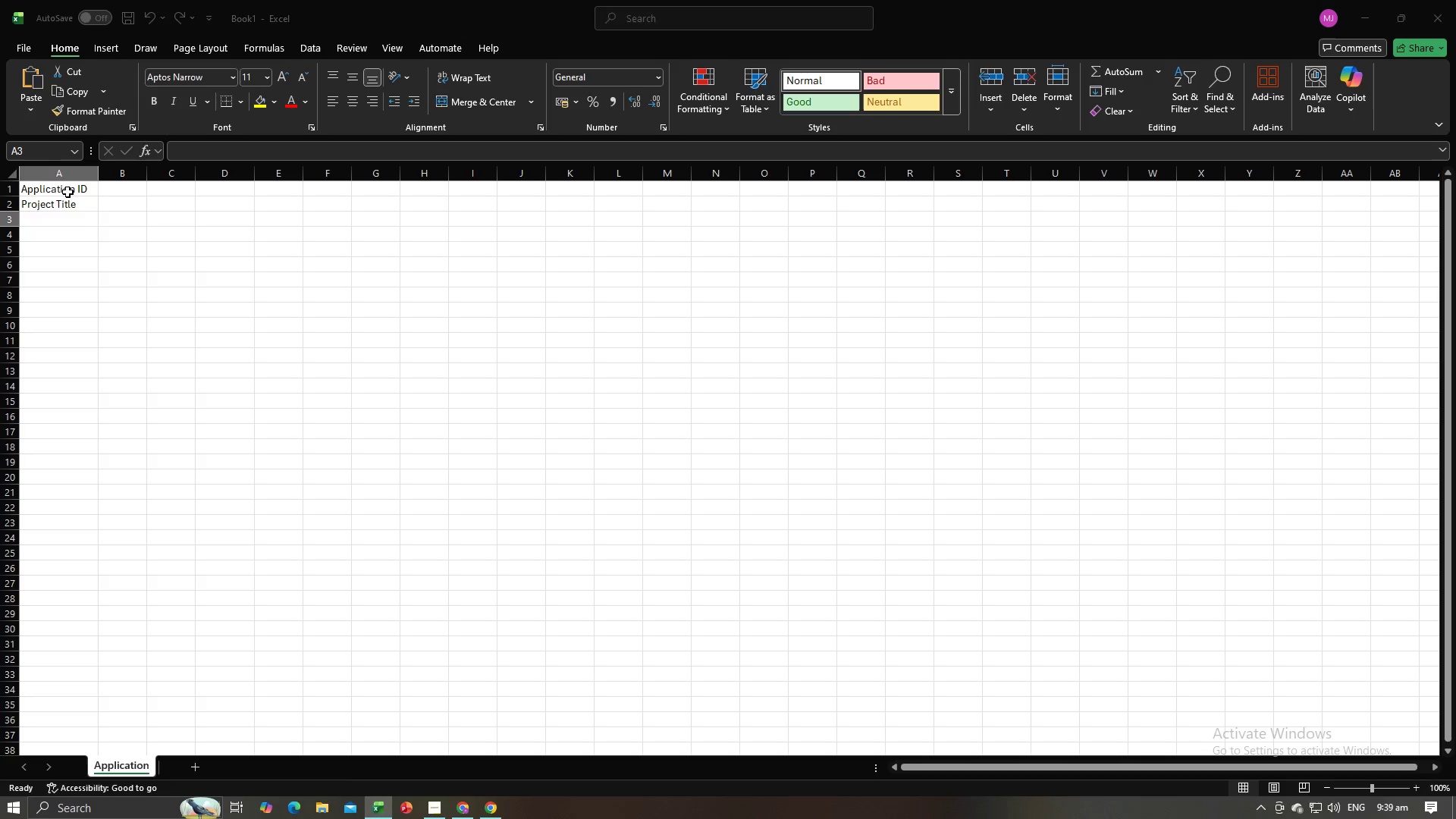 
key(Tab)
type(Applicant Name)
 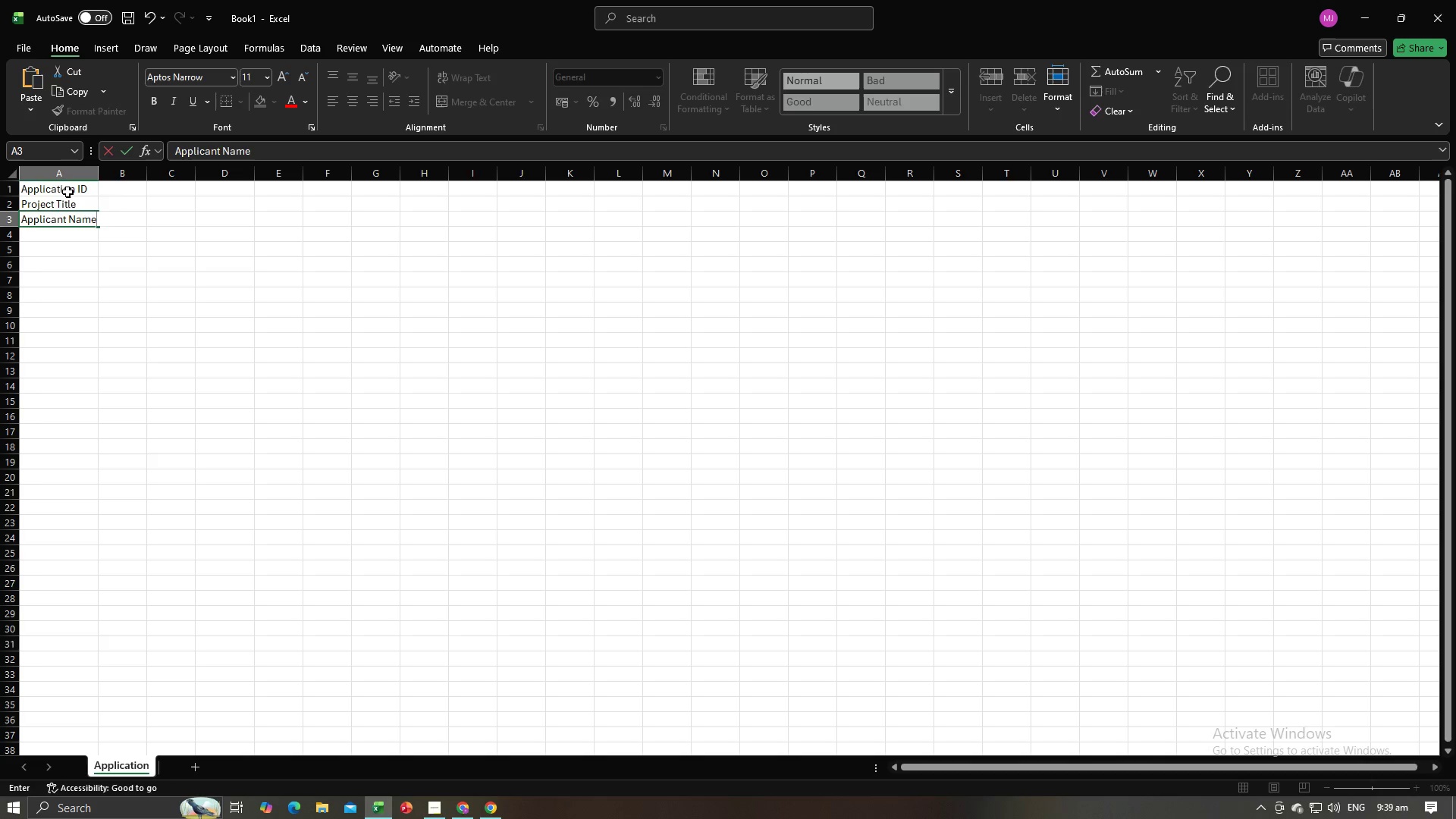 
key(Enter)
 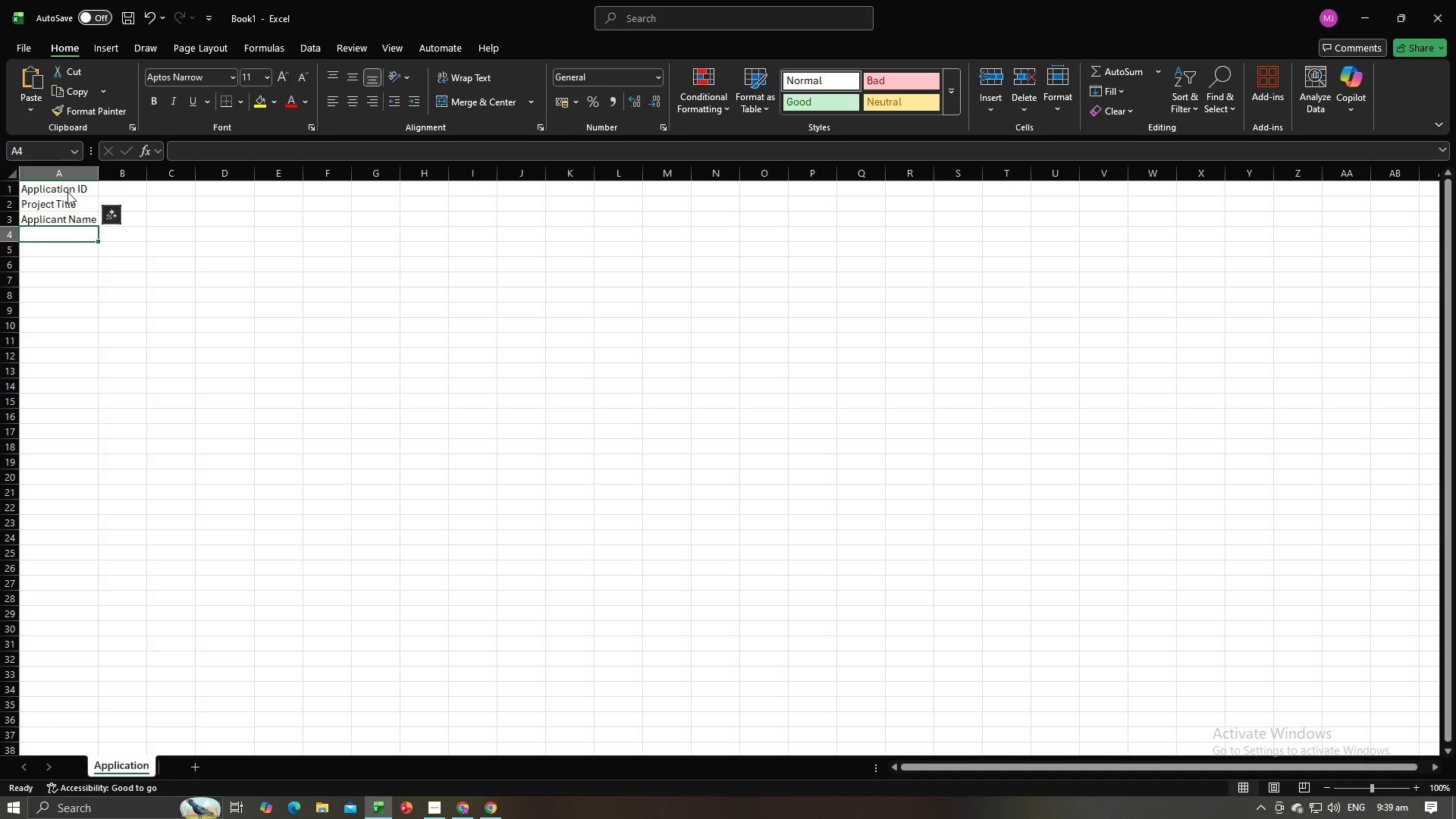 
key(Alt+AltLeft)
 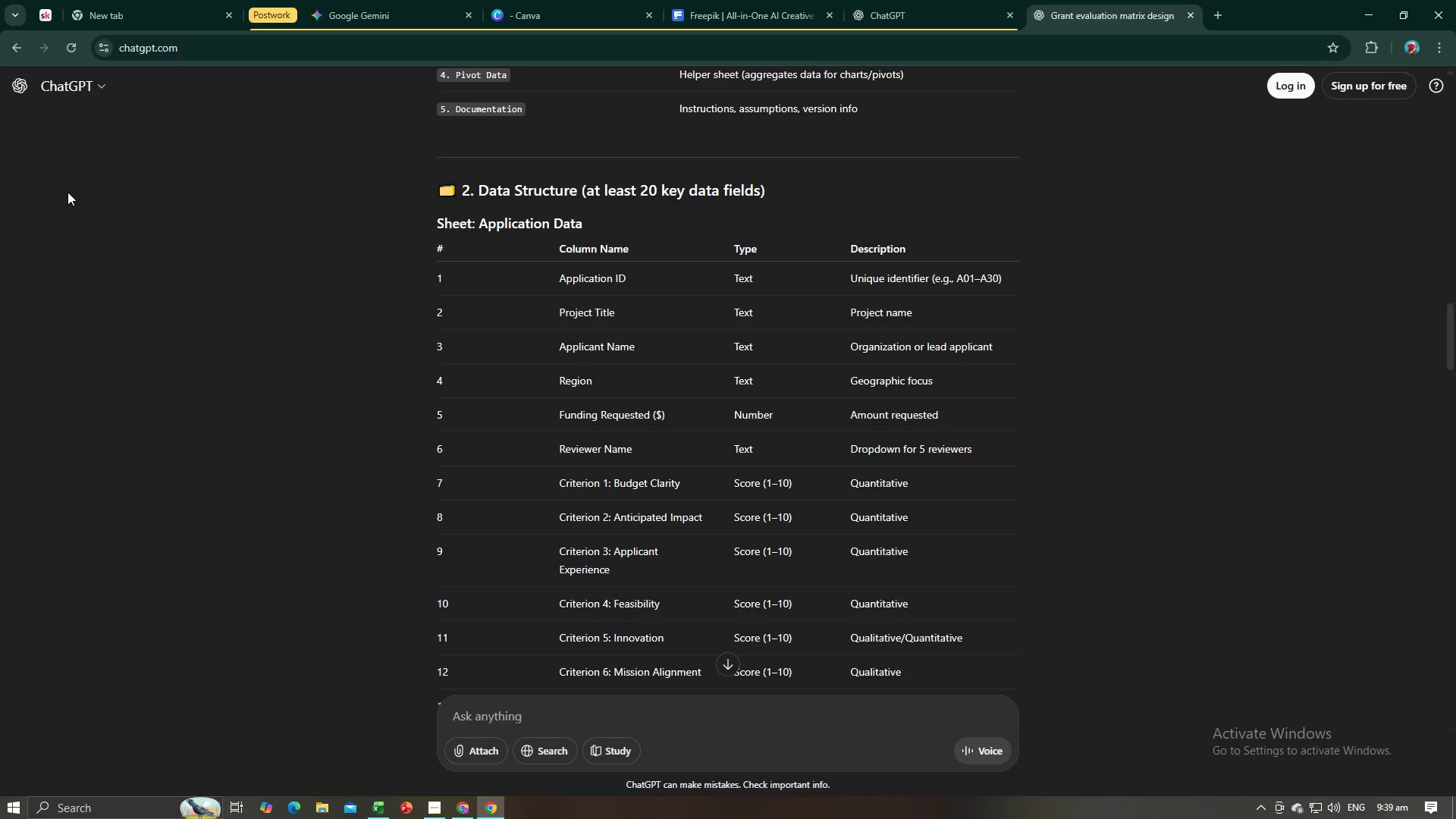 
key(Alt+Tab)
 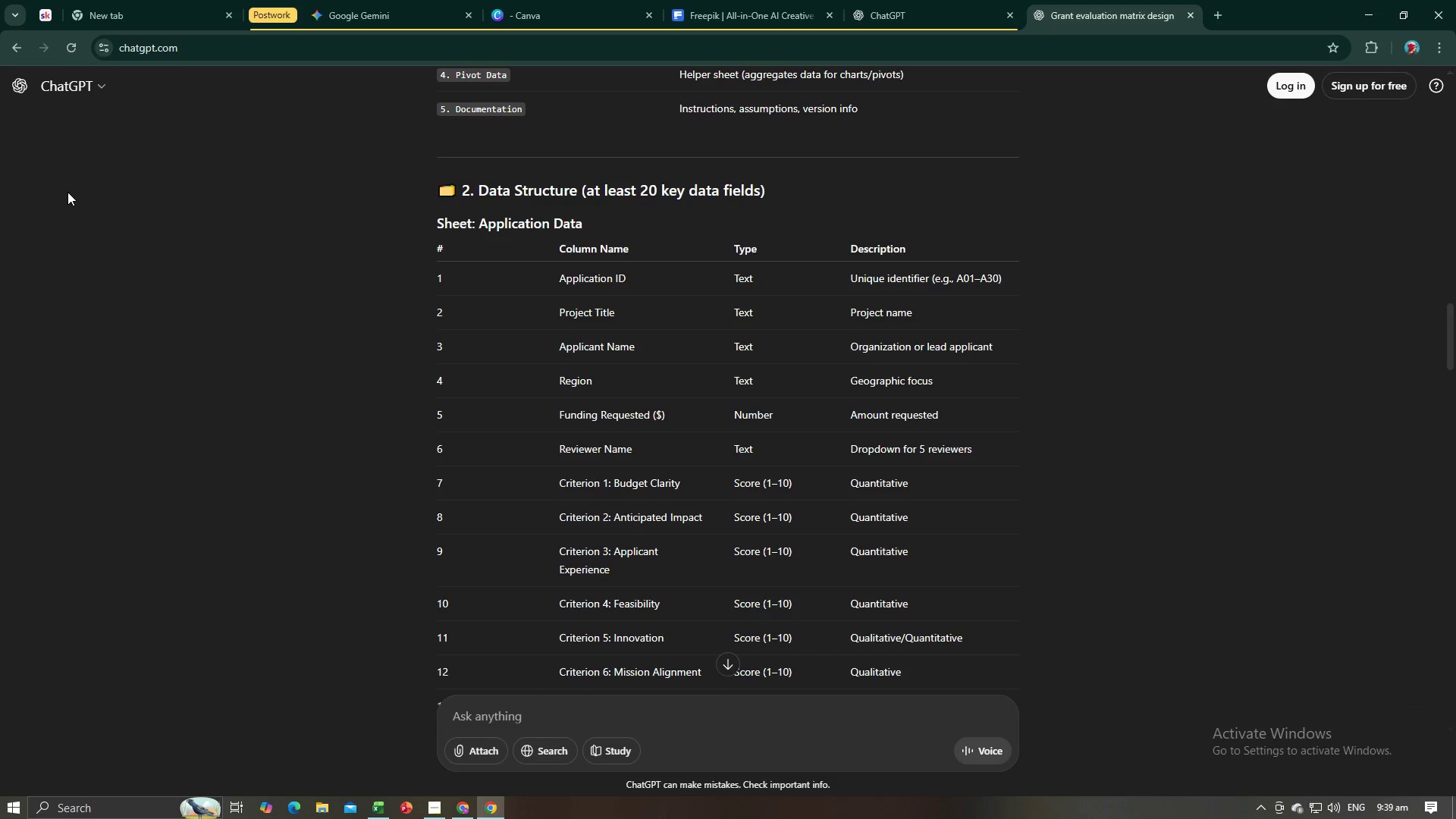 
wait(6.5)
 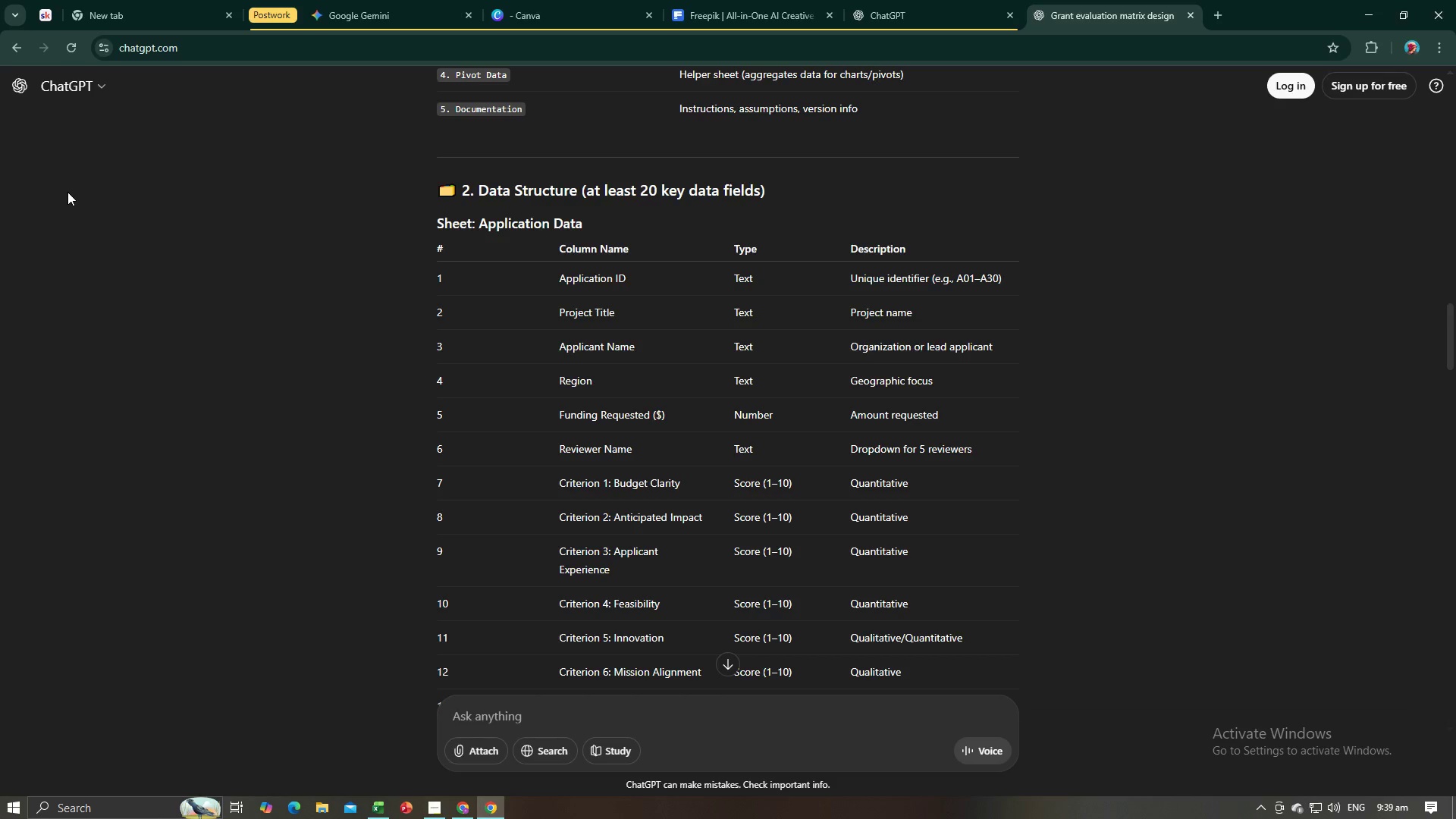 
key(Alt+AltLeft)
 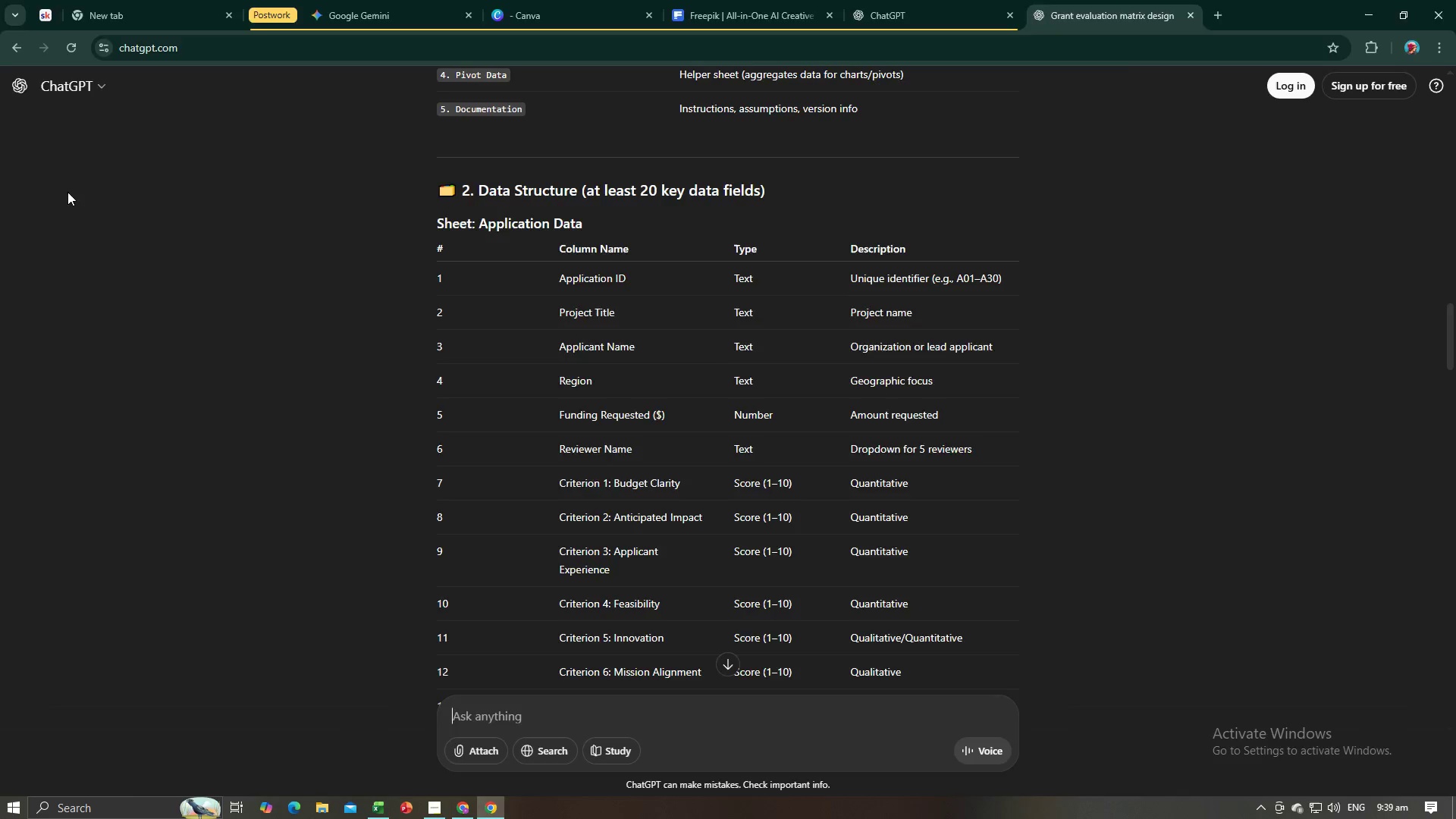 
key(Tab)
type(Region)
 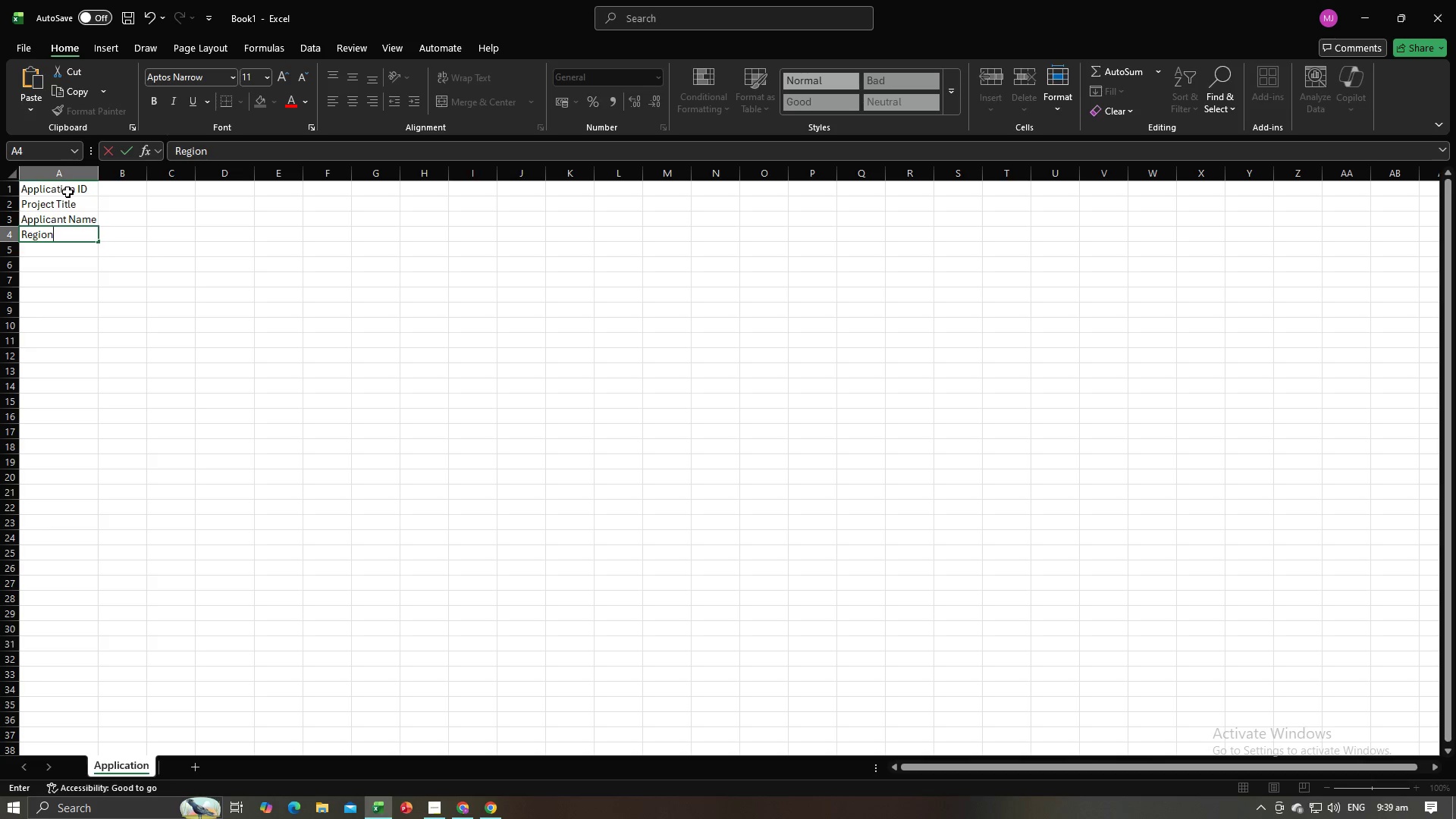 
key(Enter)
 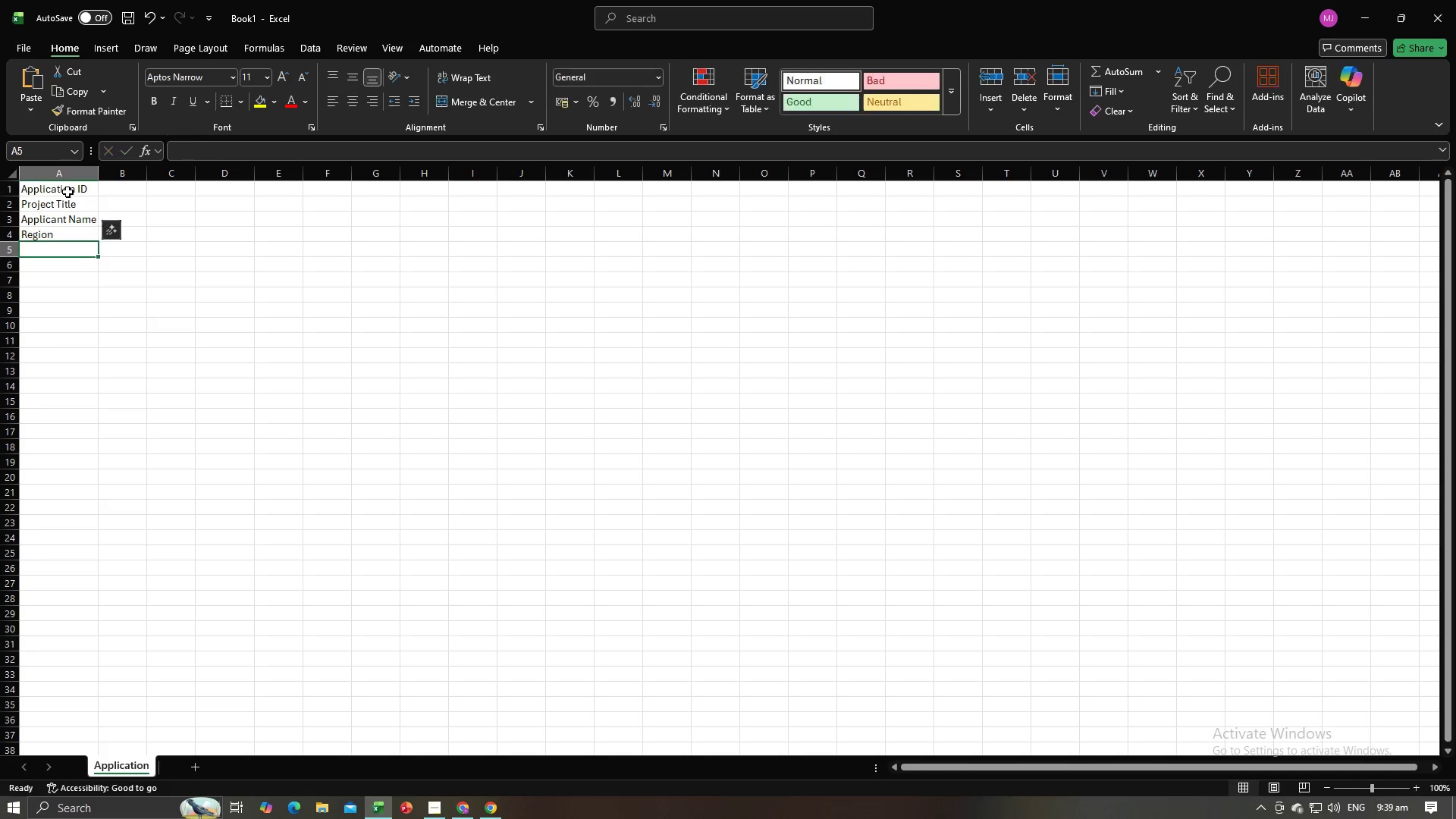 
key(Alt+AltLeft)
 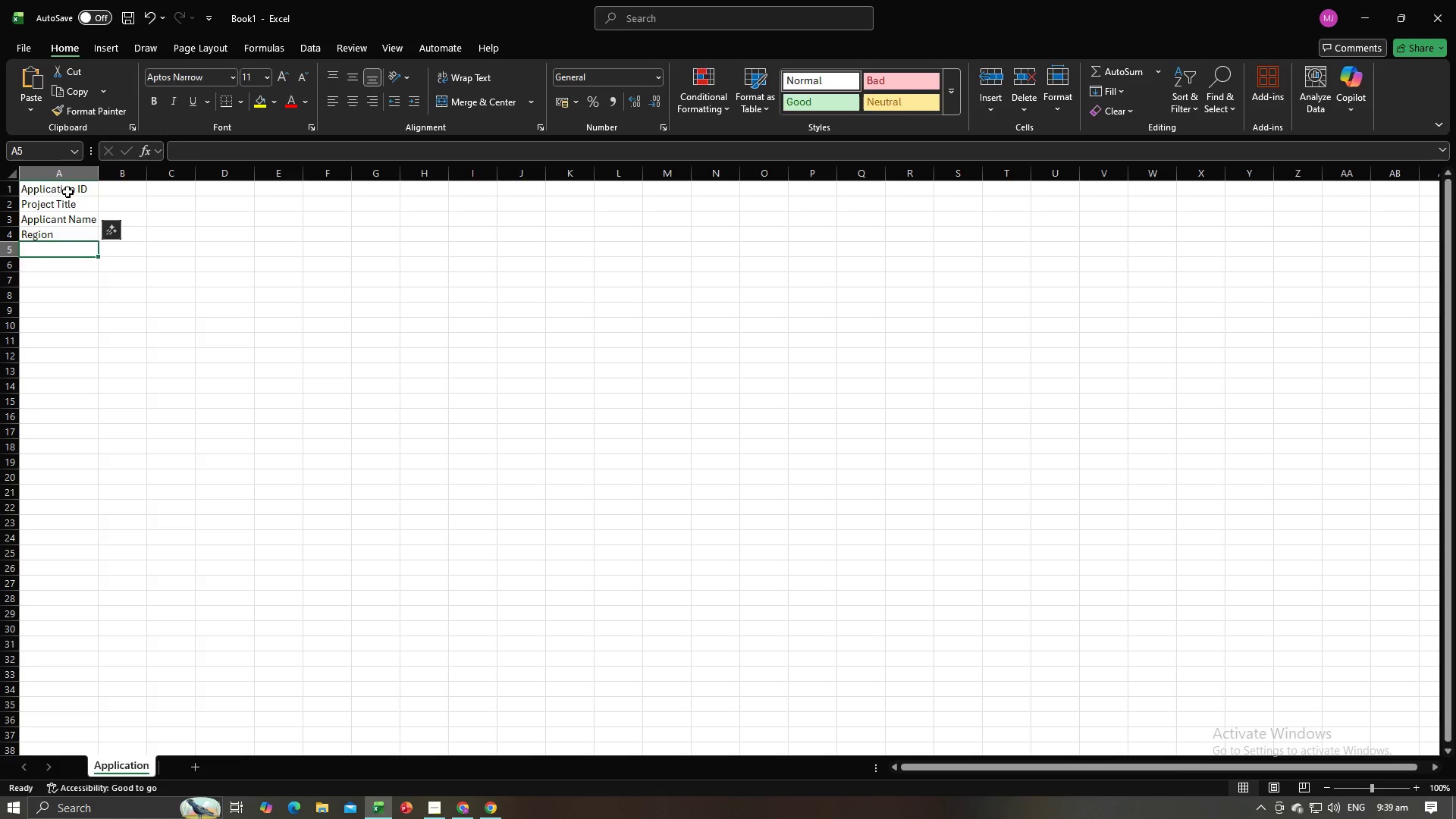 
key(Alt+Tab)
 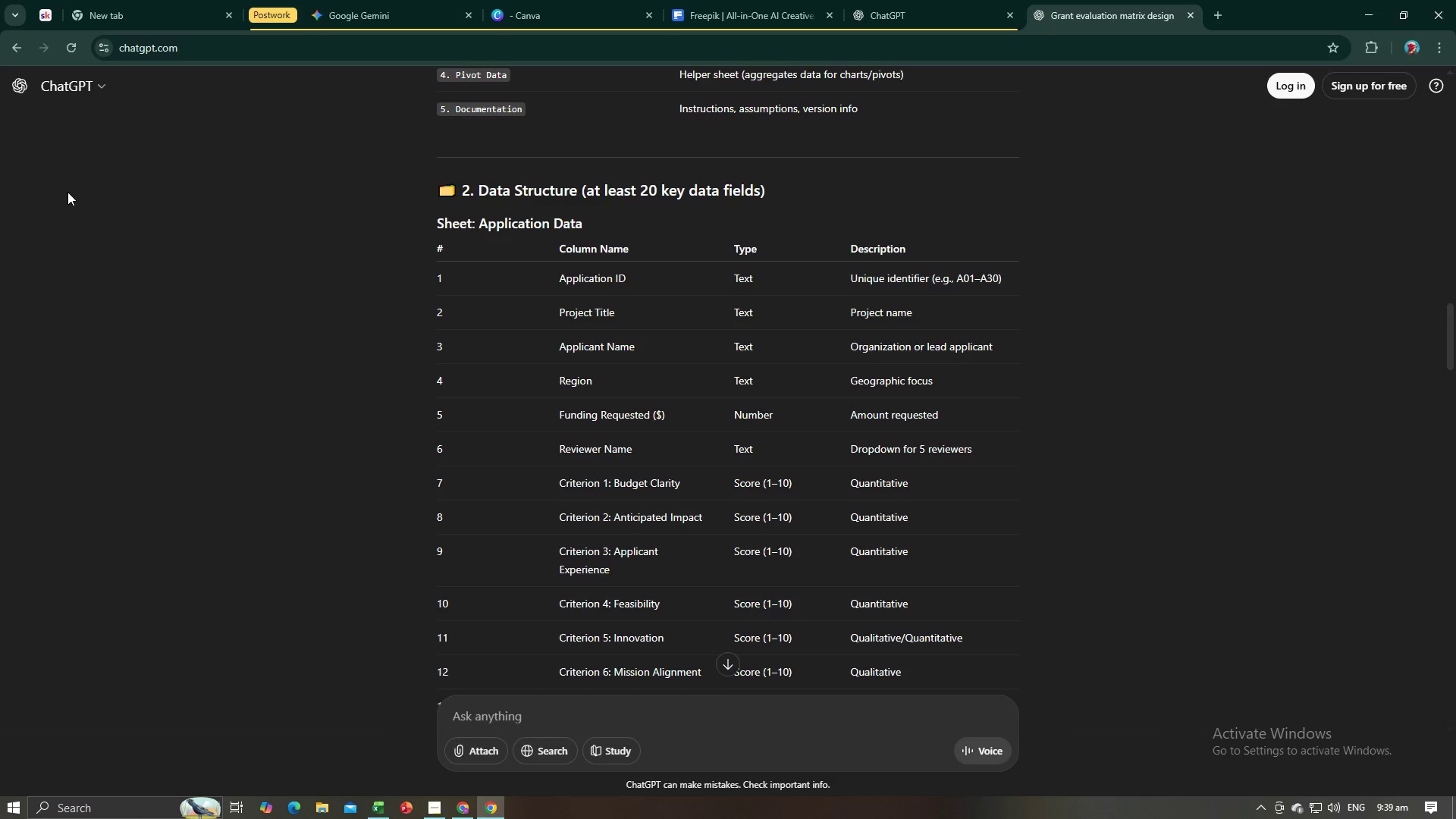 
key(Alt+AltLeft)
 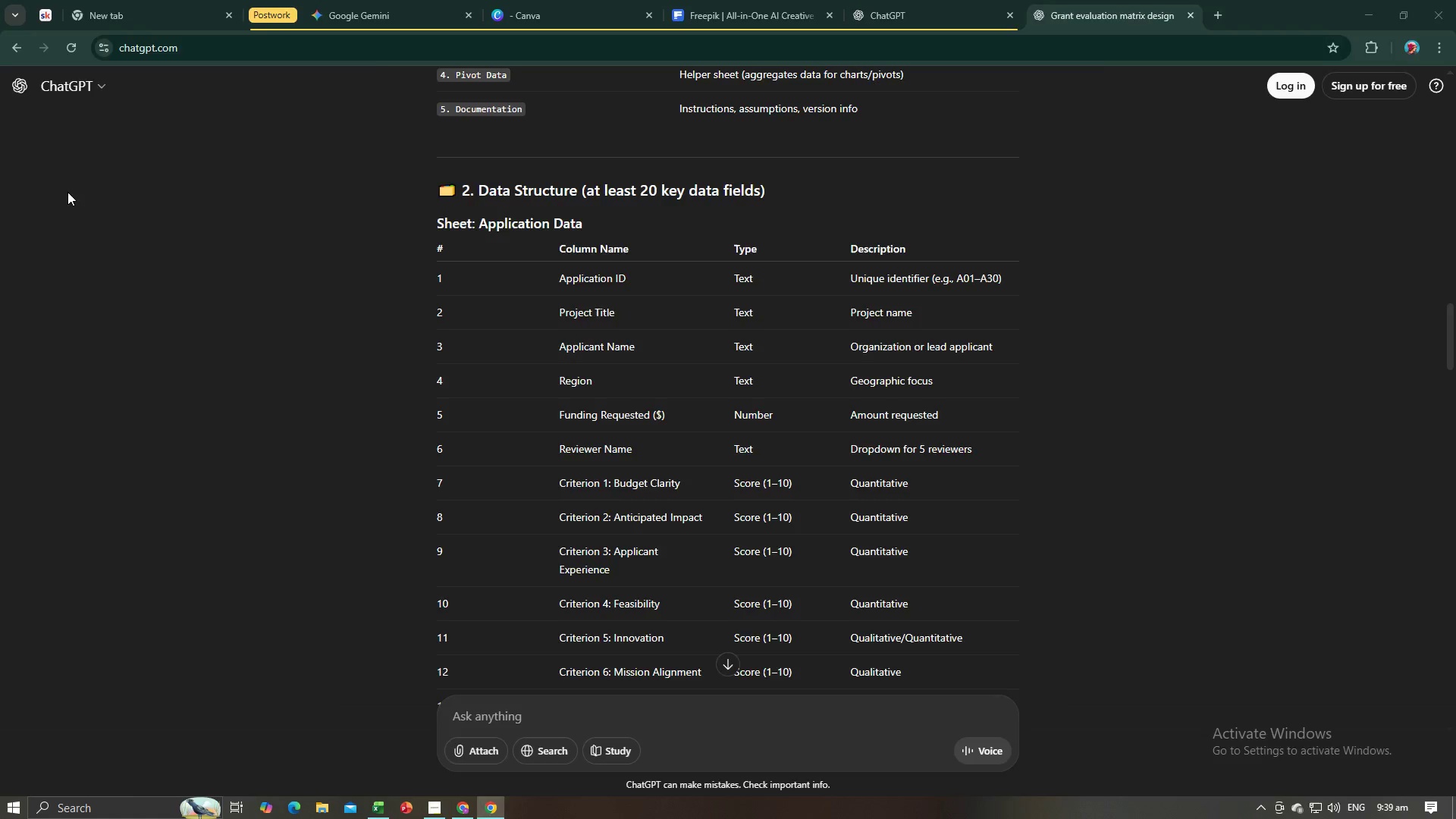 
key(Tab)
type(Funding )
 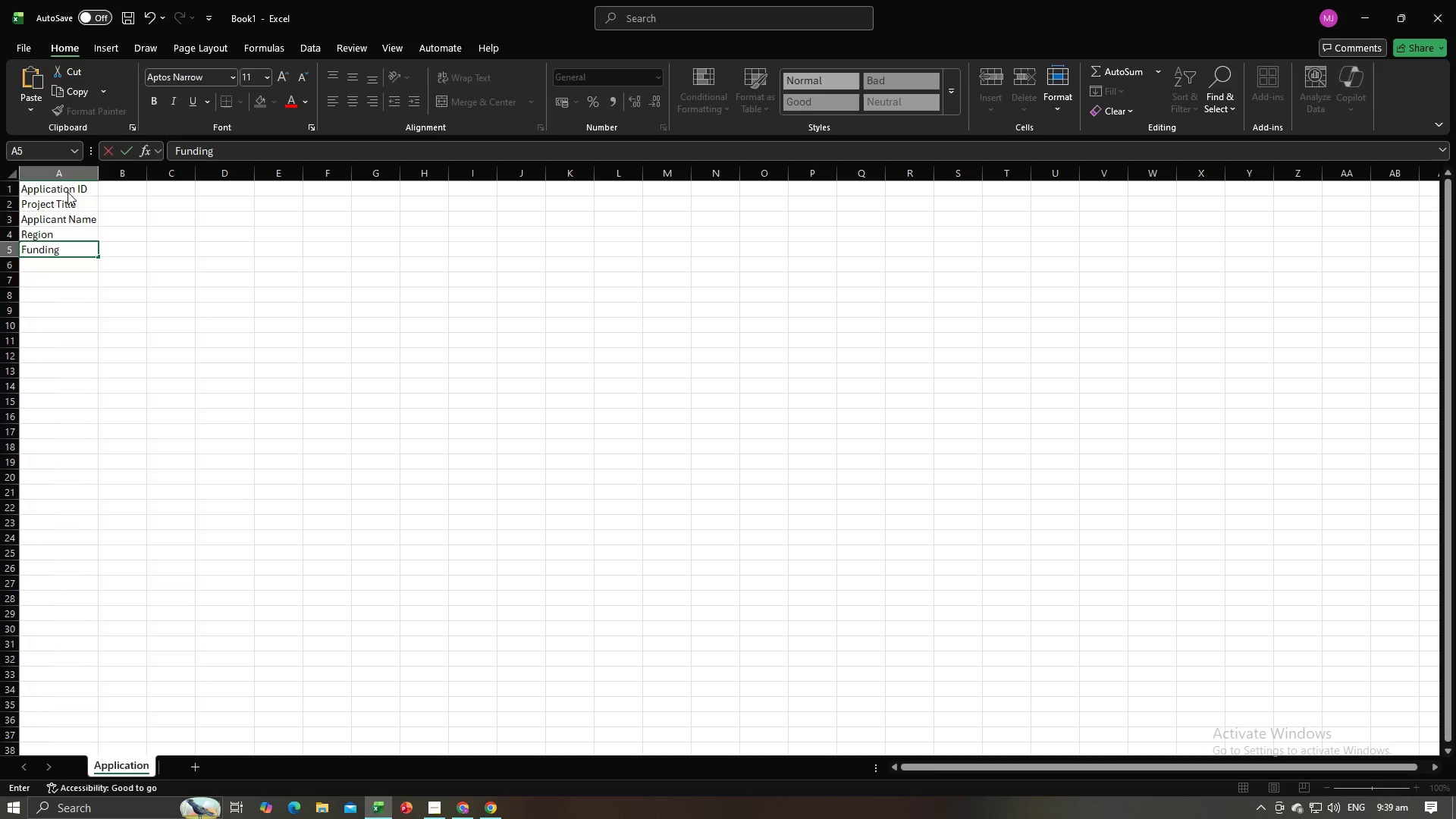 
 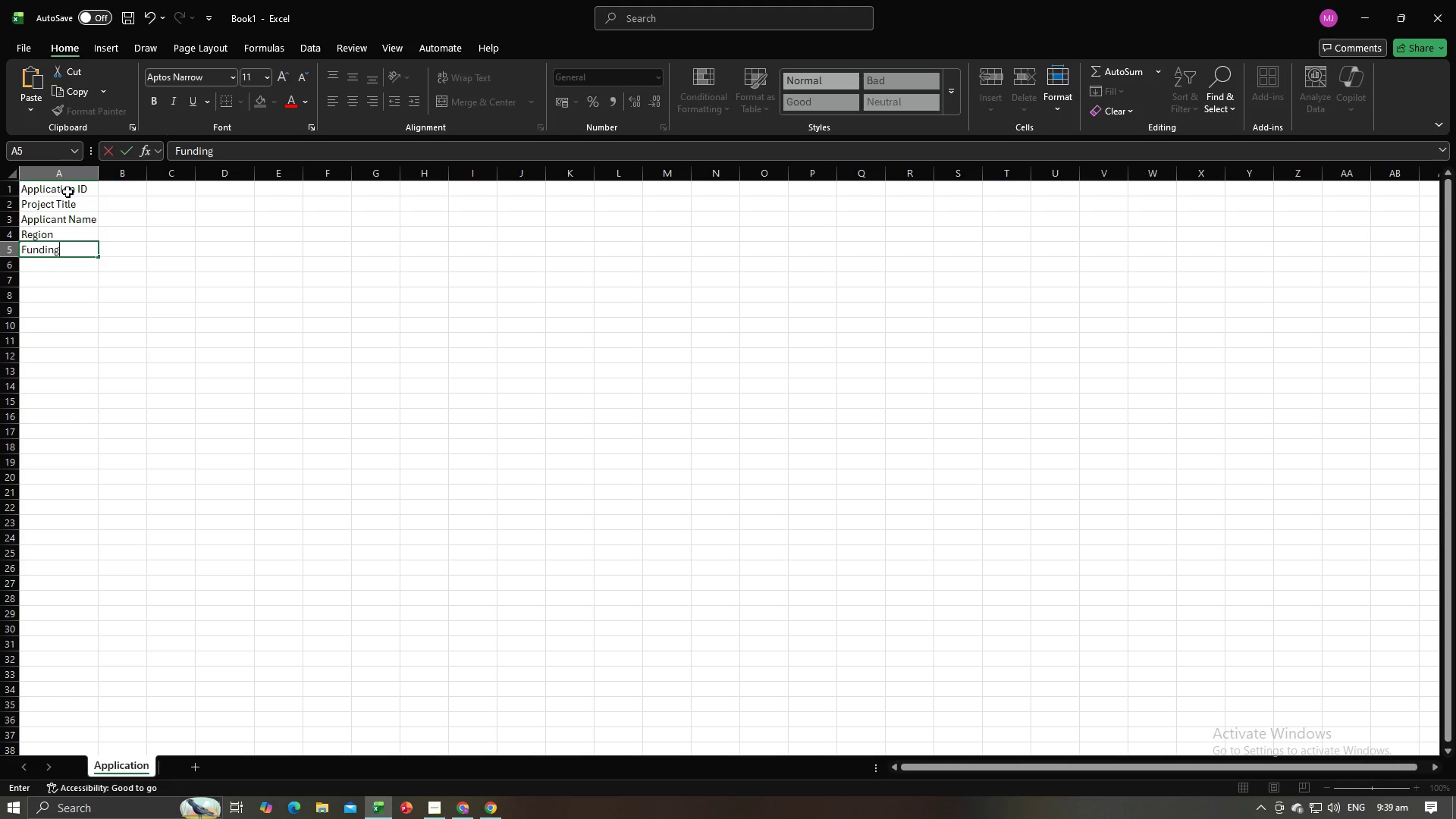 
key(Alt+AltLeft)
 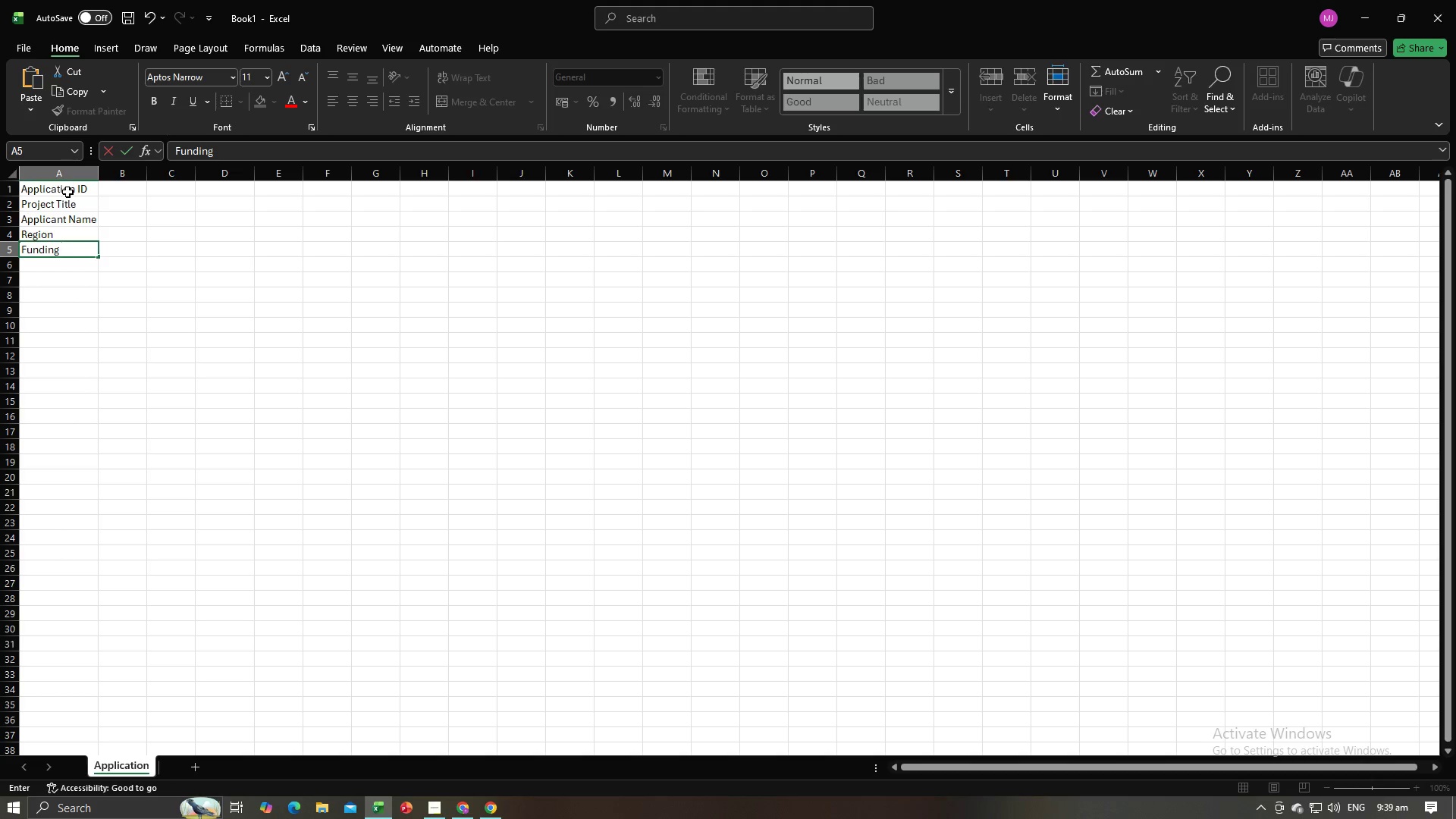 
key(Alt+Tab)
 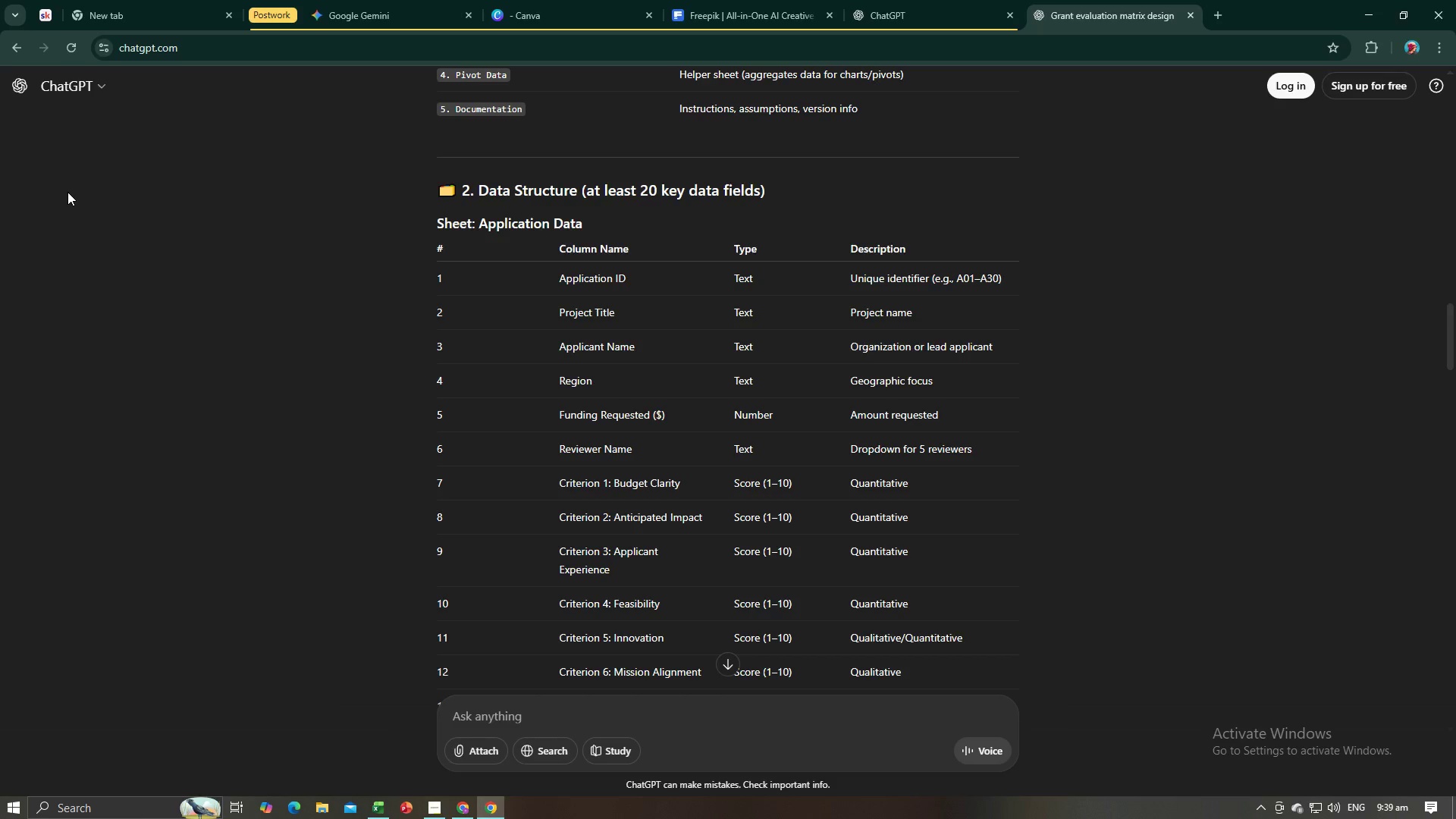 
key(Alt+AltLeft)
 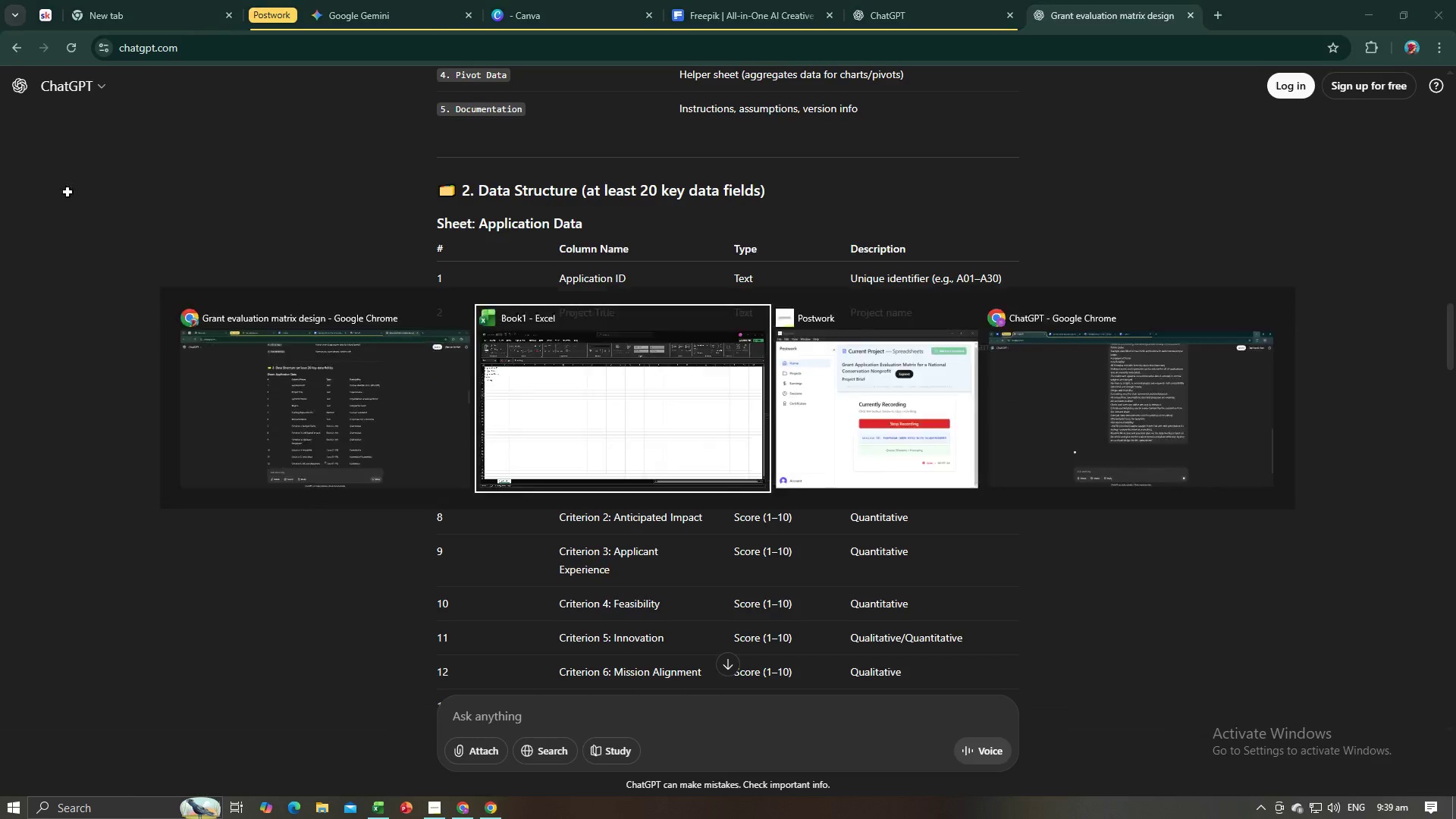 
key(Tab)
type(Requested )
 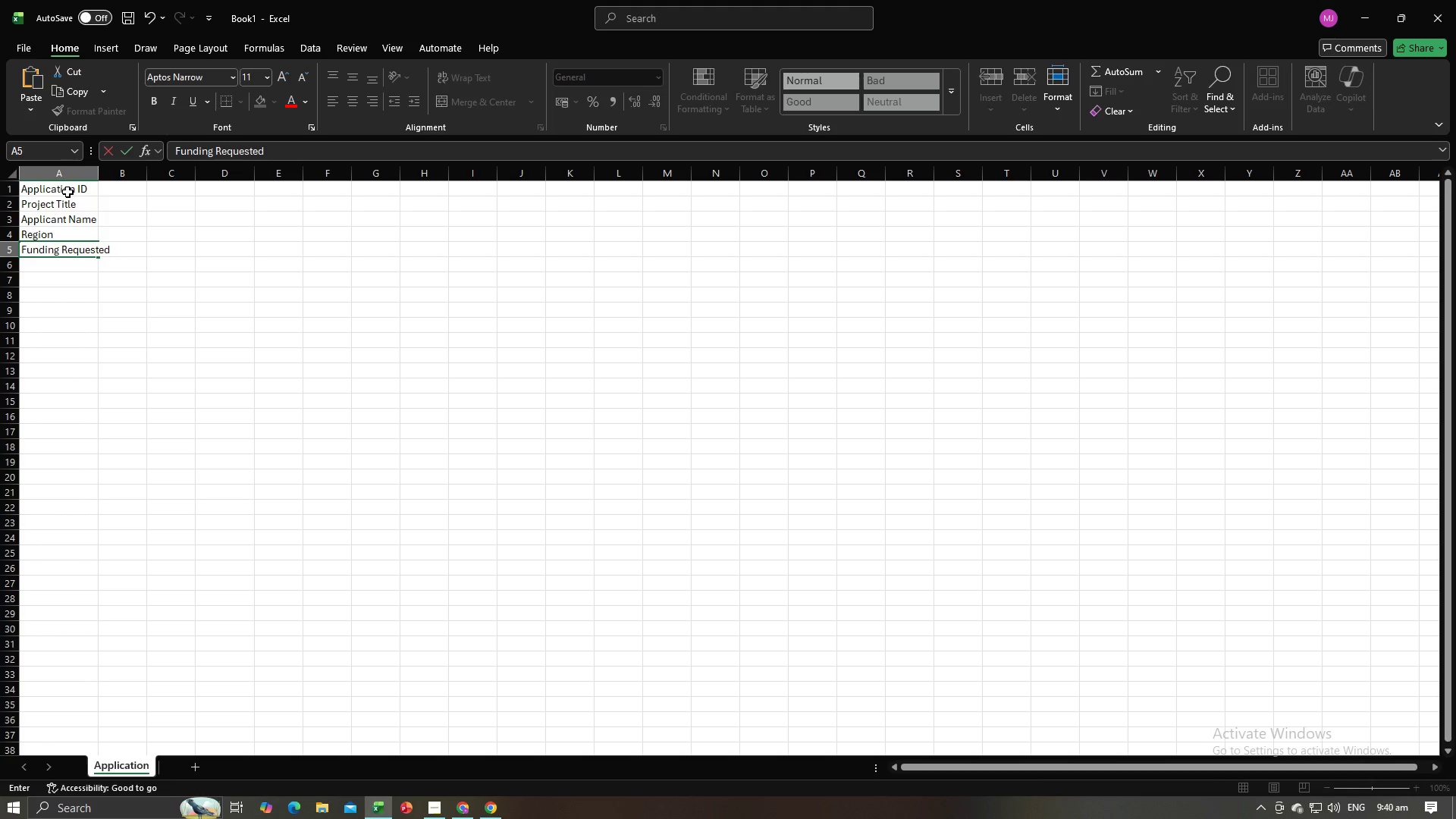 
 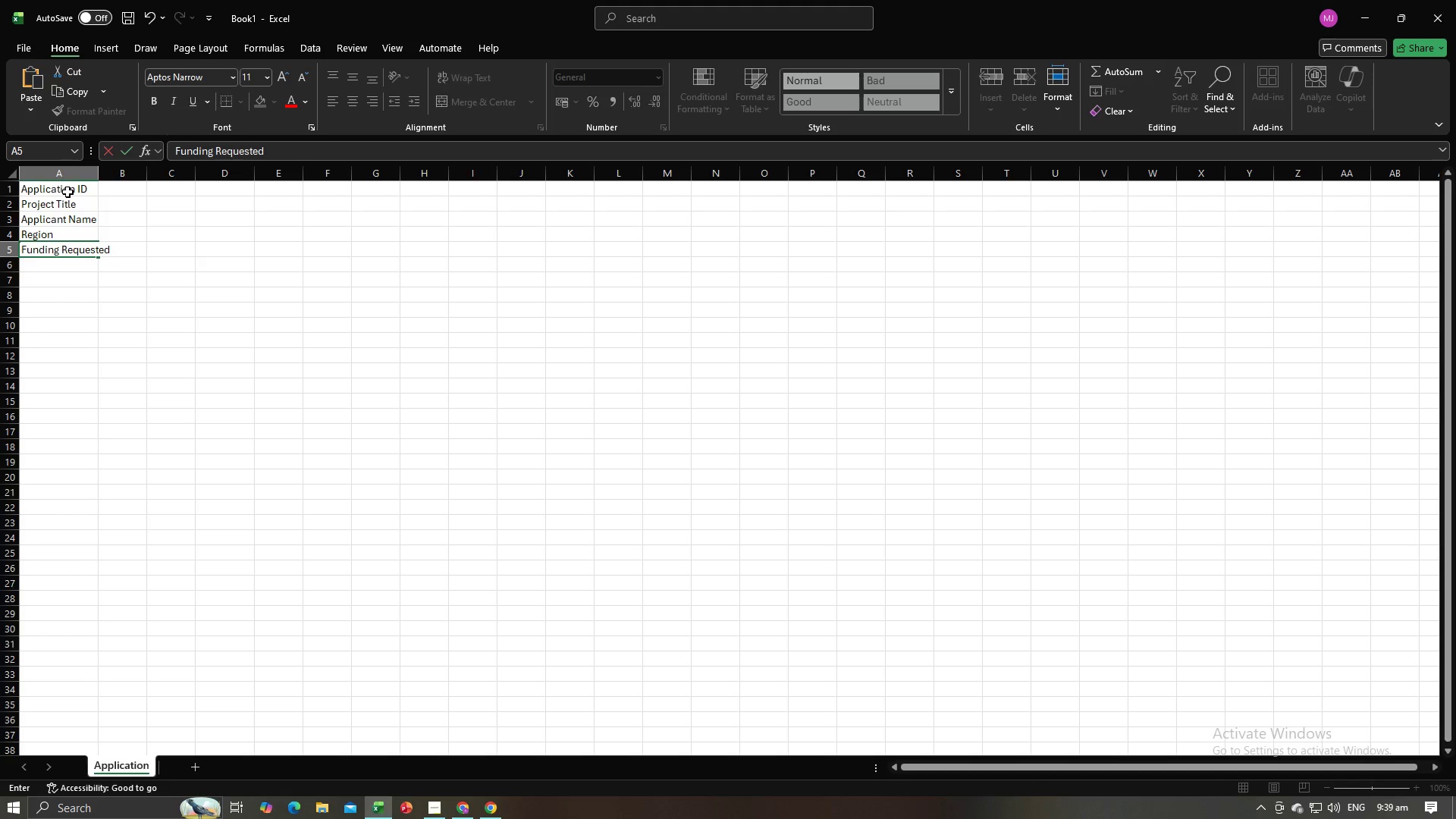 
key(Alt+AltLeft)
 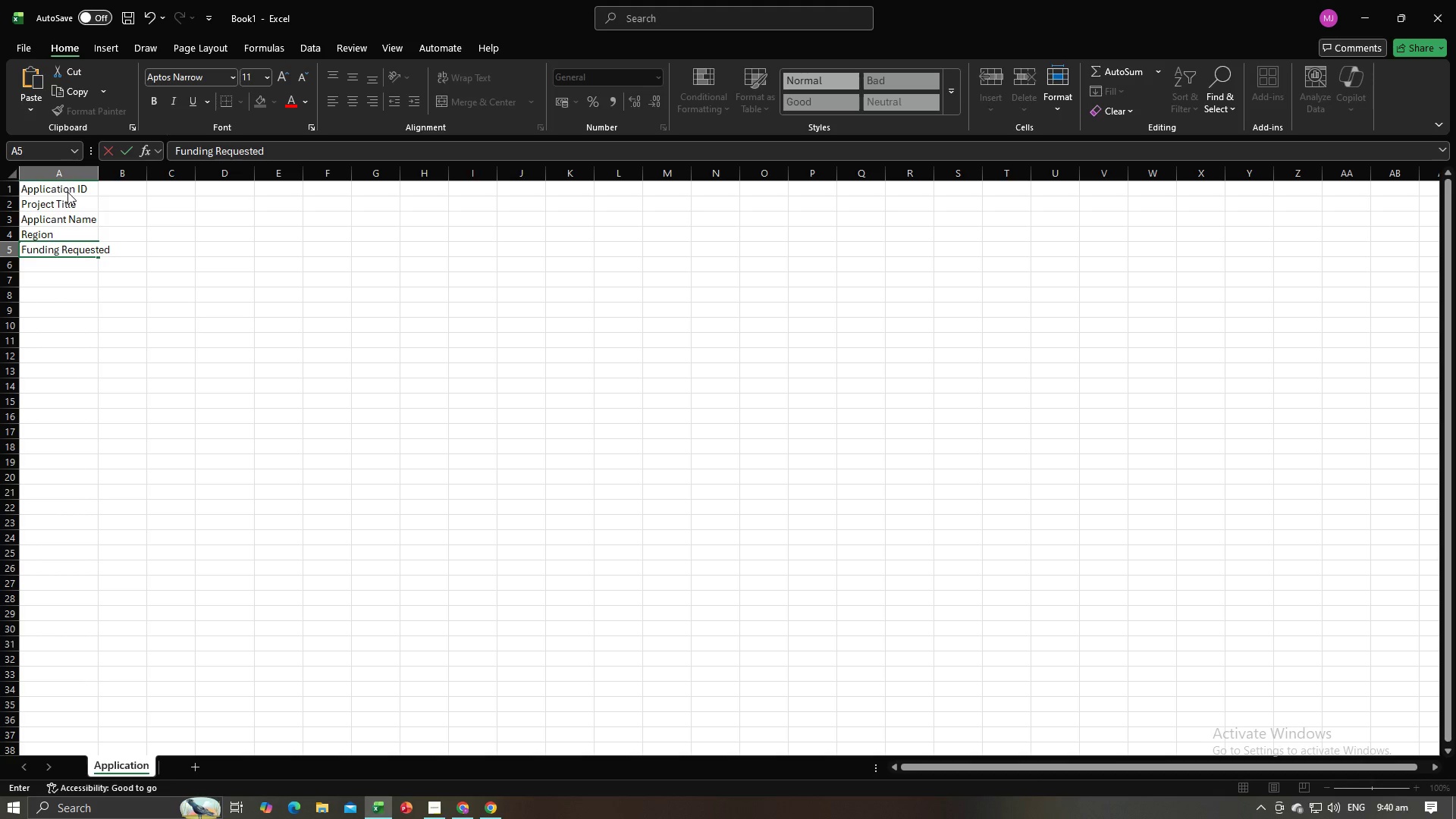 
key(Tab)
 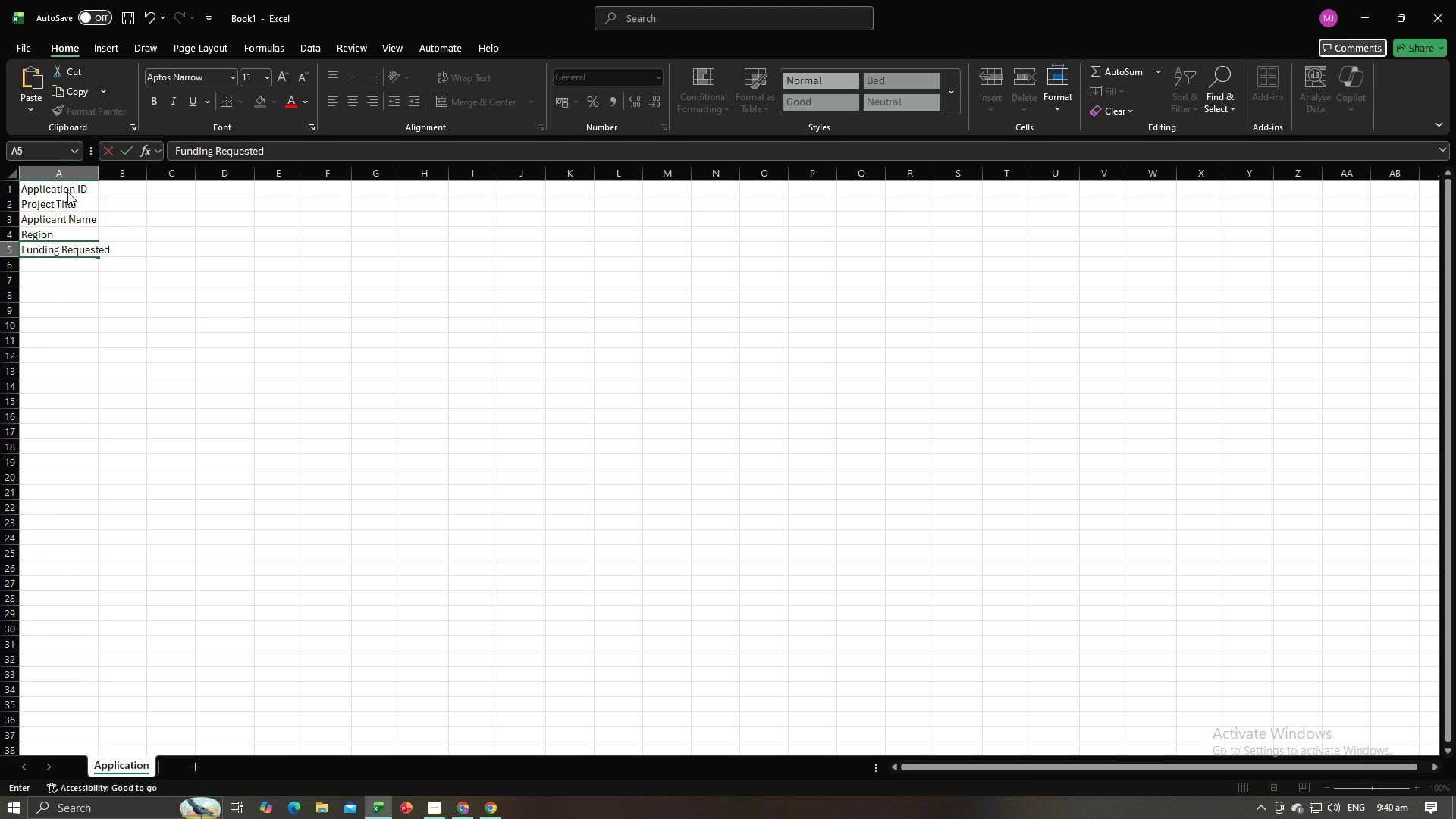 
key(Alt+AltLeft)
 